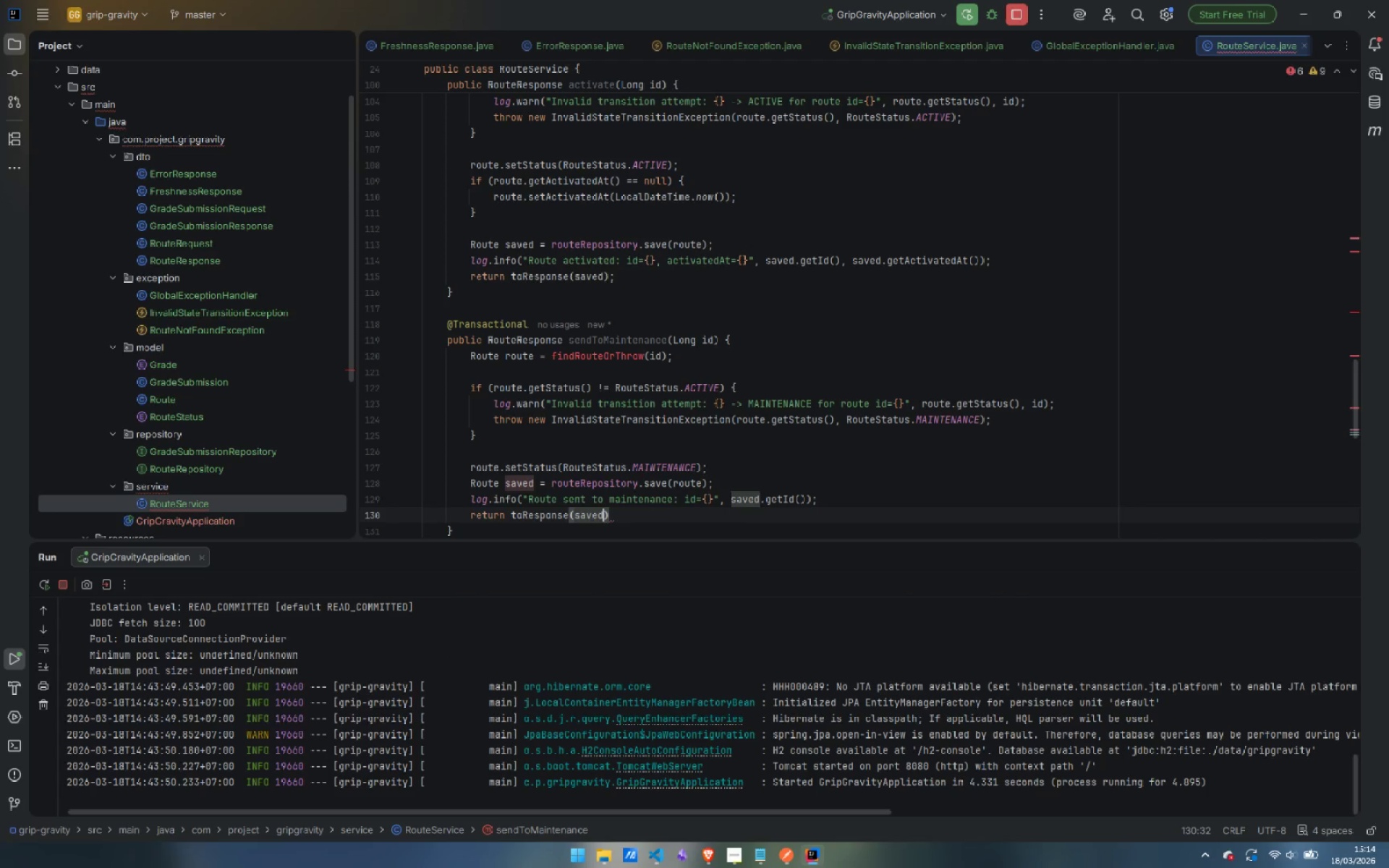 
key(ArrowRight)
 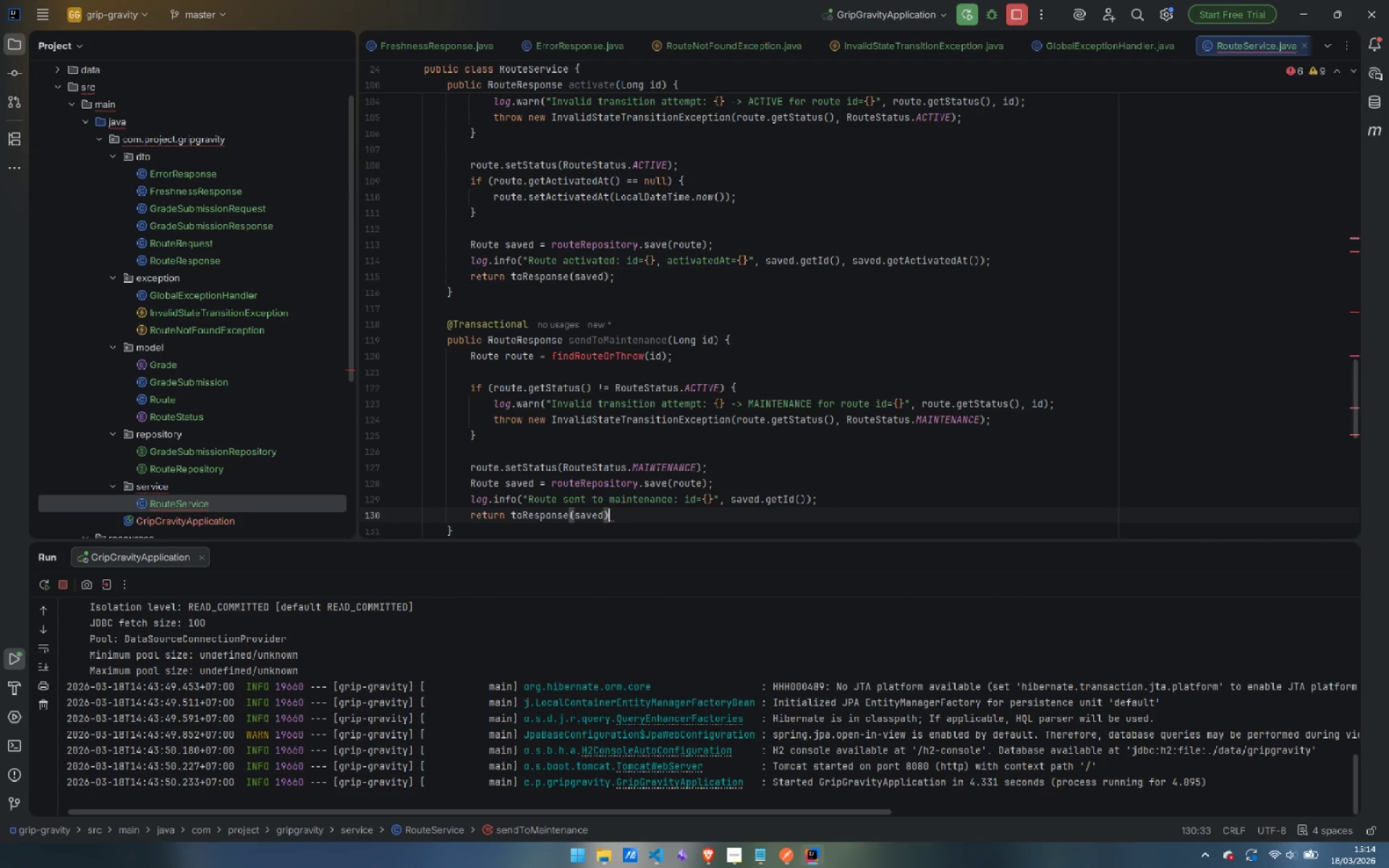 
key(Semicolon)
 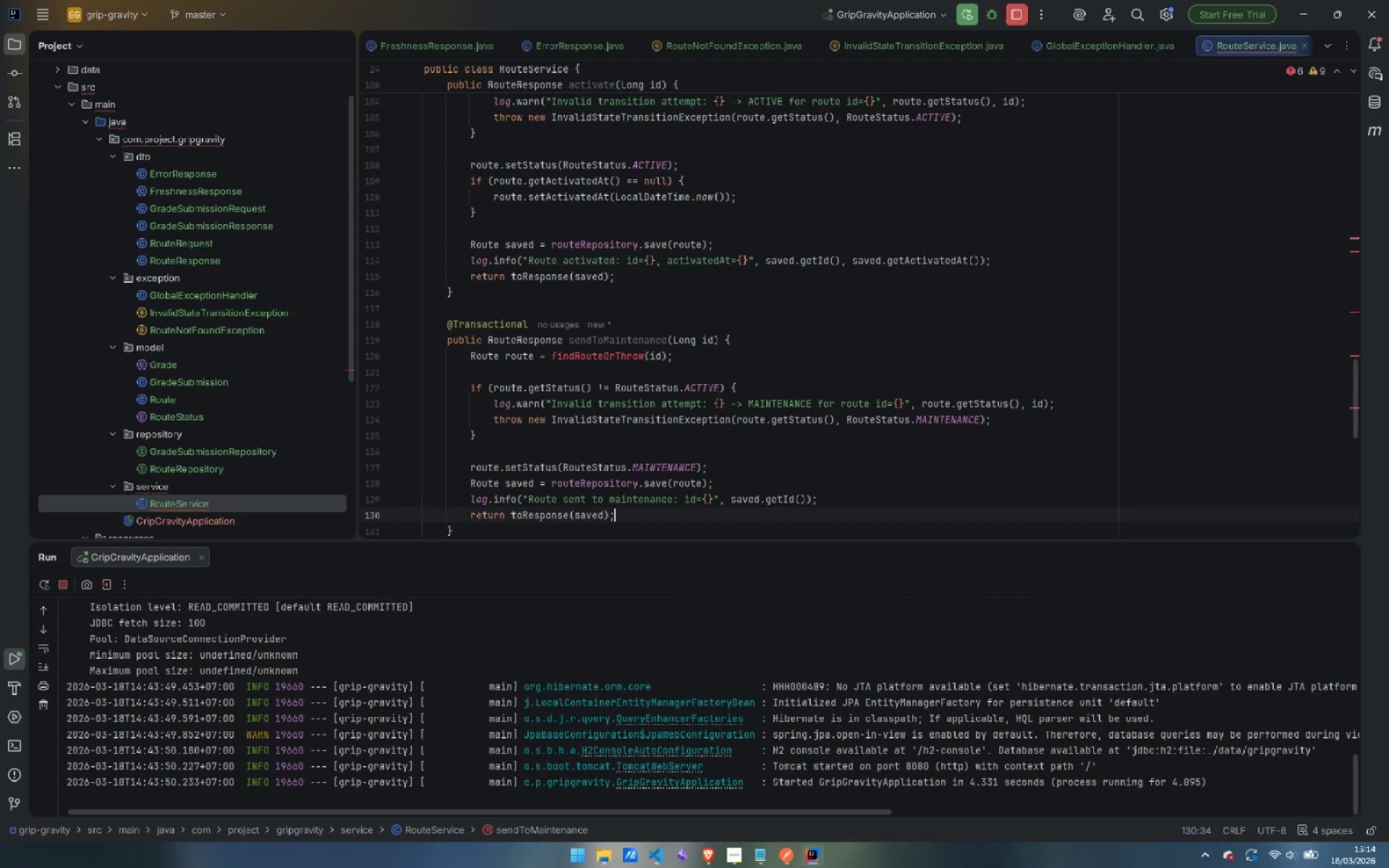 
key(ArrowDown)
 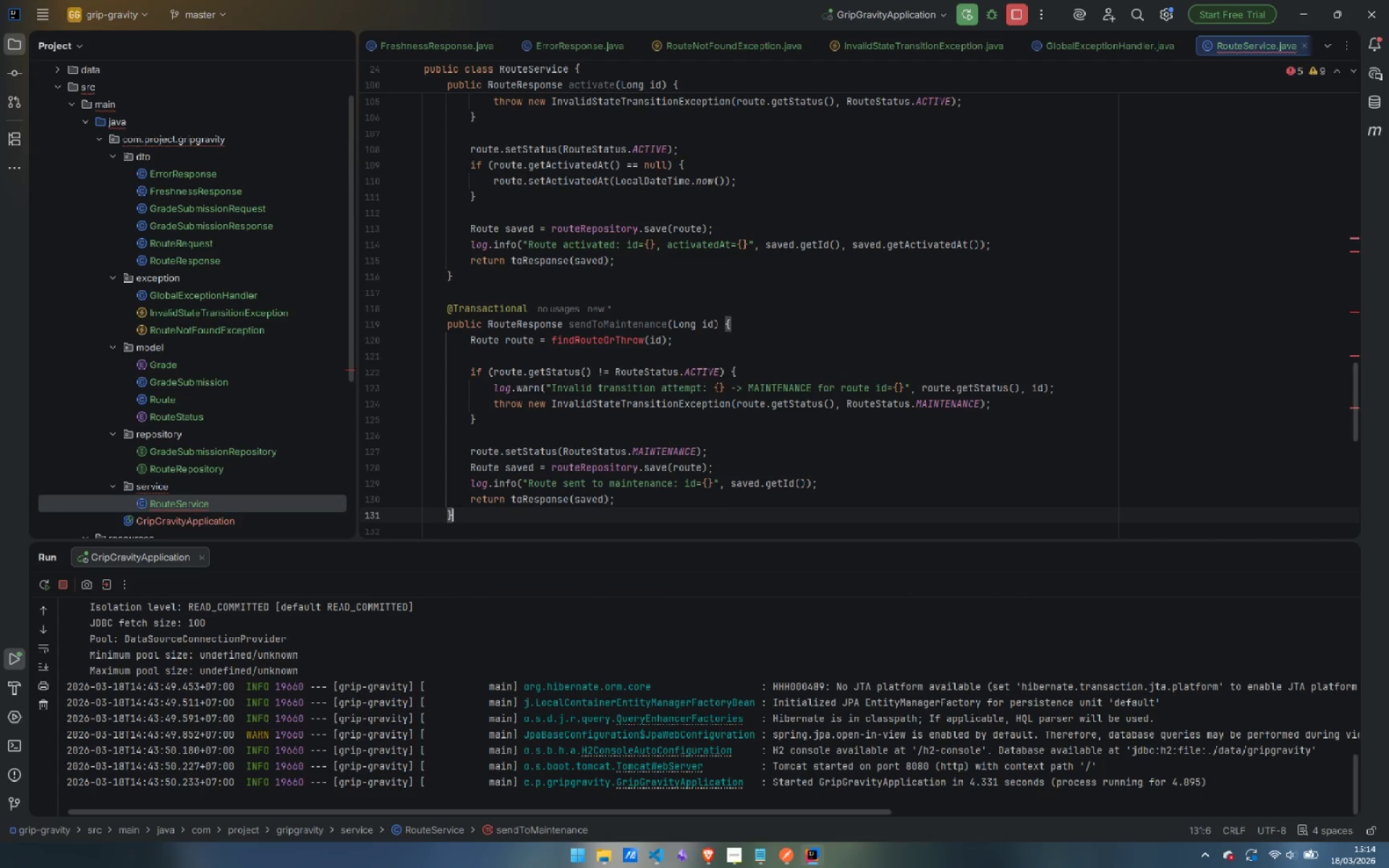 
key(Enter)
 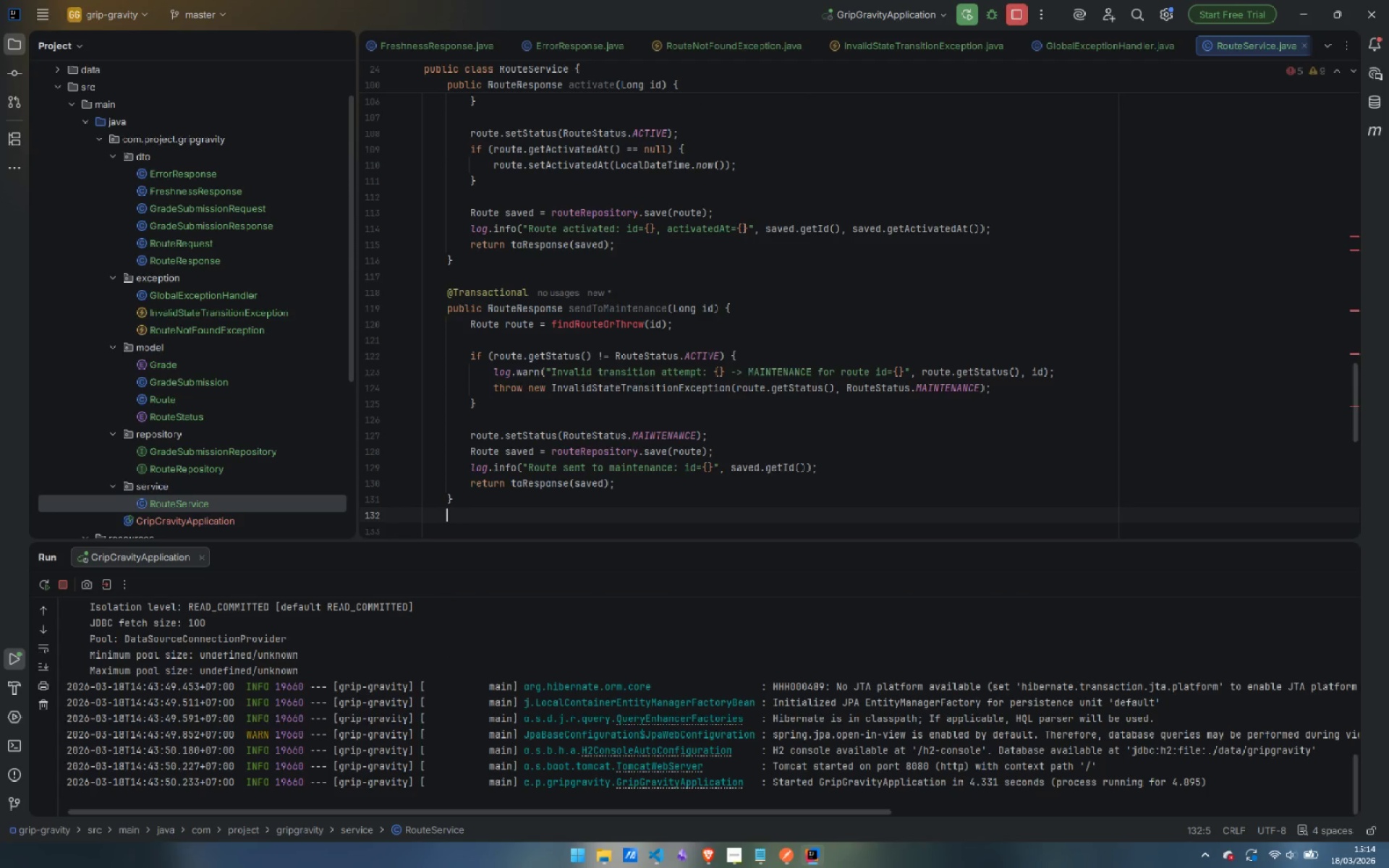 
key(Enter)
 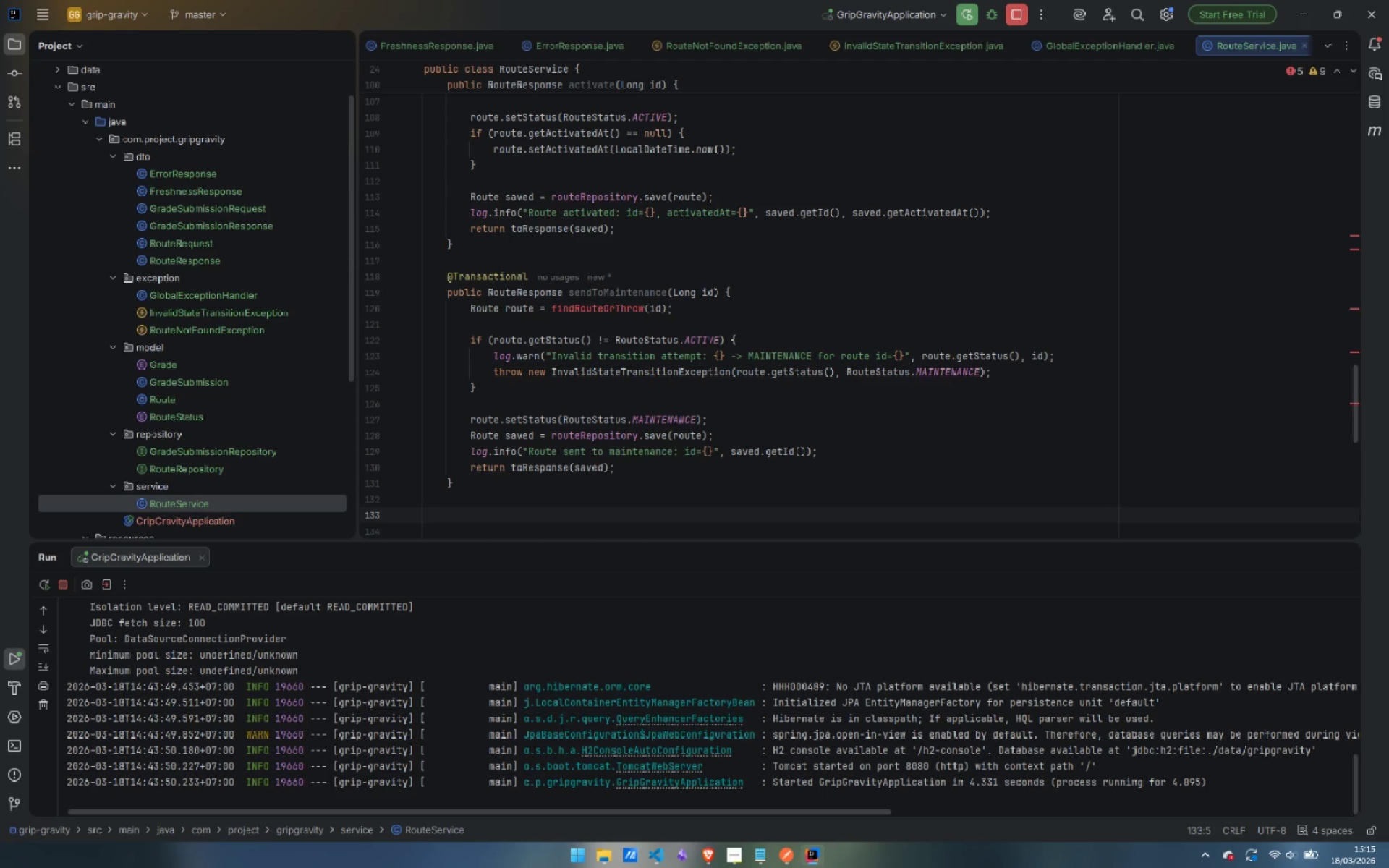 
wait(32.84)
 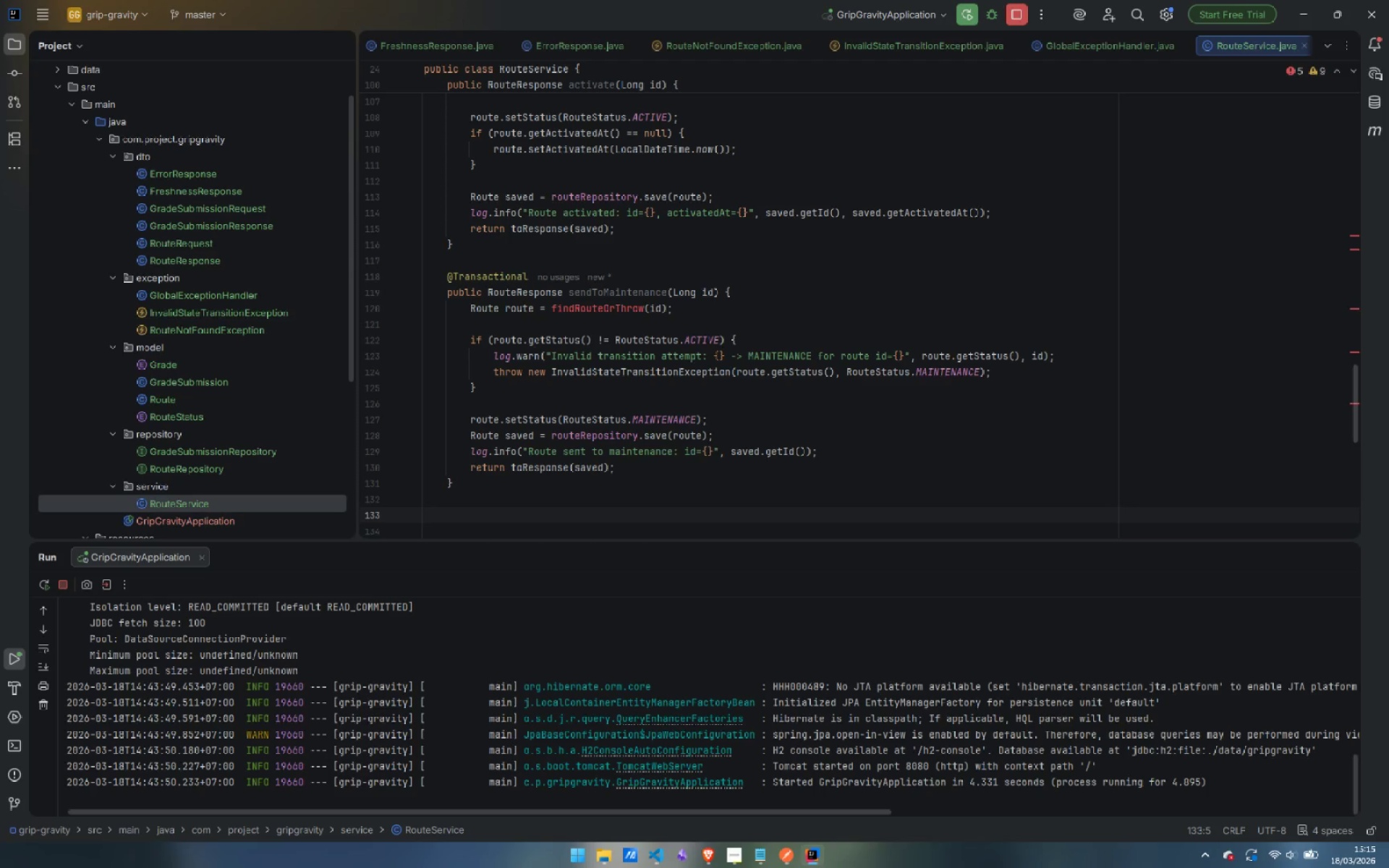 
key(Shift+2)
 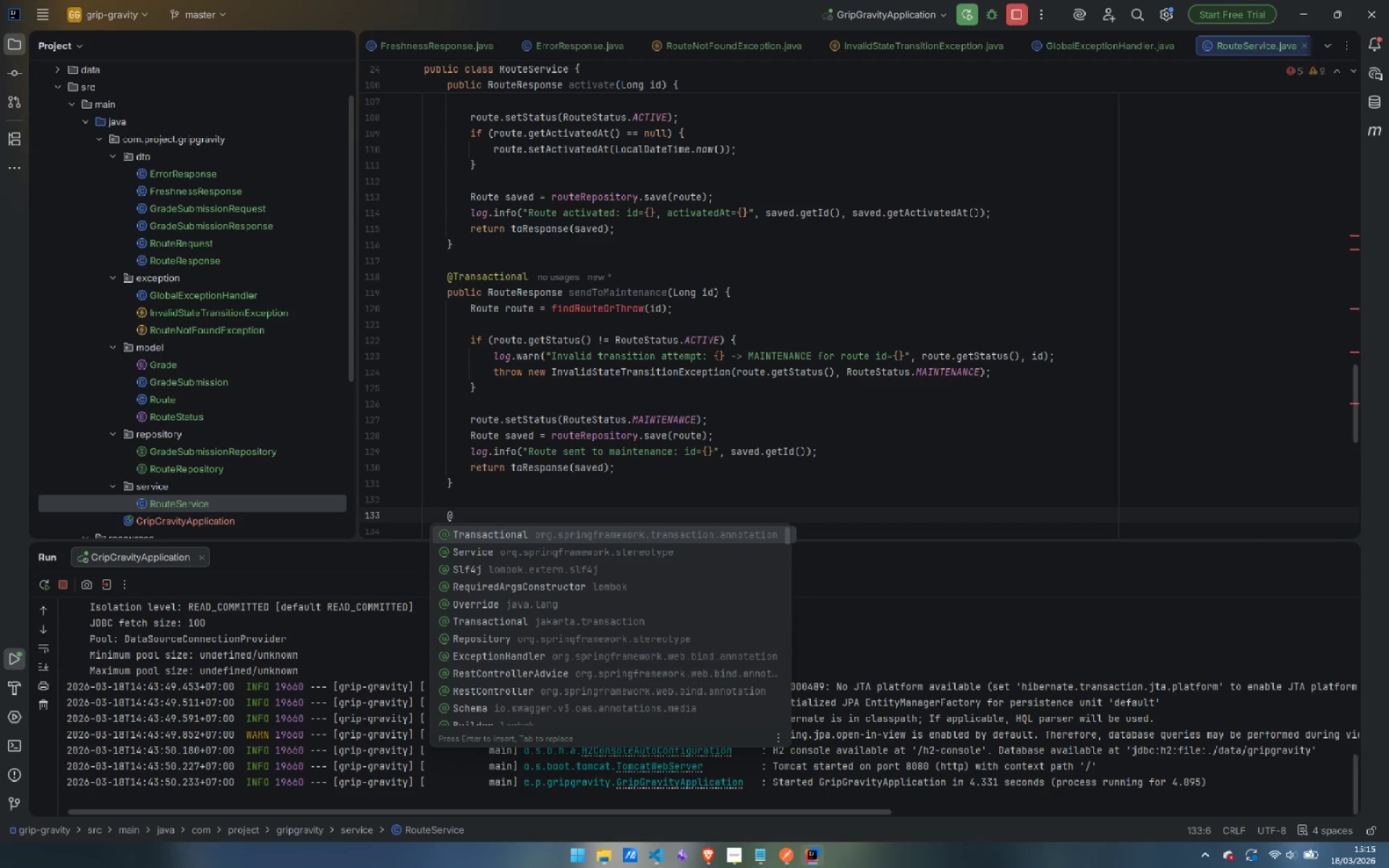 
key(Enter)
 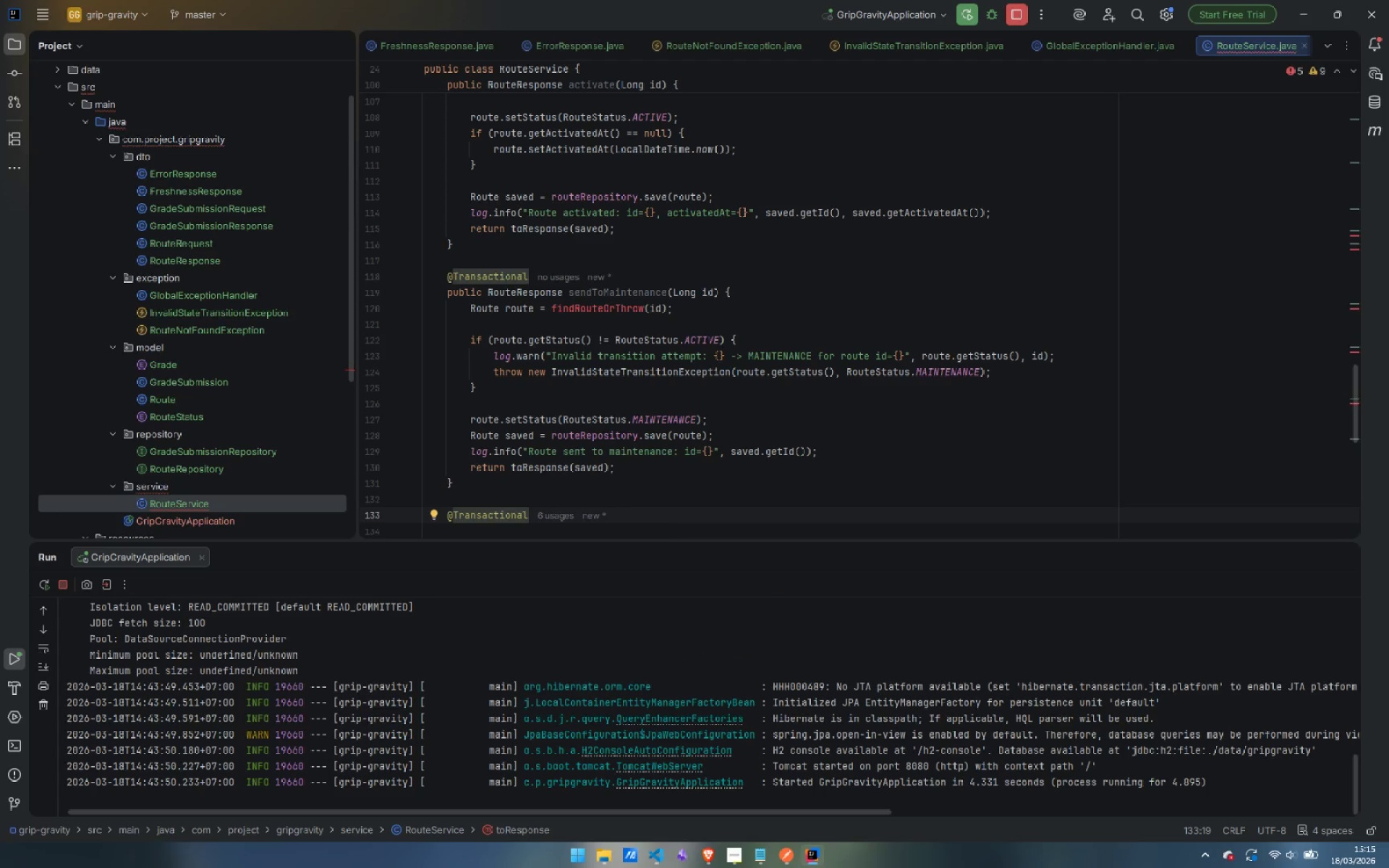 
wait(13.27)
 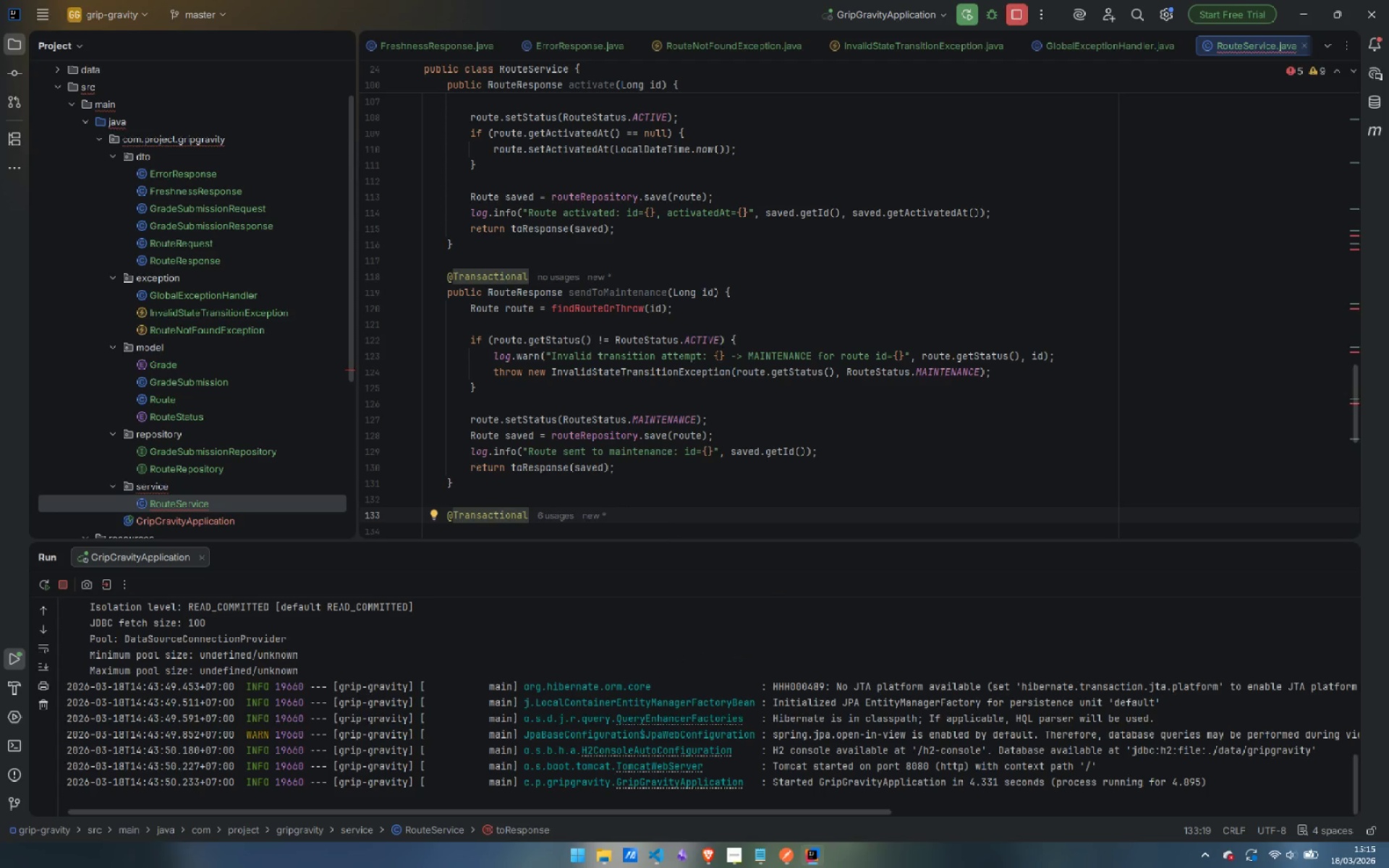 
key(Enter)
 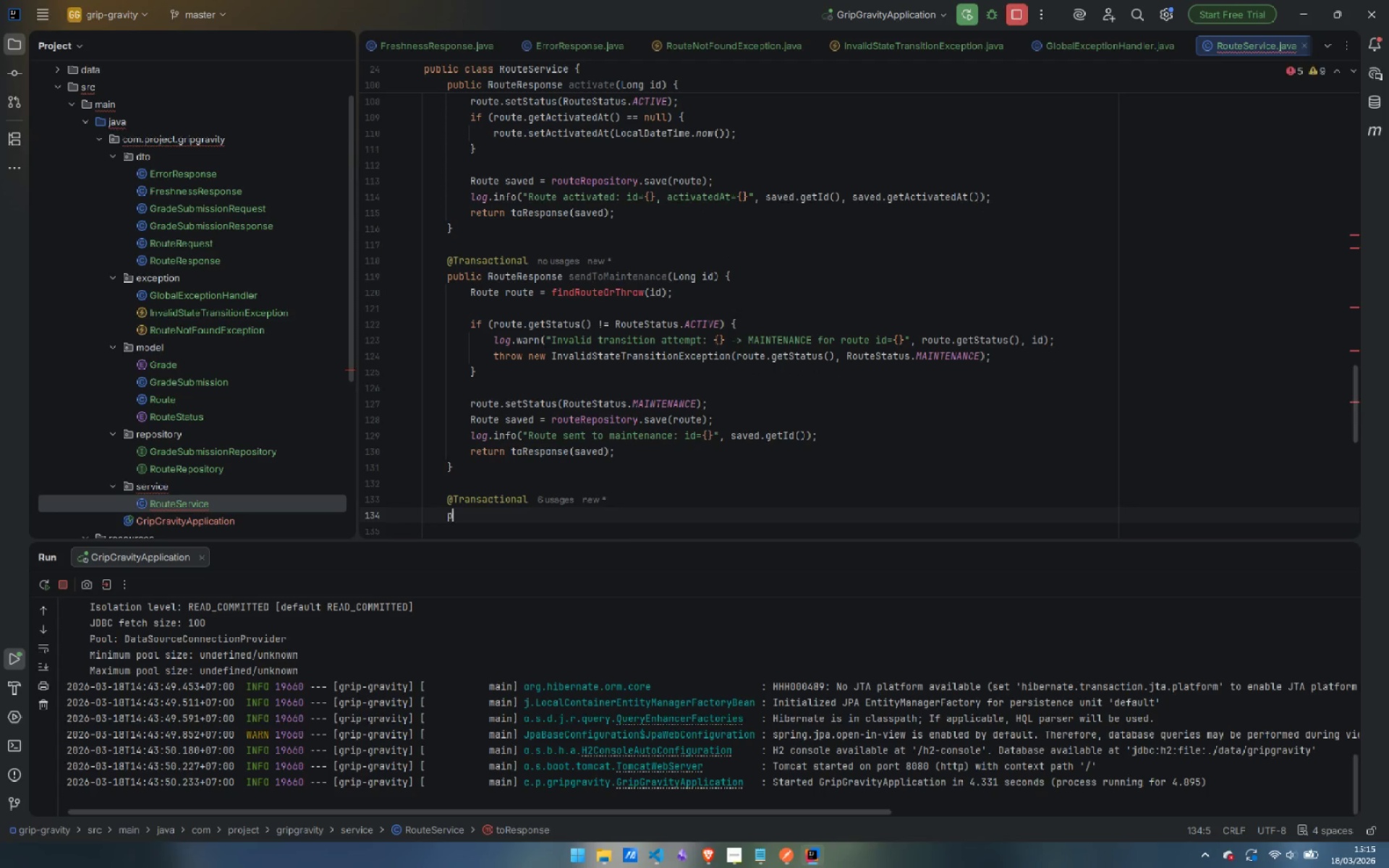 
type(public RouteRes)
 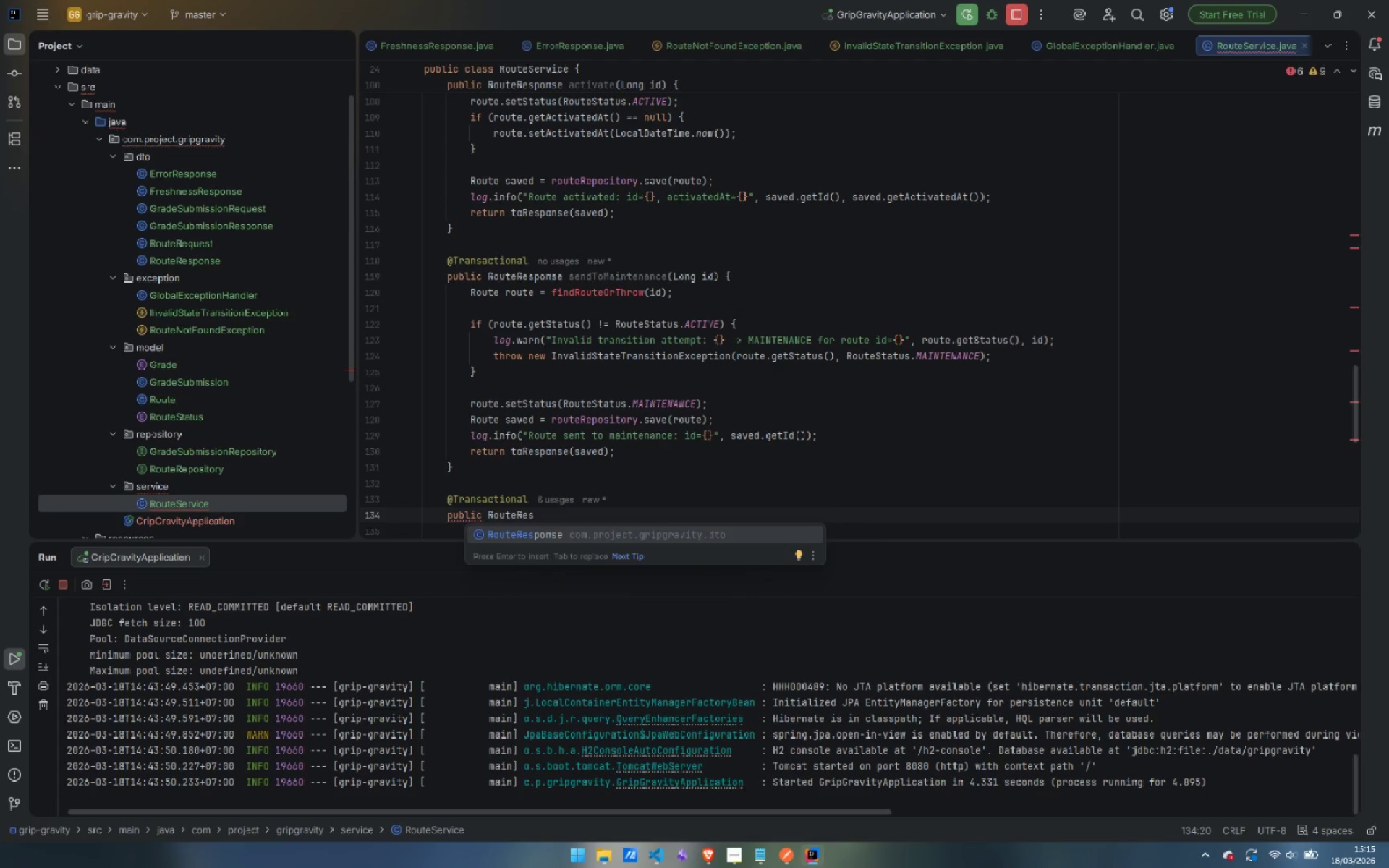 
key(Enter)
 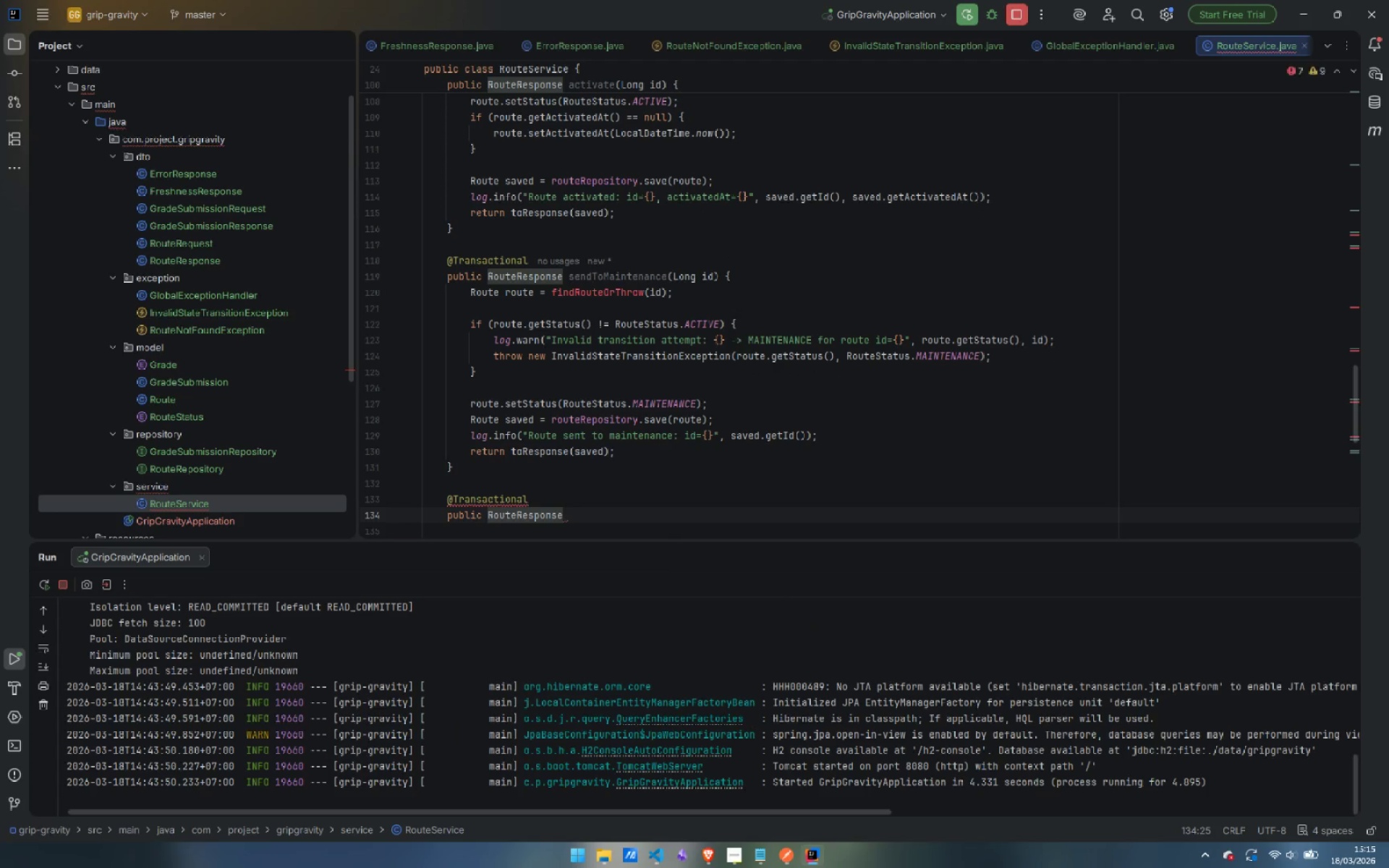 
type( restore(Long id)
 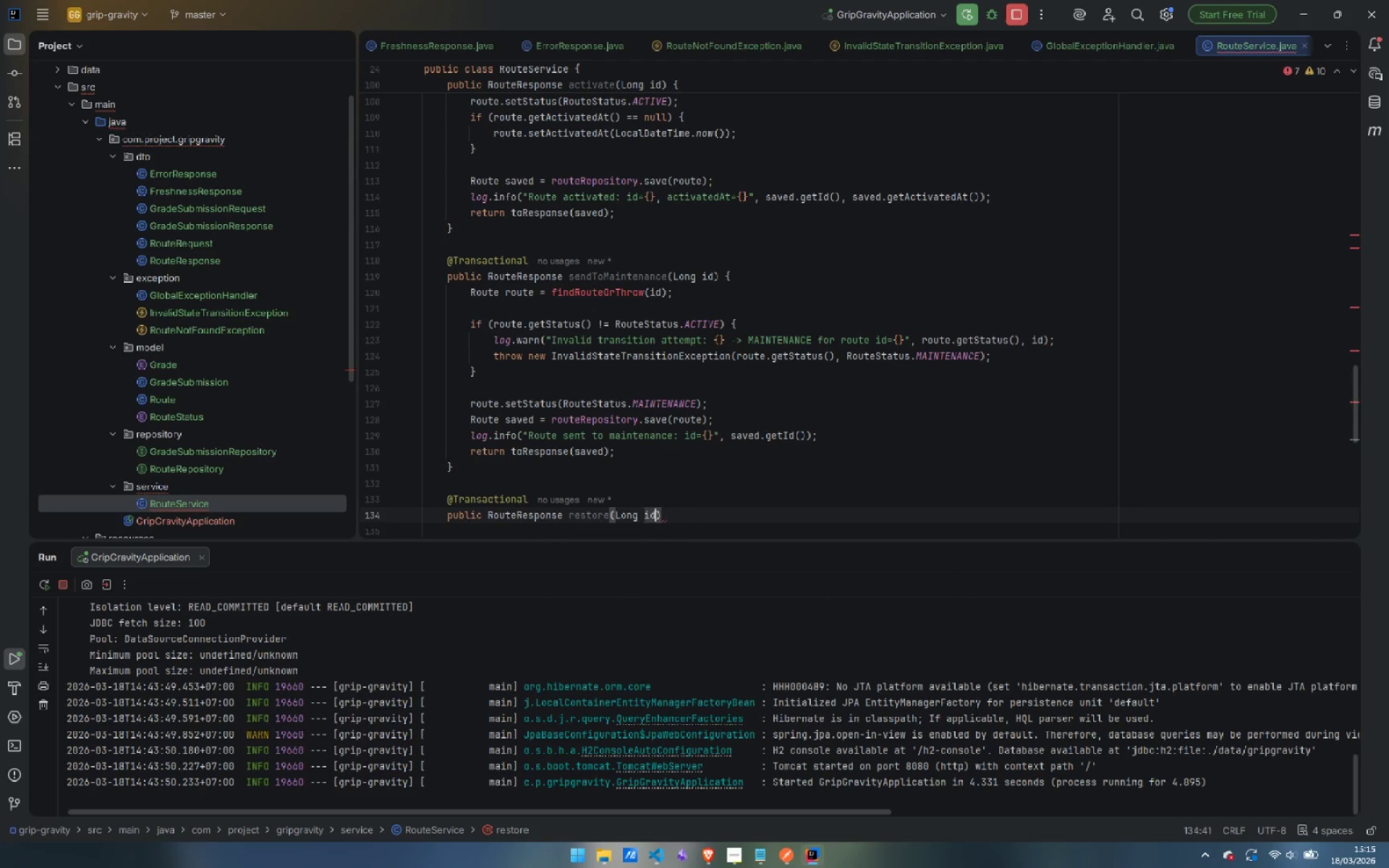 
key(ArrowRight)
 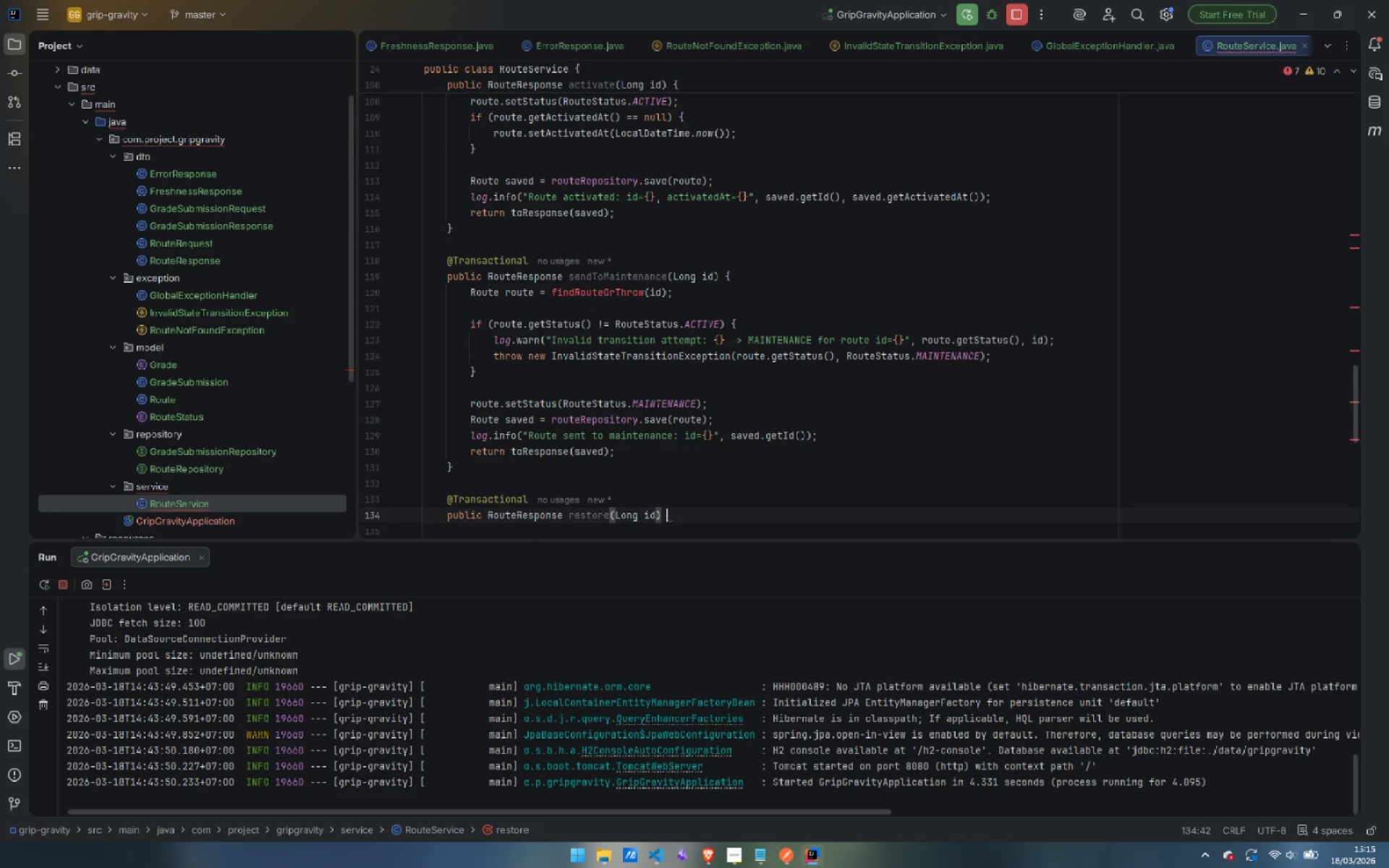 
key(Space)
 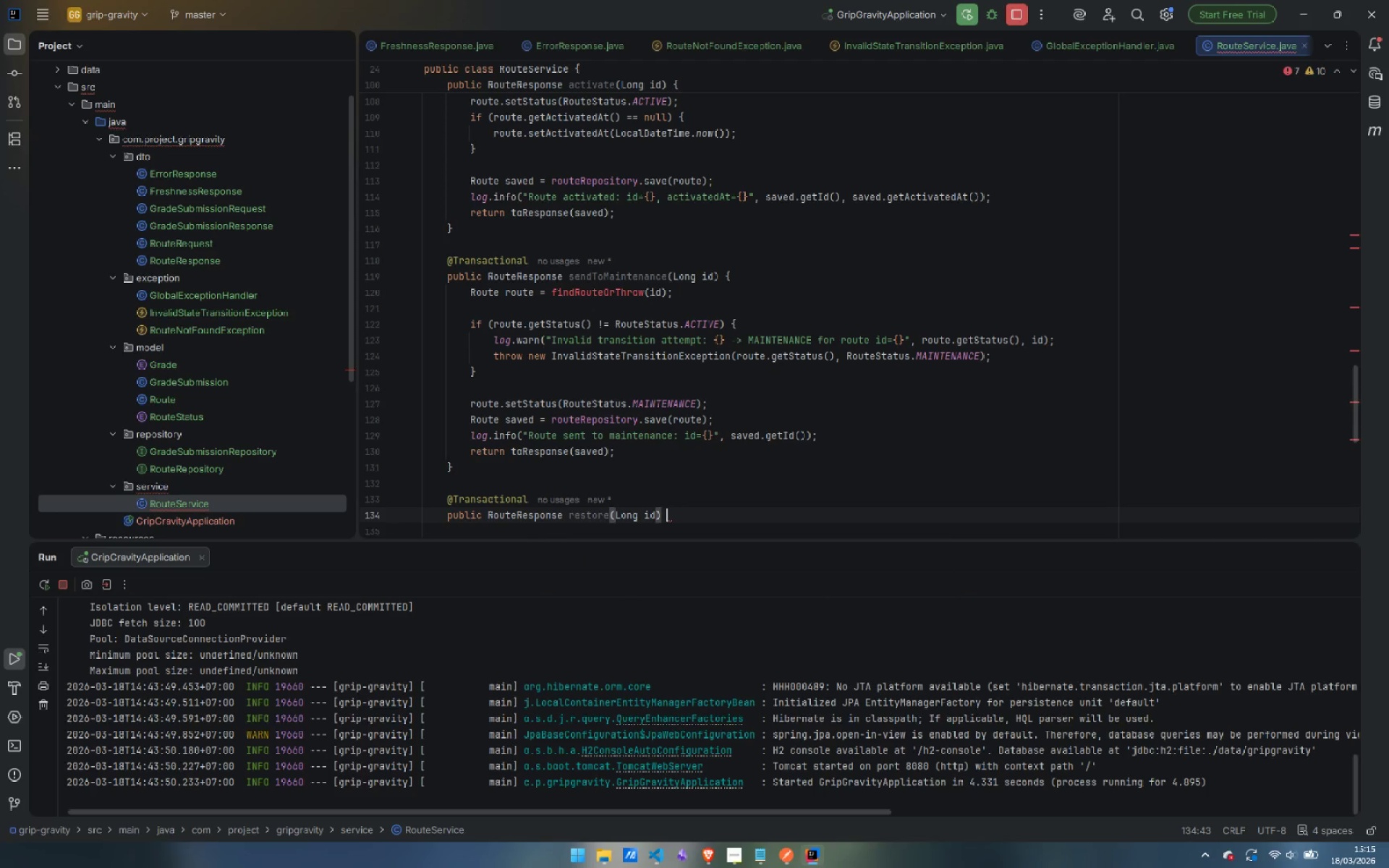 
key(Shift+ShiftLeft)
 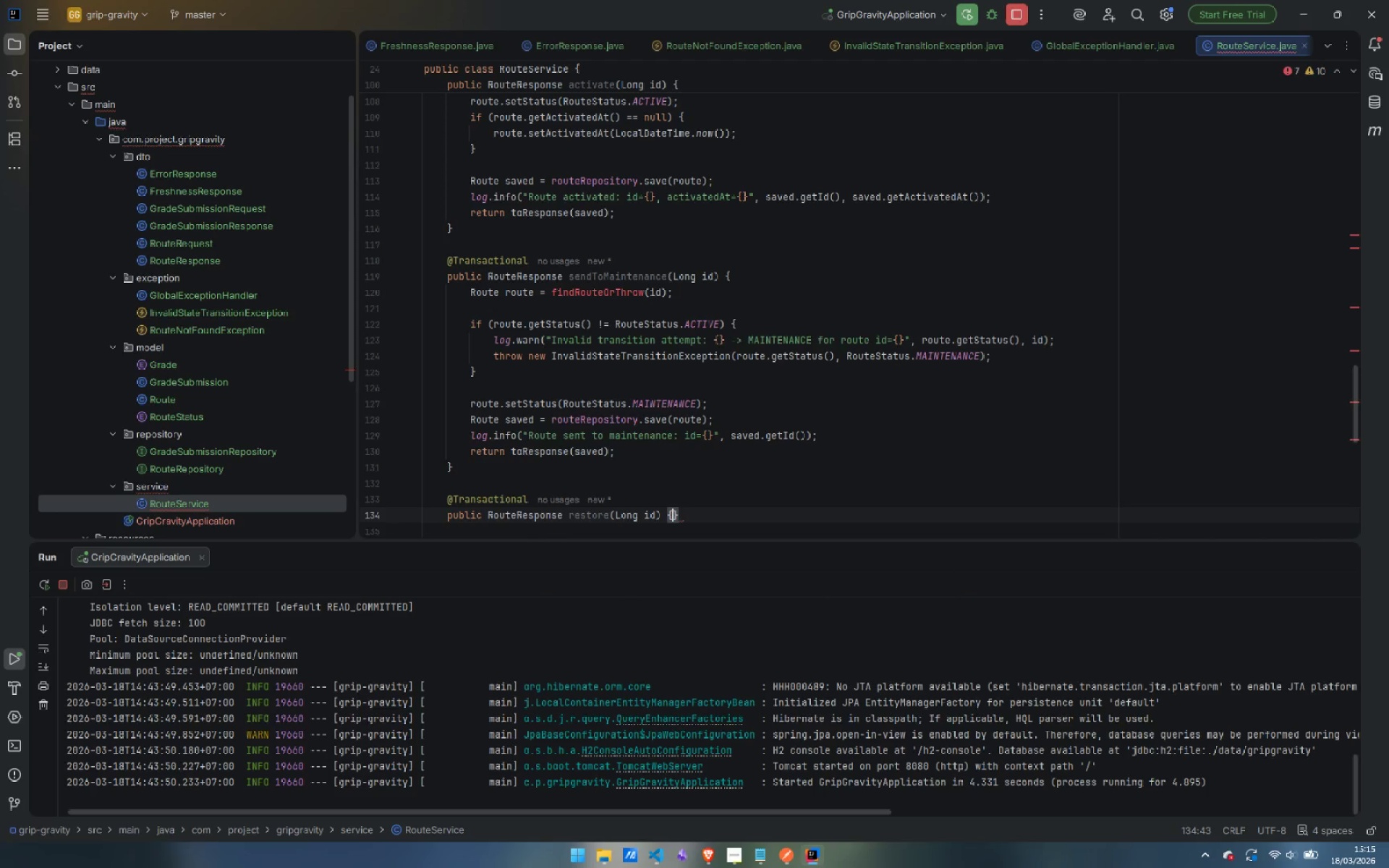 
key(Shift+BracketLeft)
 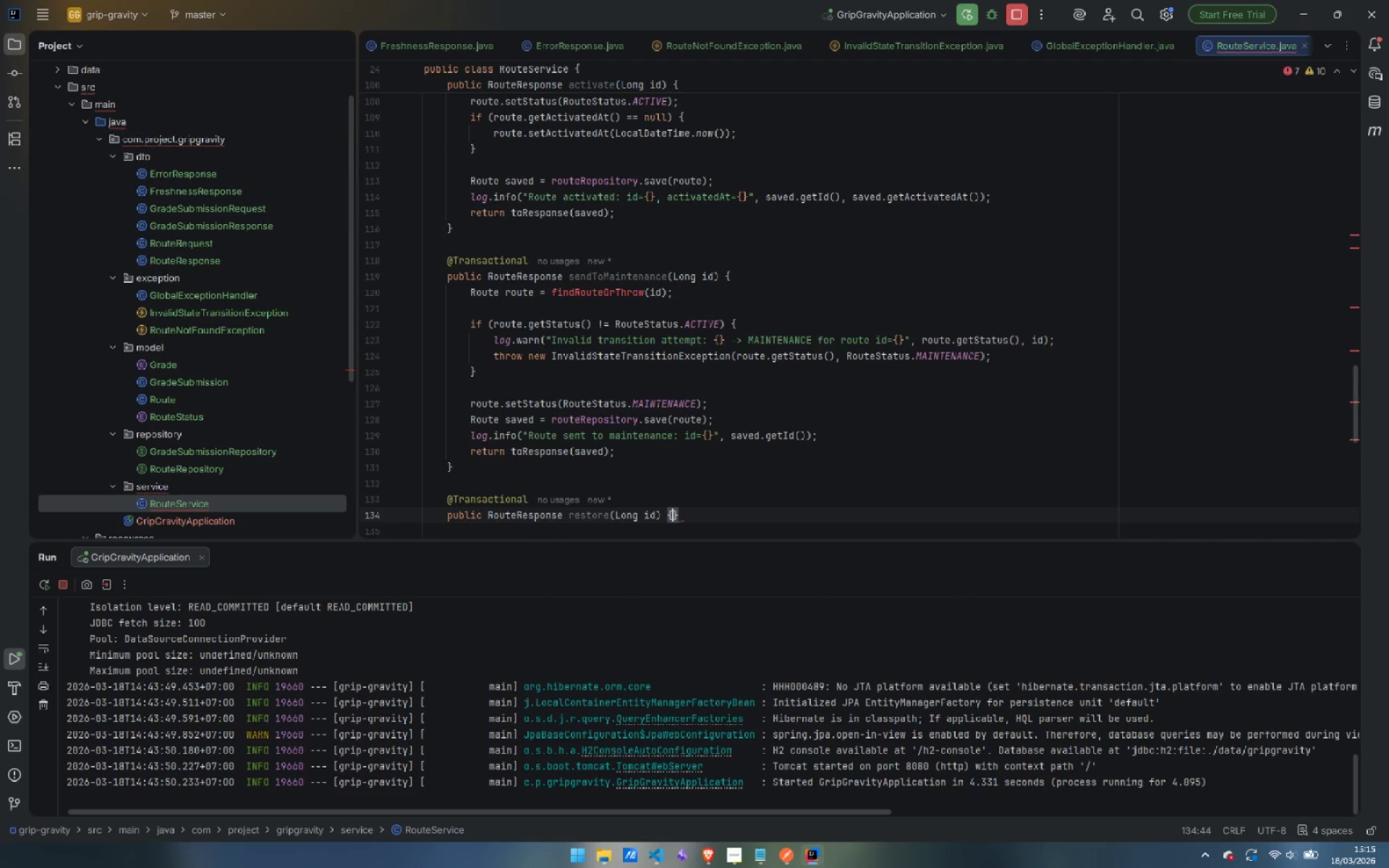 
key(Enter)
 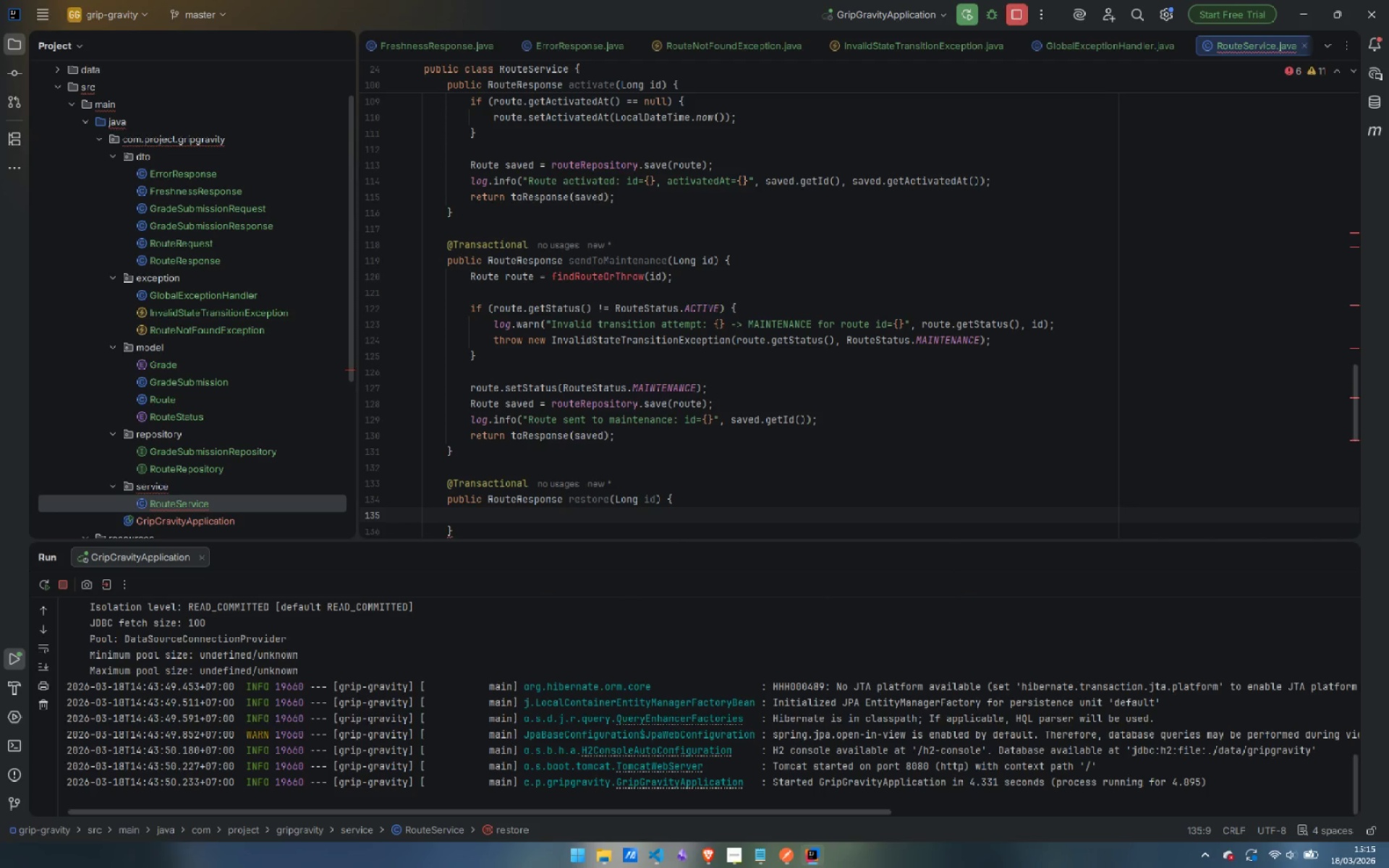 
type(Route route = findRouteOrThrow(id)
 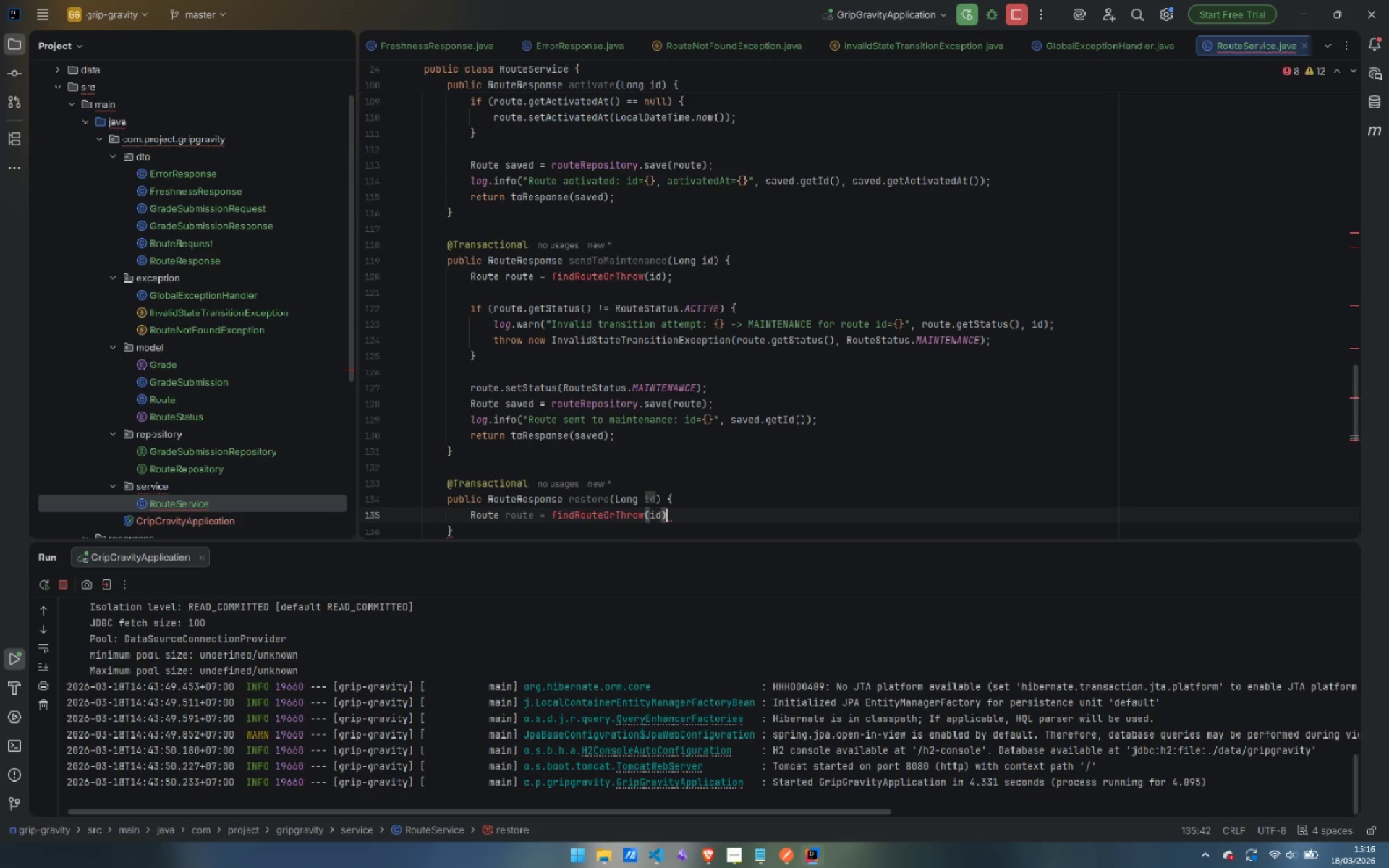 
key(ArrowRight)
 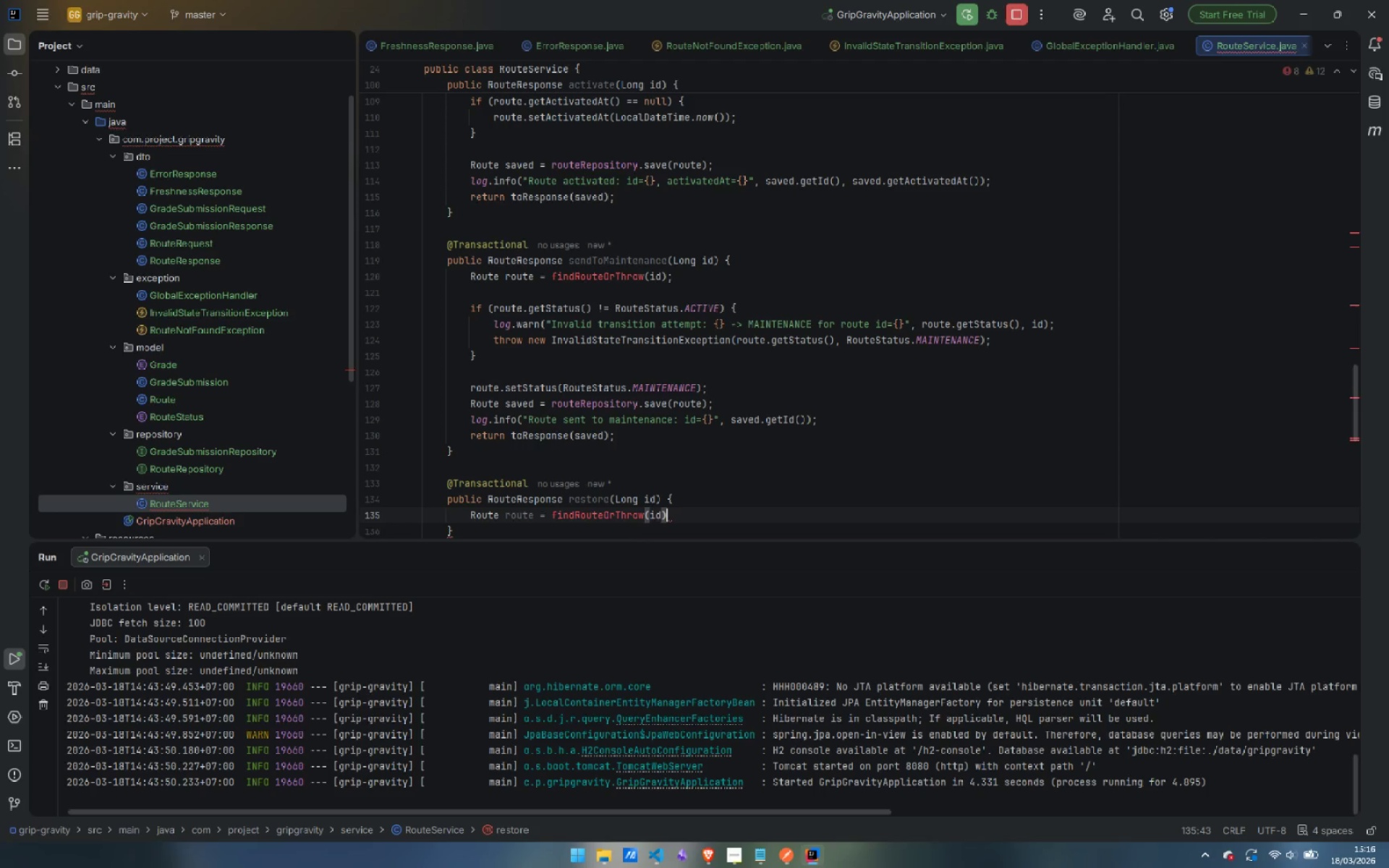 
key(Semicolon)
 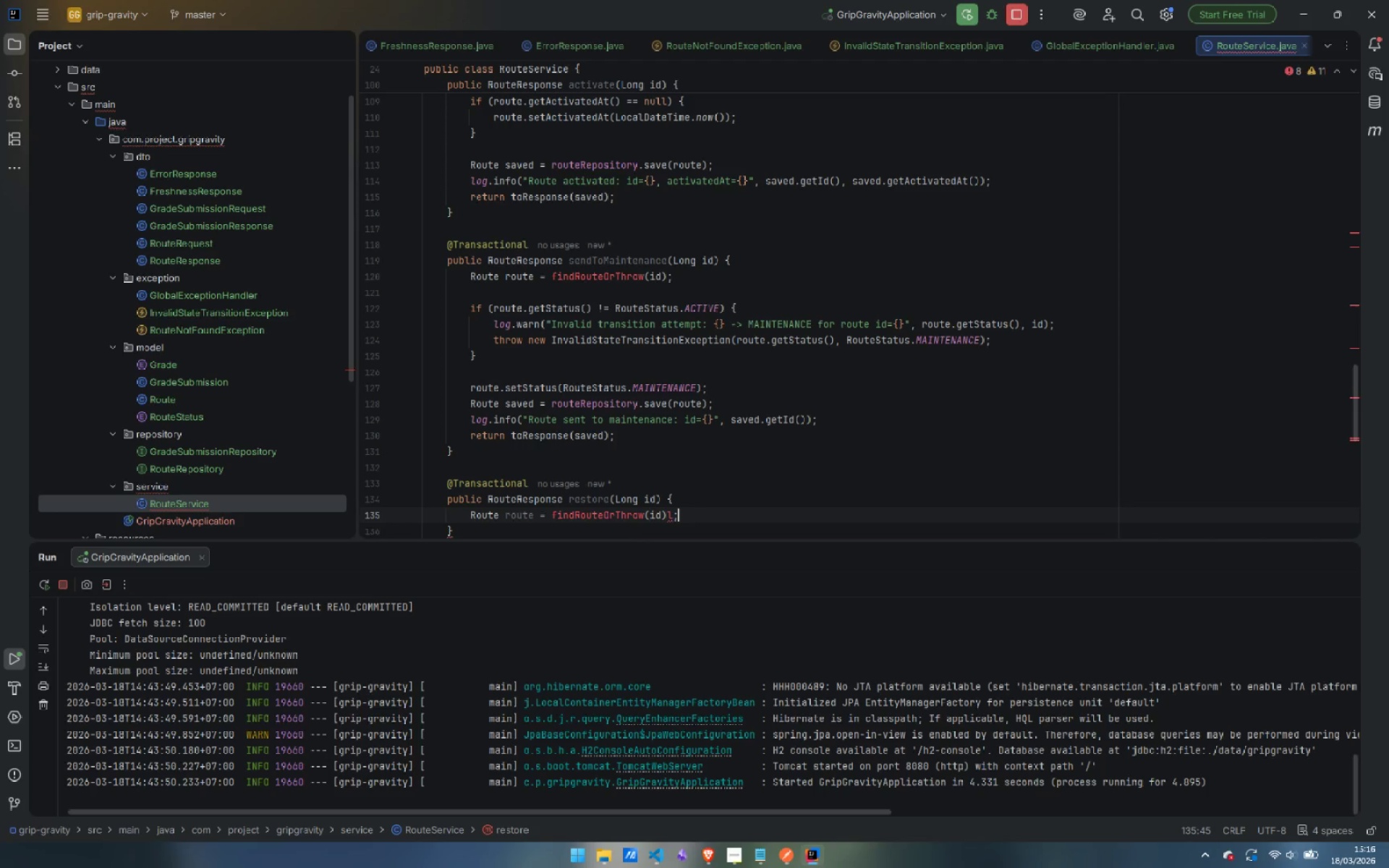 
key(L)
 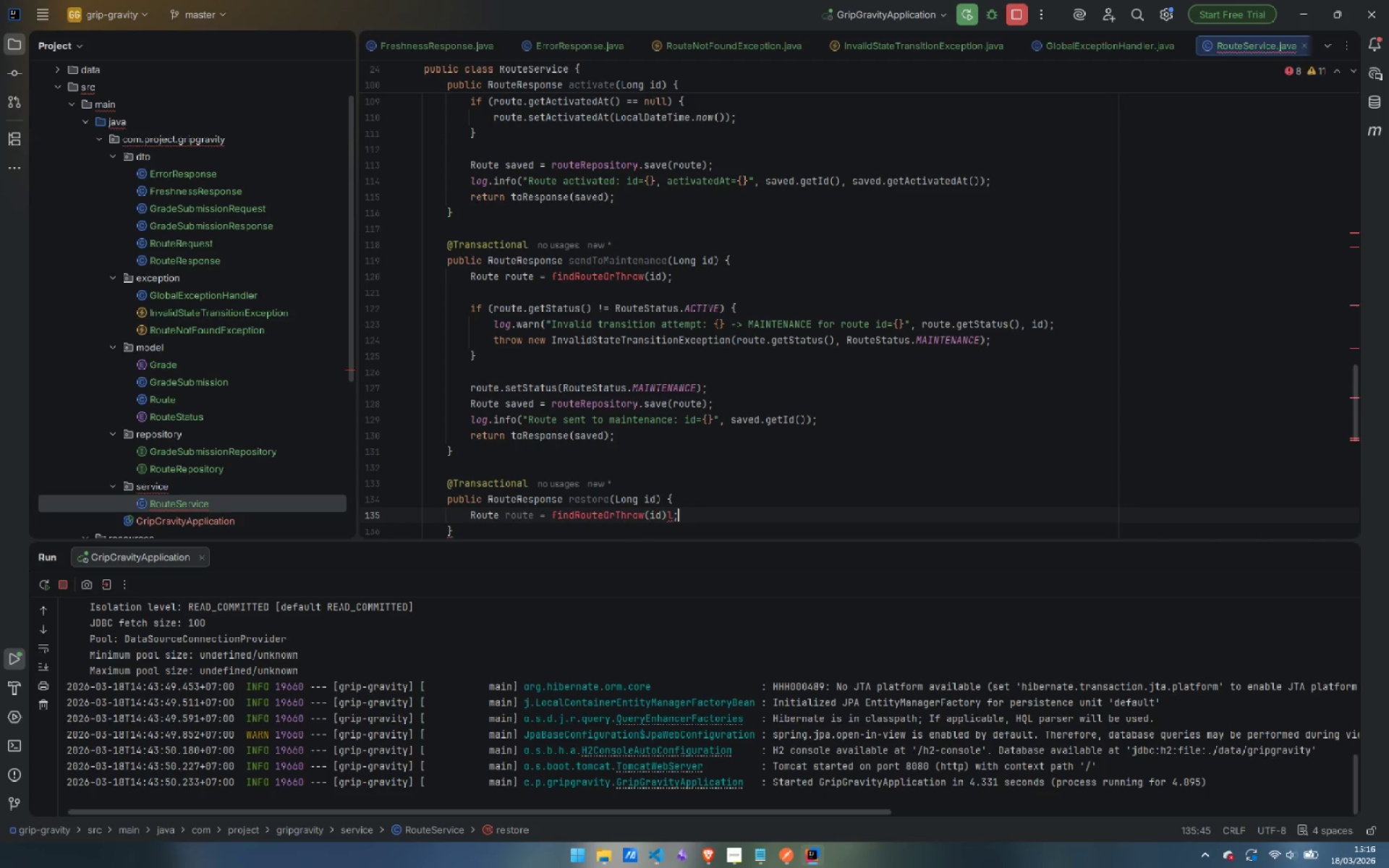 
key(Backspace)
 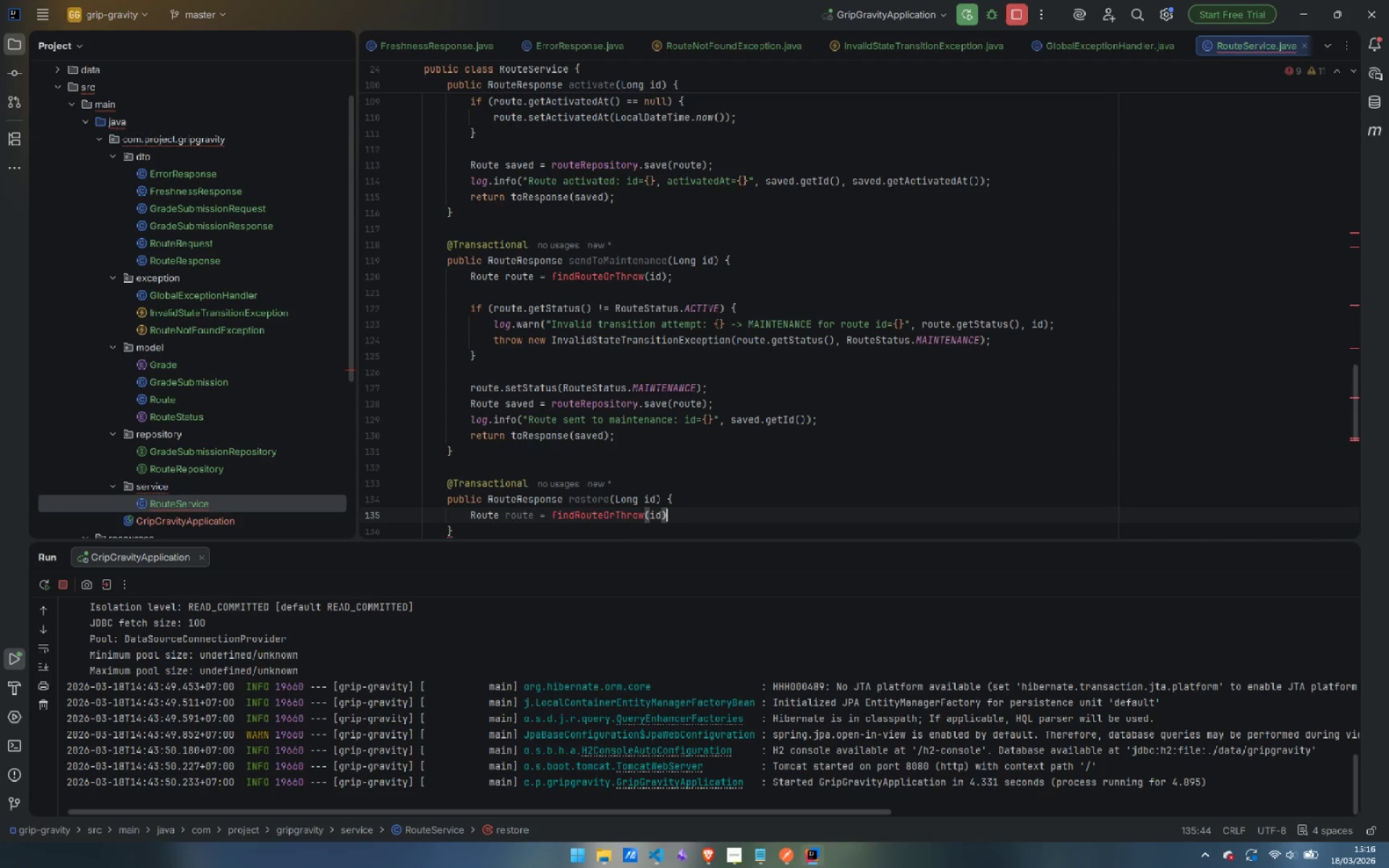 
key(Backspace)
 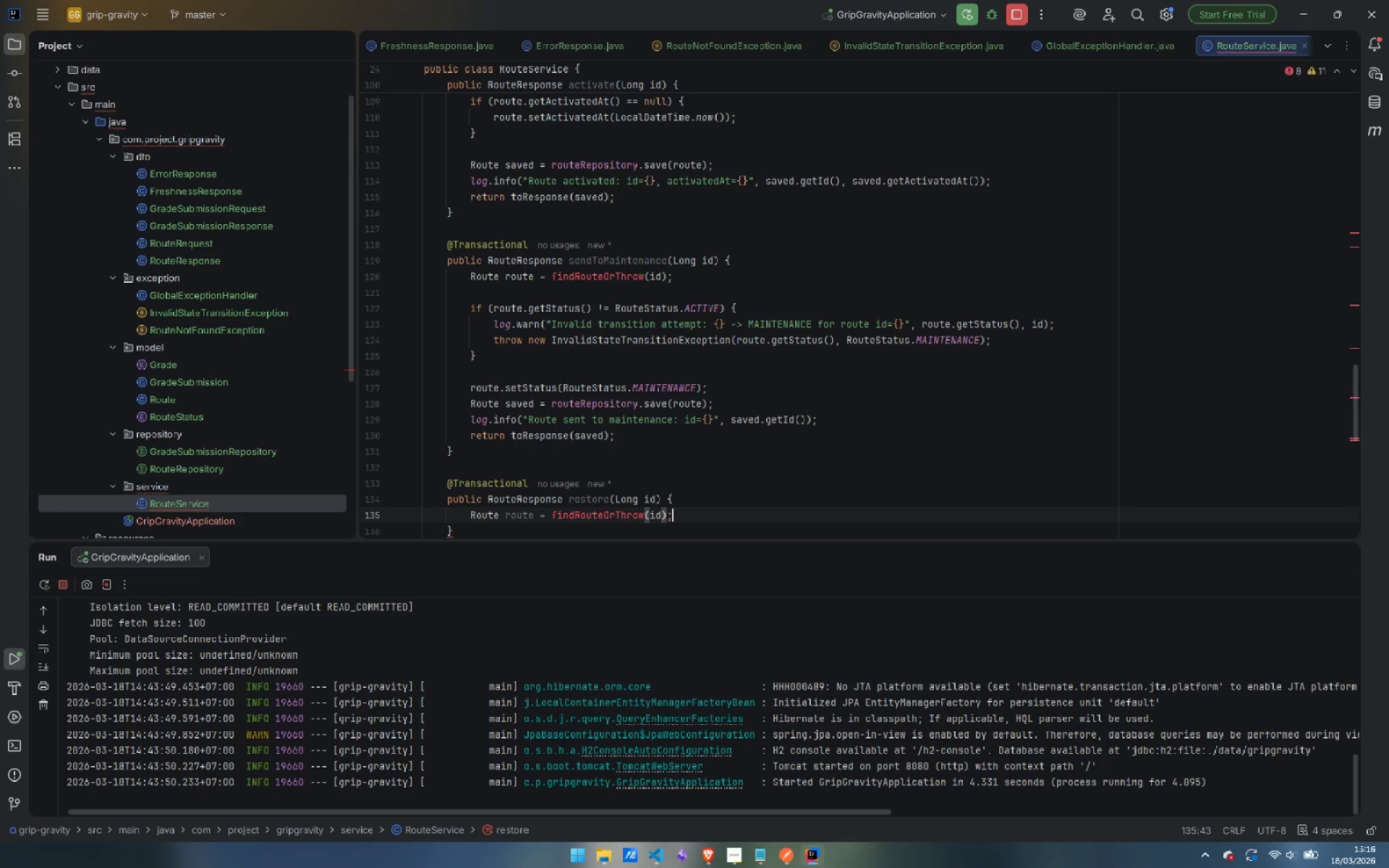 
key(Semicolon)
 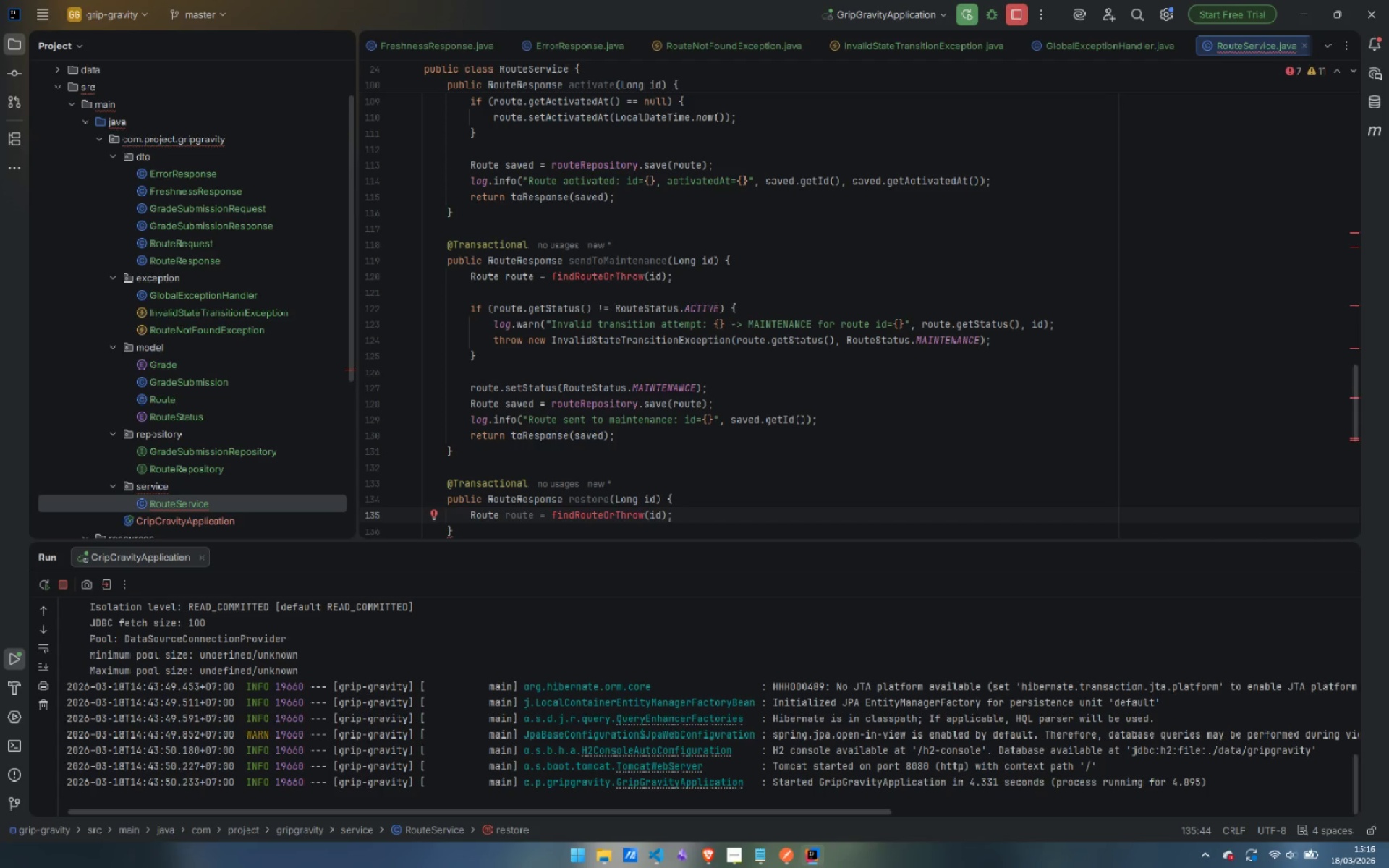 
key(Enter)
 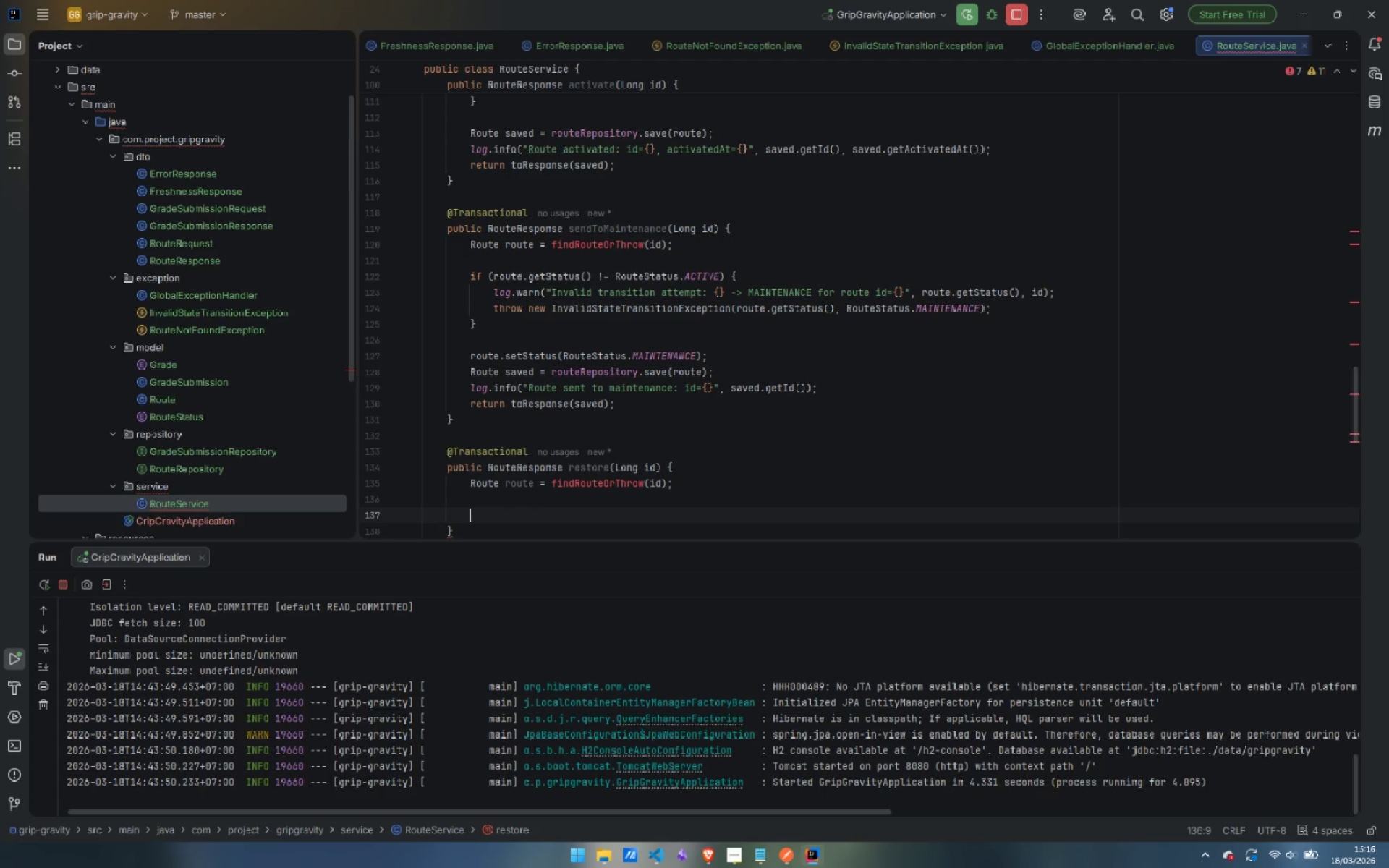 
key(Enter)
 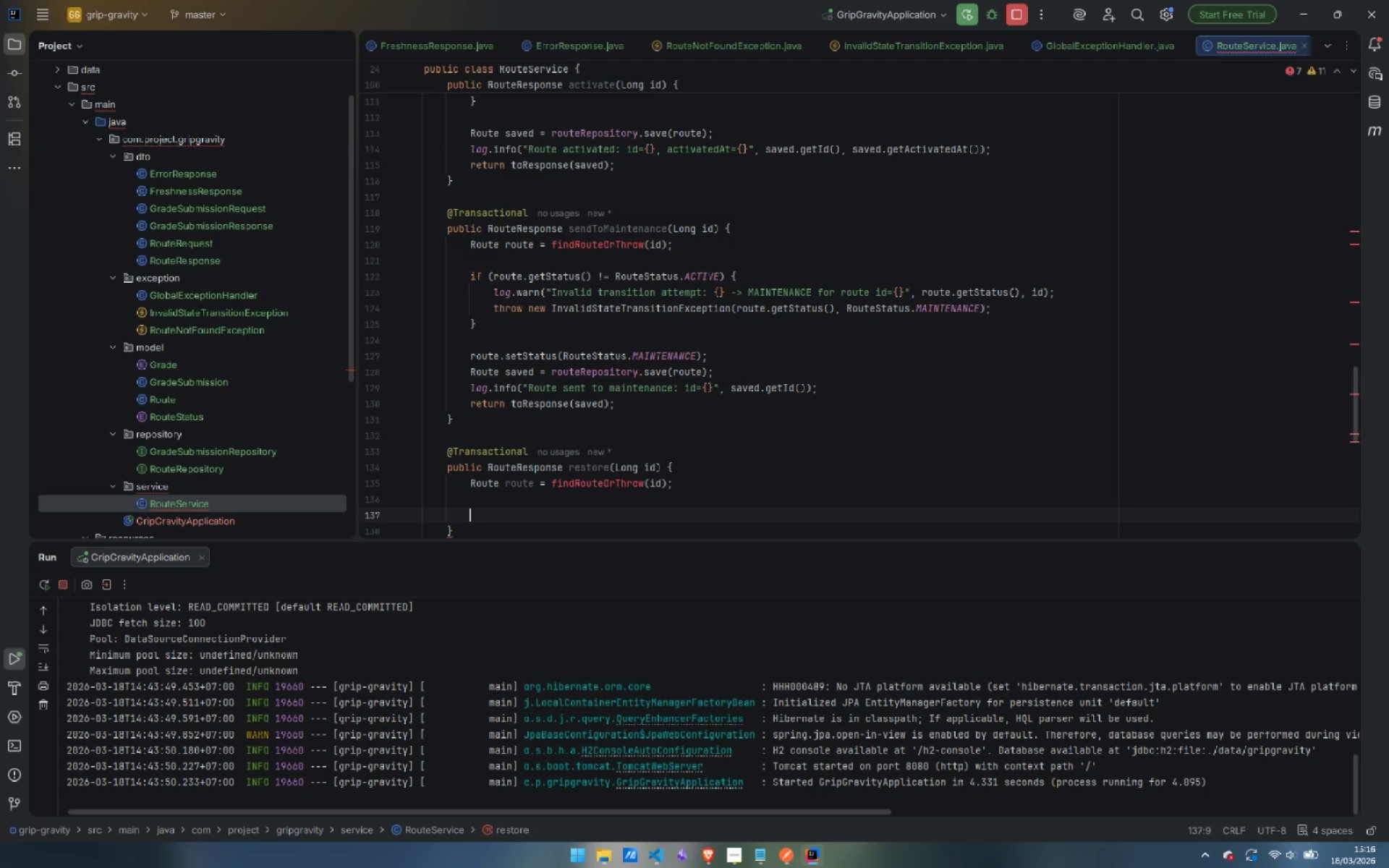 
type(if (route.getS)
 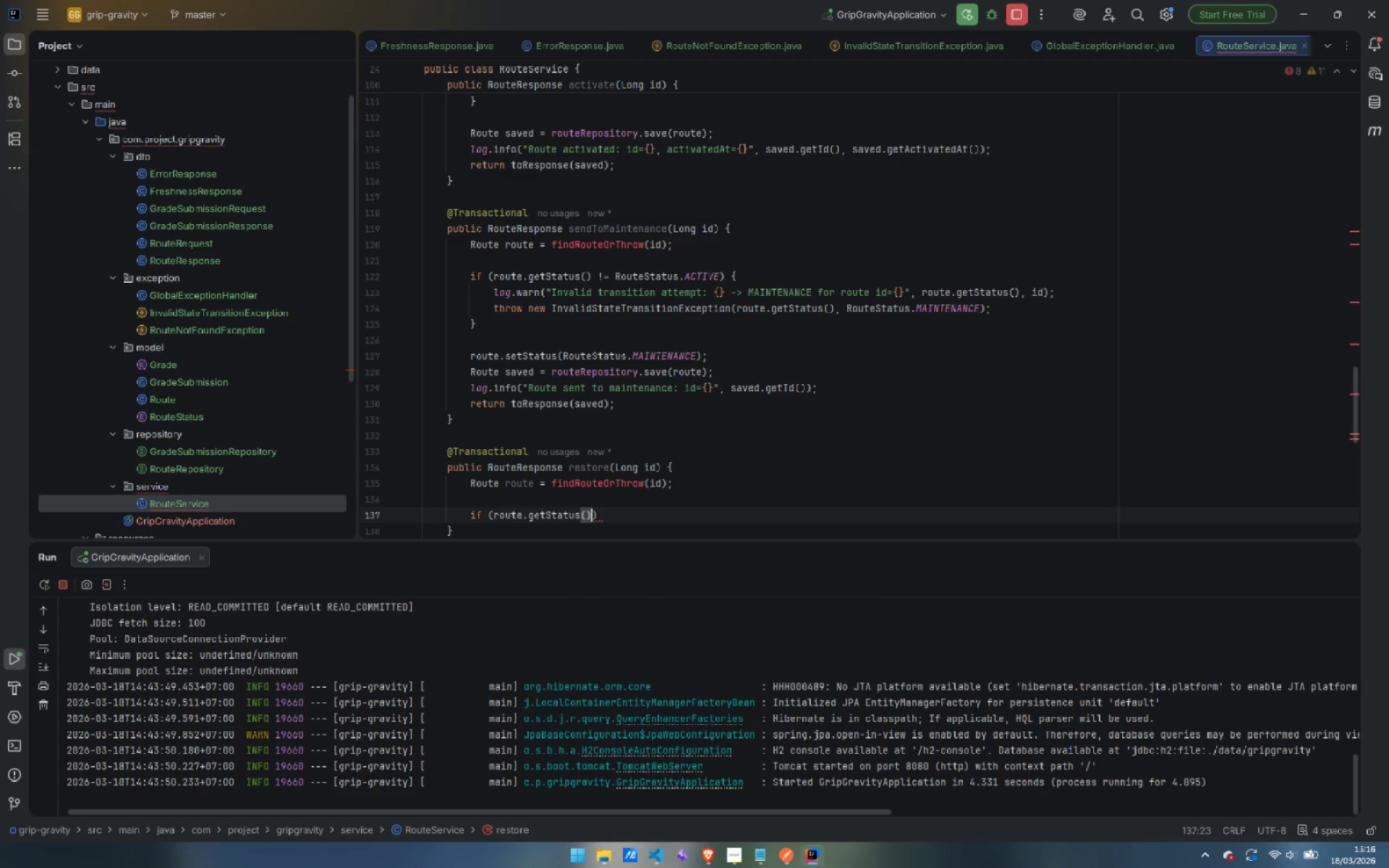 
key(Enter)
 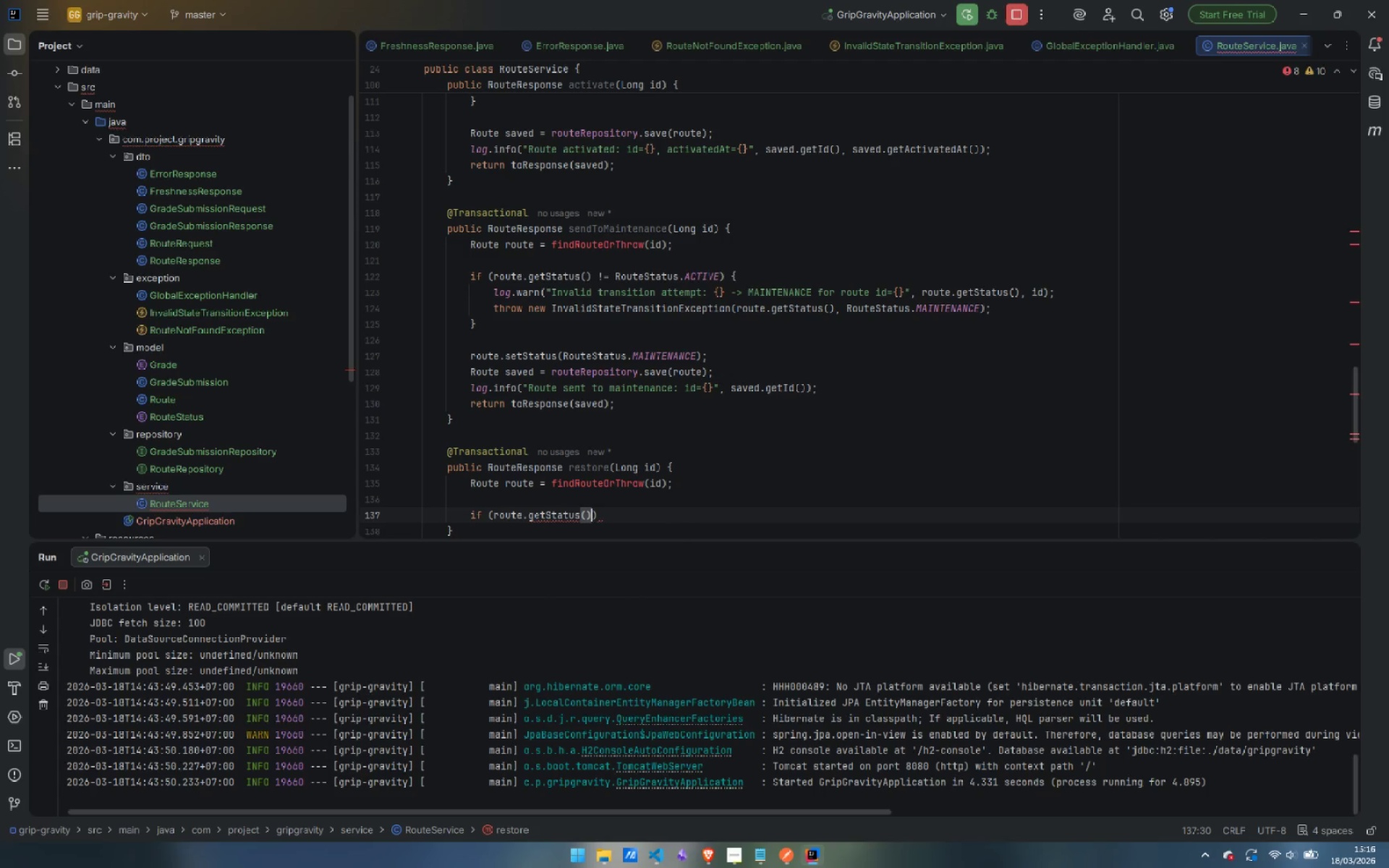 
key(Space)
 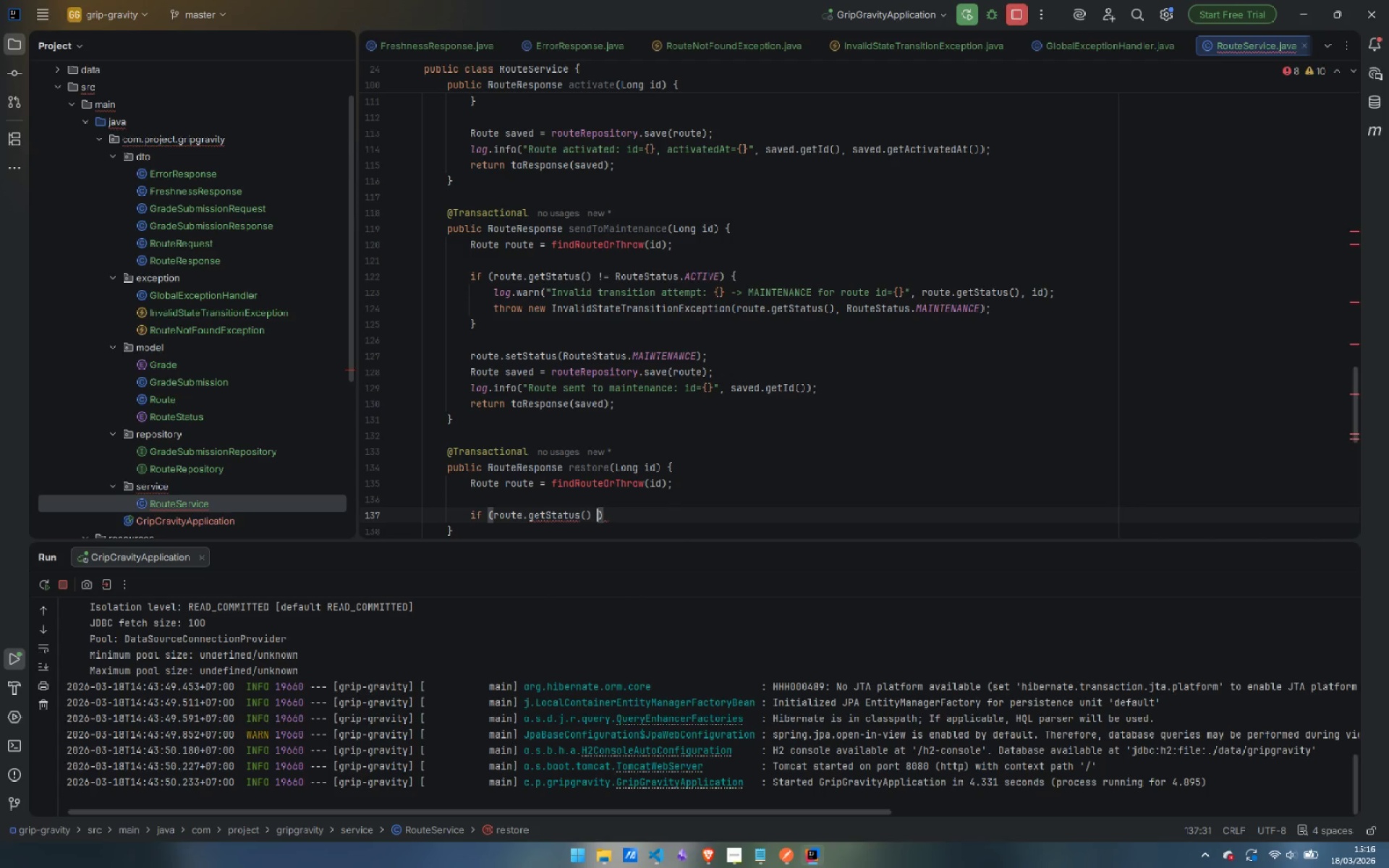 
key(Shift+1)
 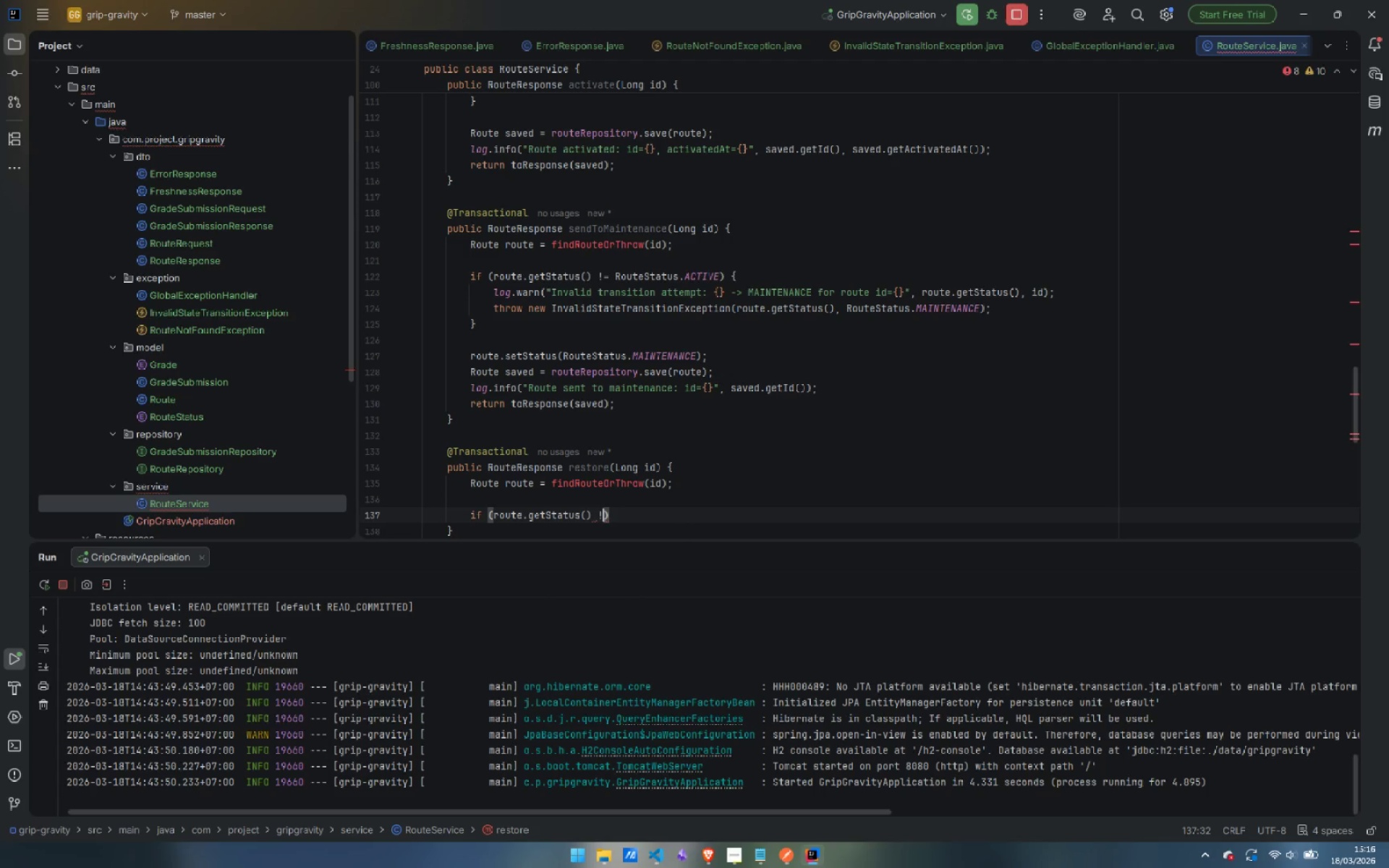 
key(Equal)
 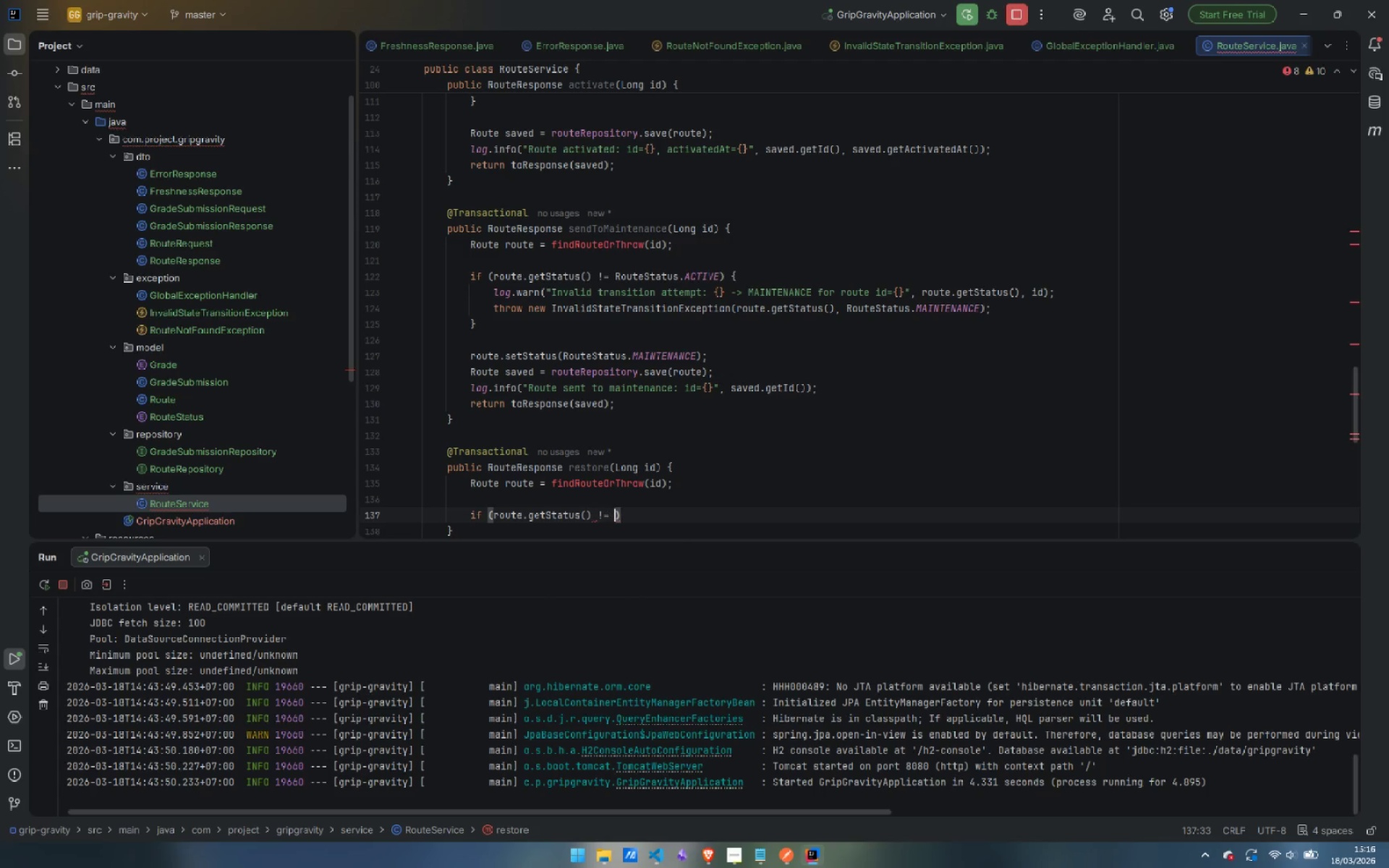 
key(Space)
 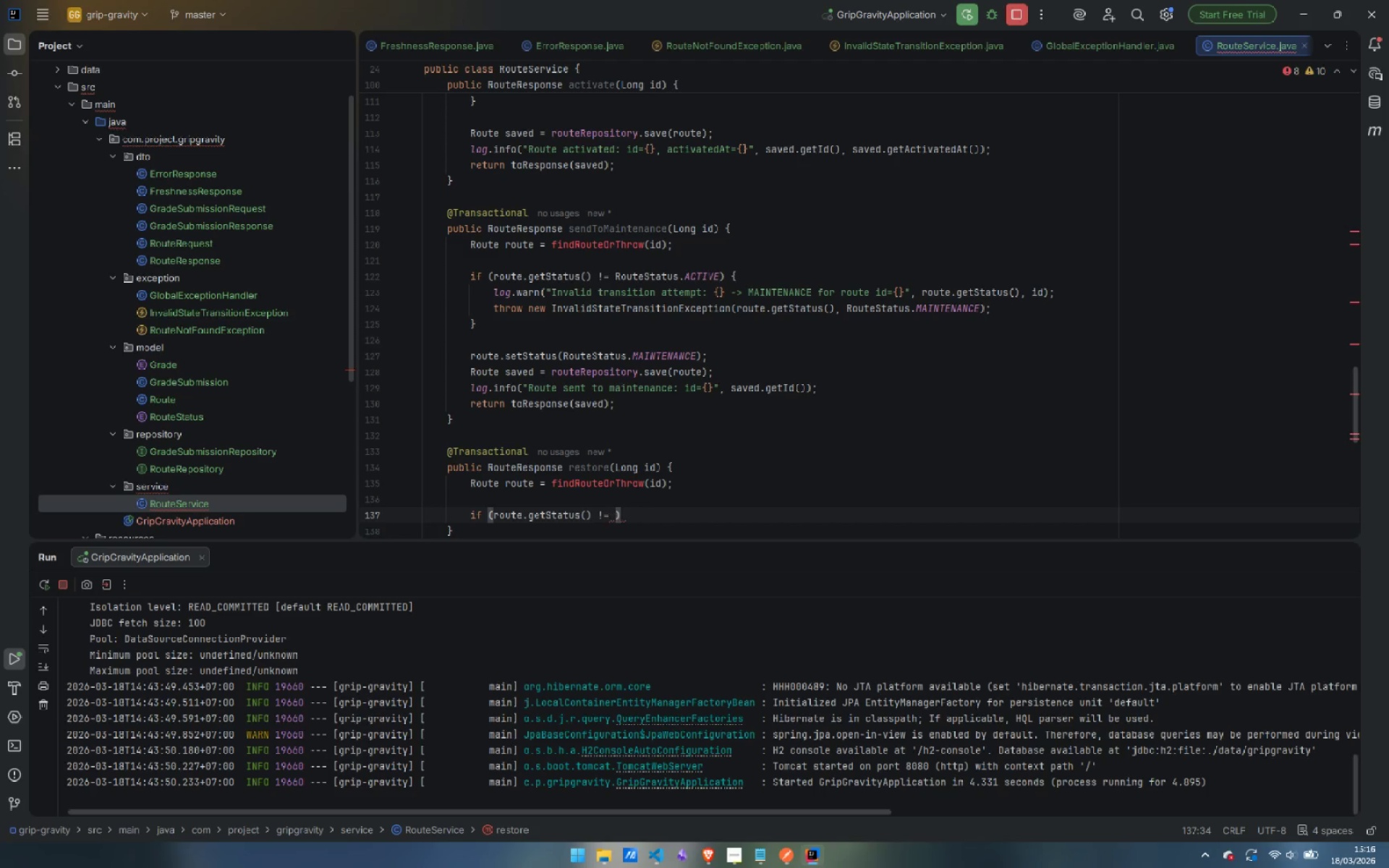 
key(Shift+R)
 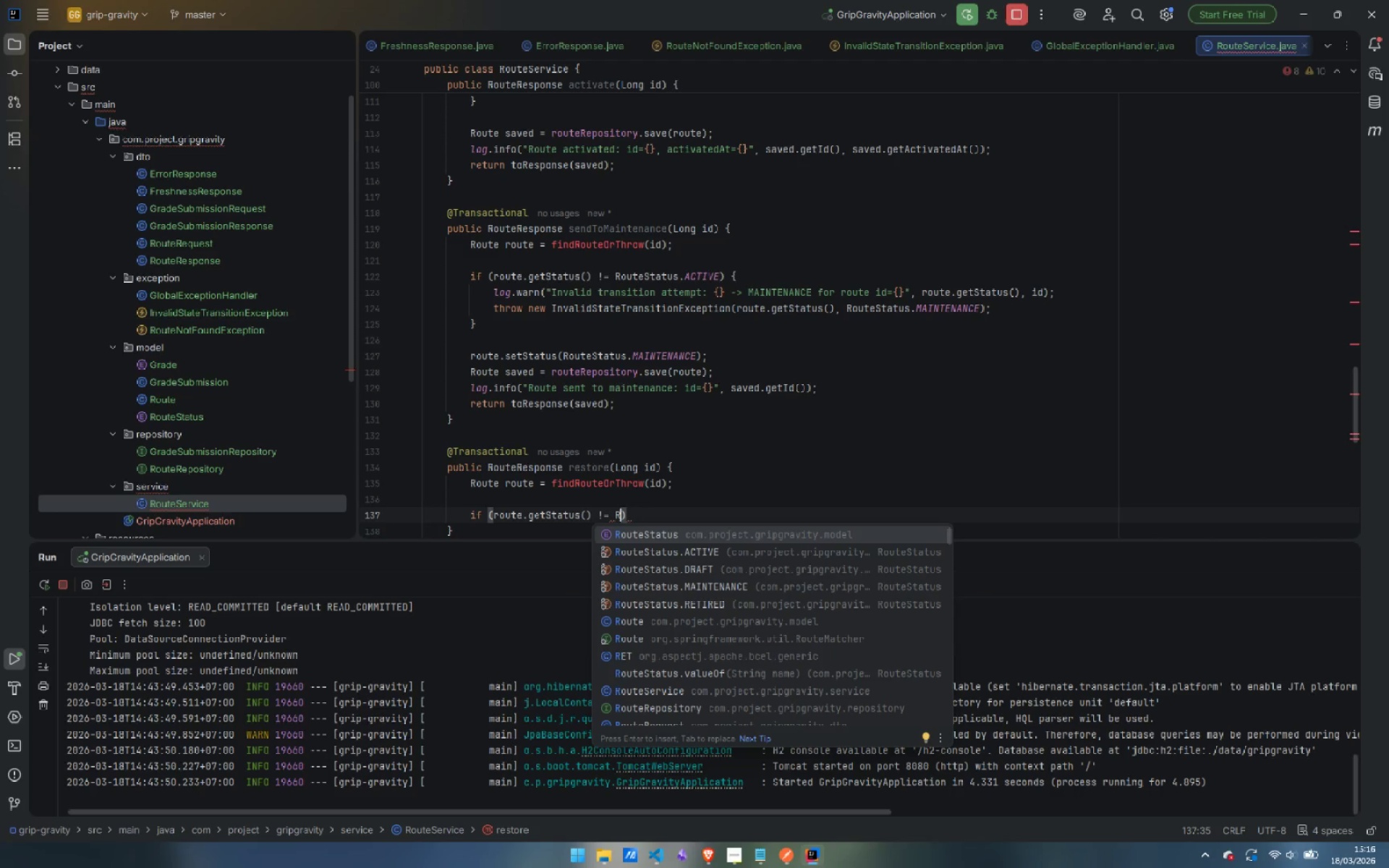 
key(ArrowDown)
 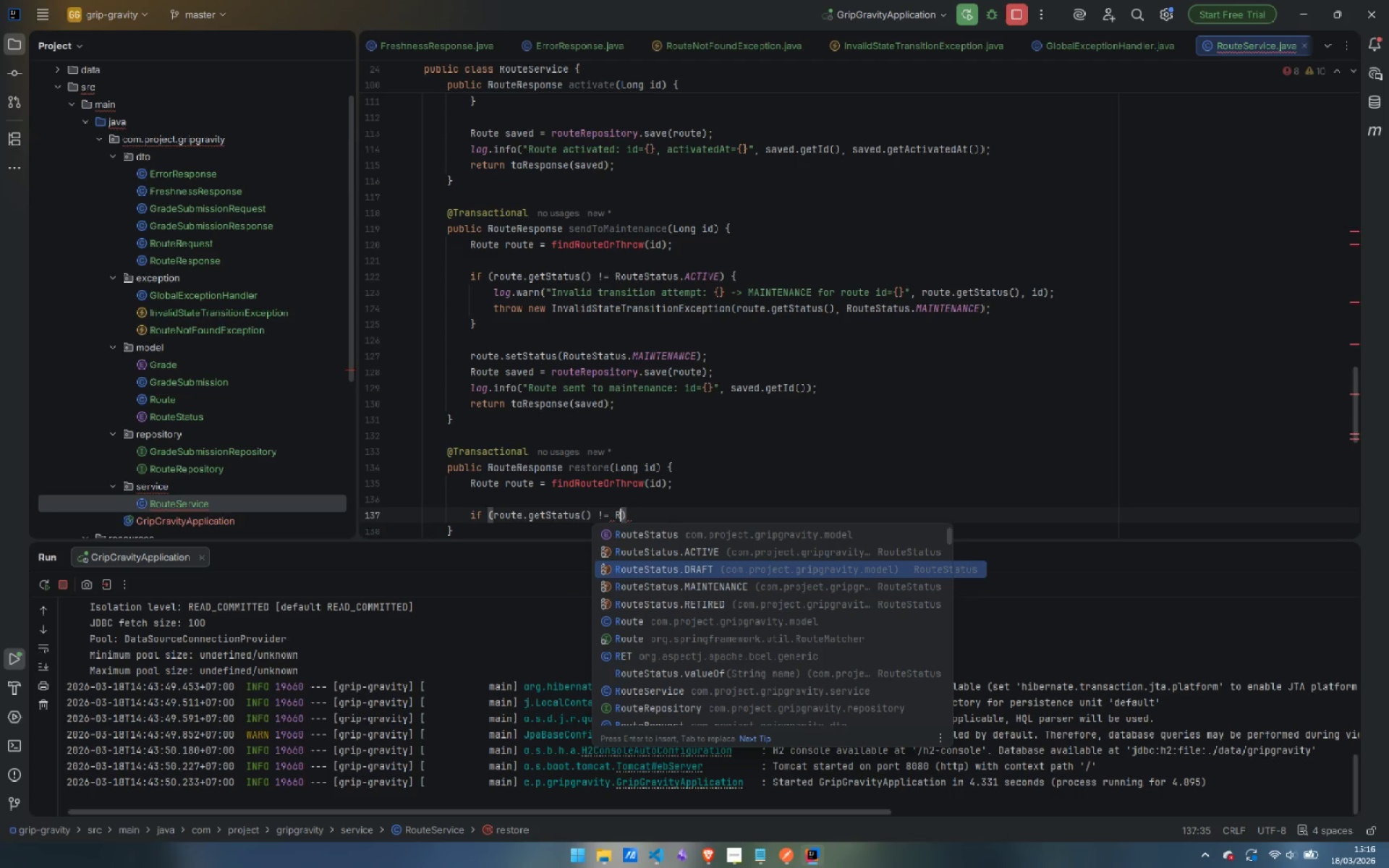 
key(ArrowDown)
 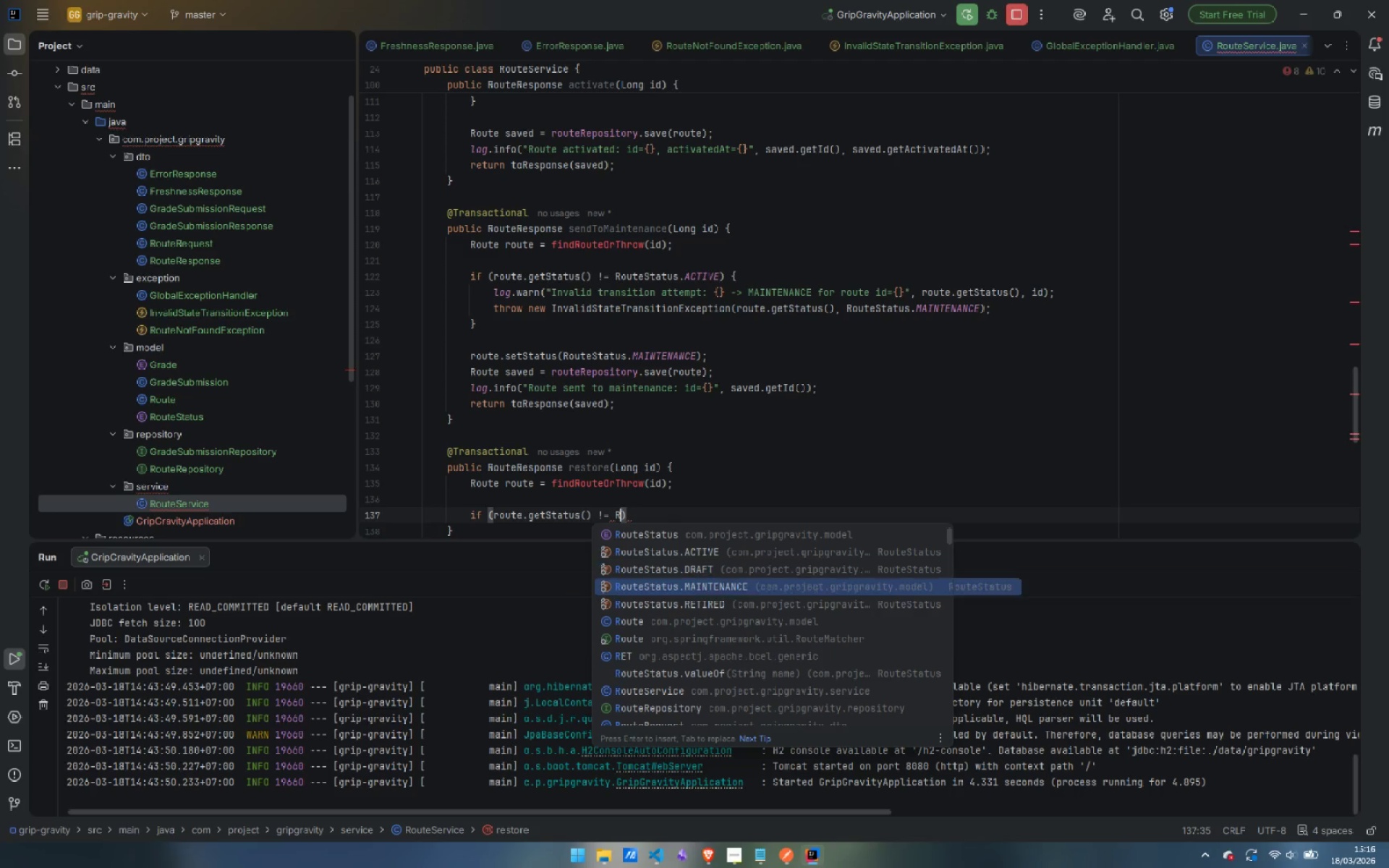 
key(ArrowDown)
 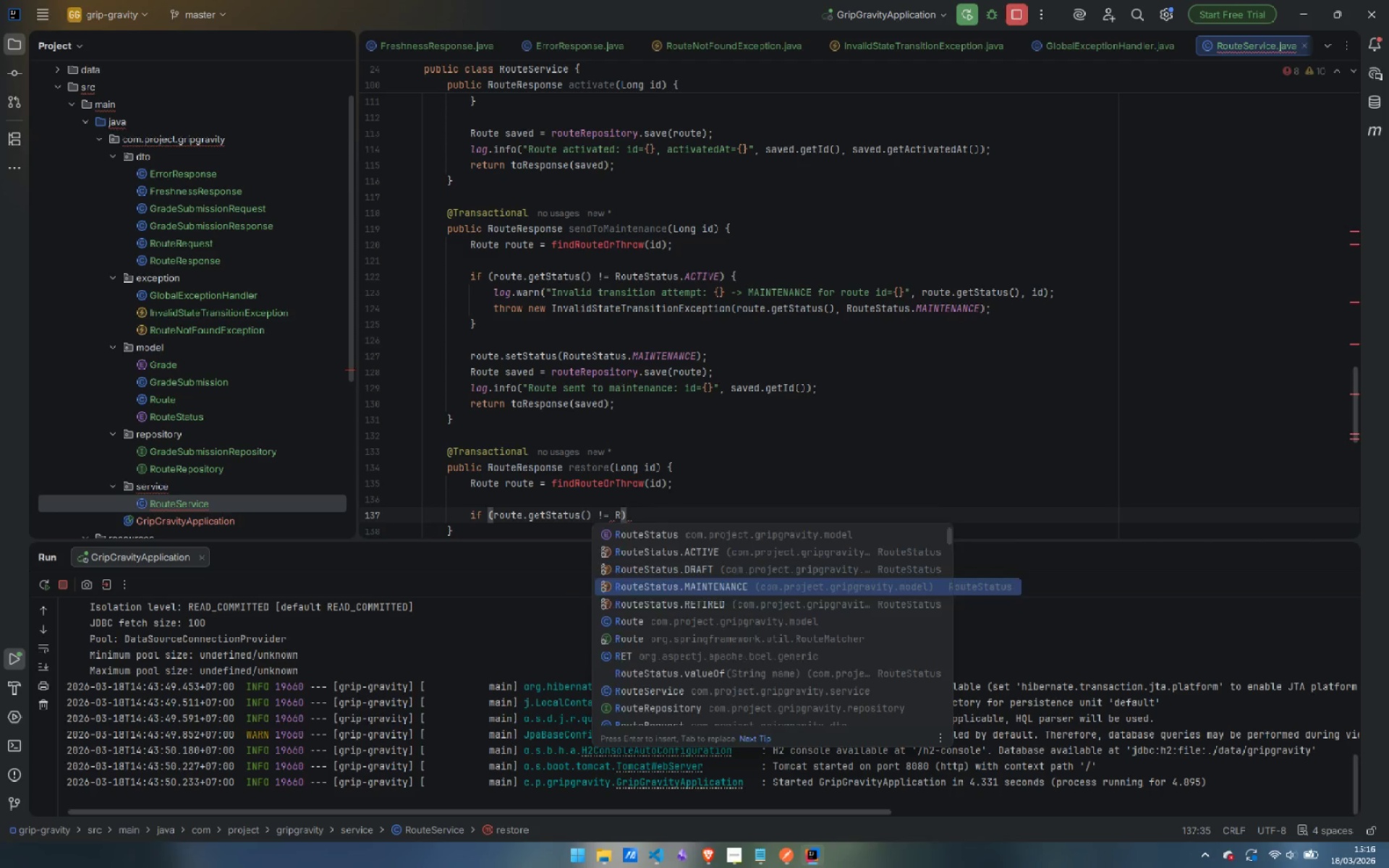 
key(Enter)
 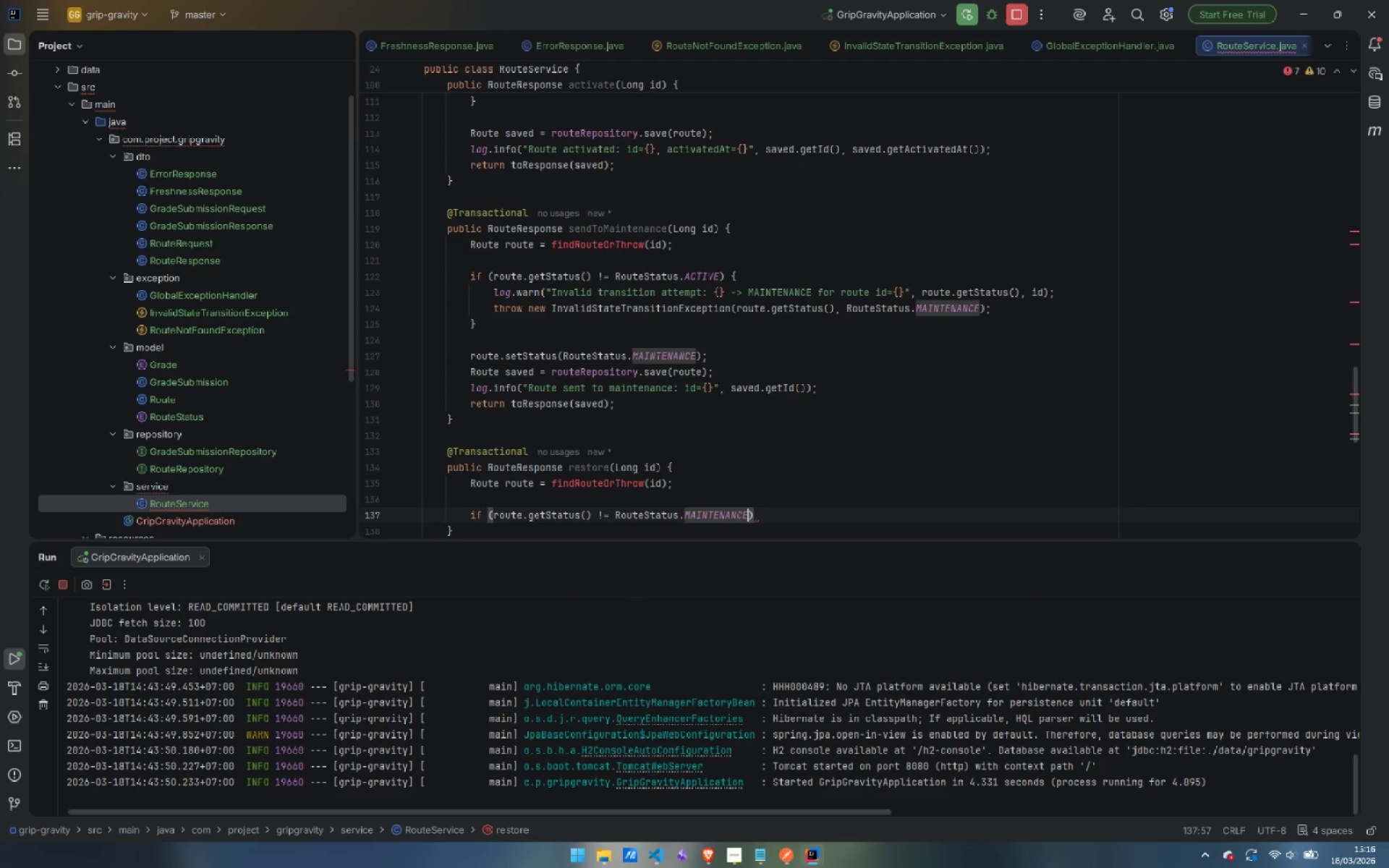 
key(ArrowRight)
 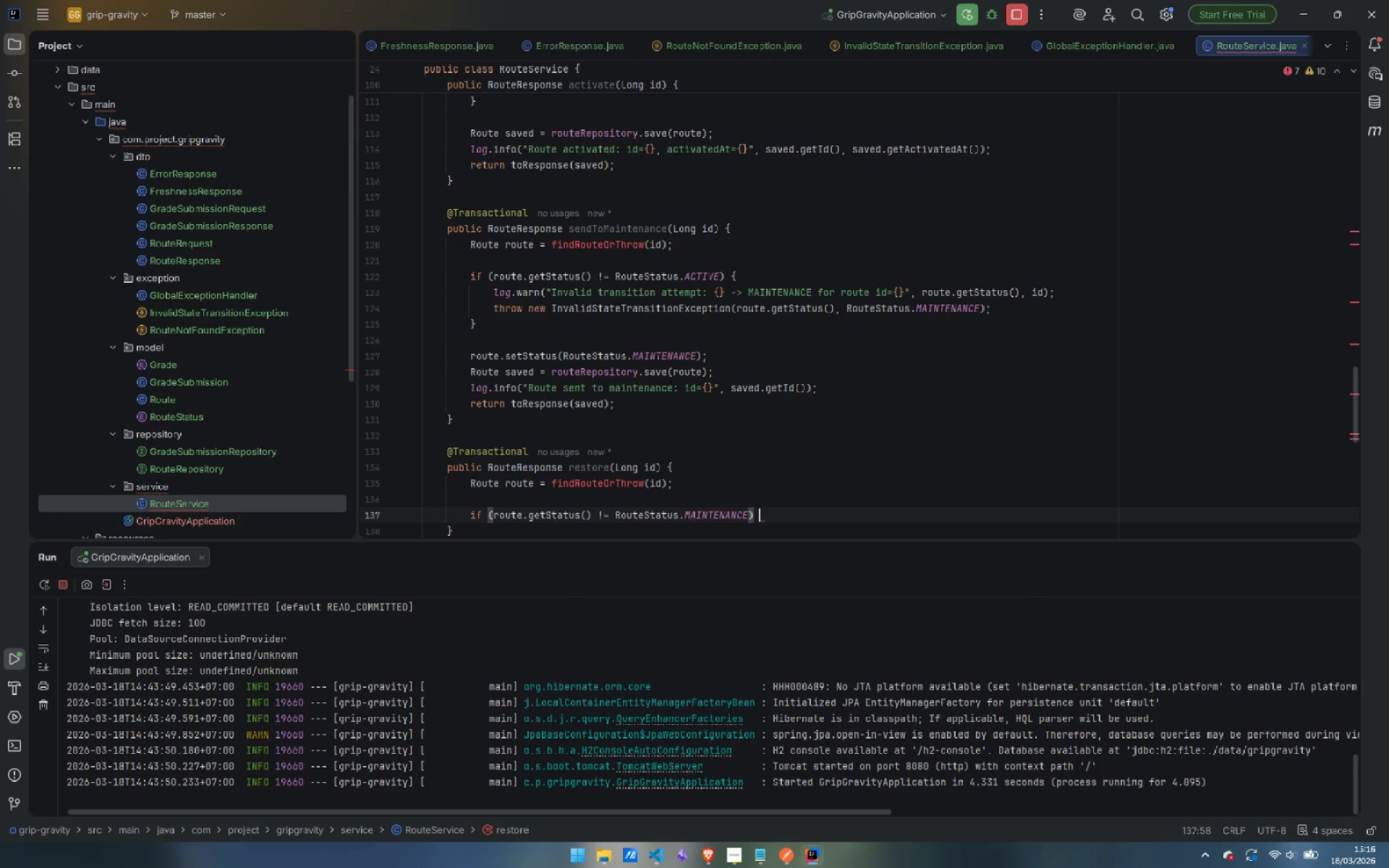 
key(Space)
 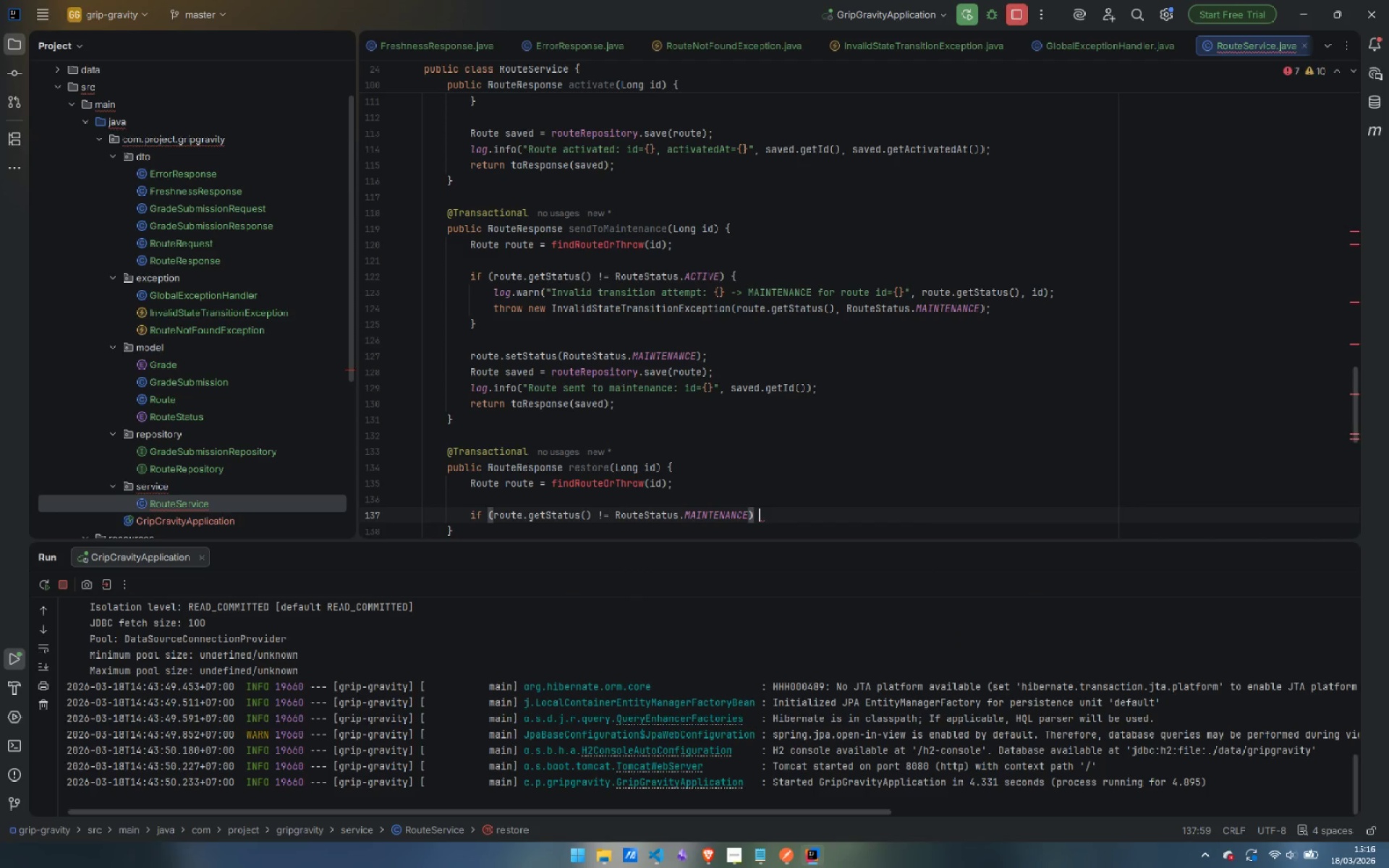 
key(Shift+BracketLeft)
 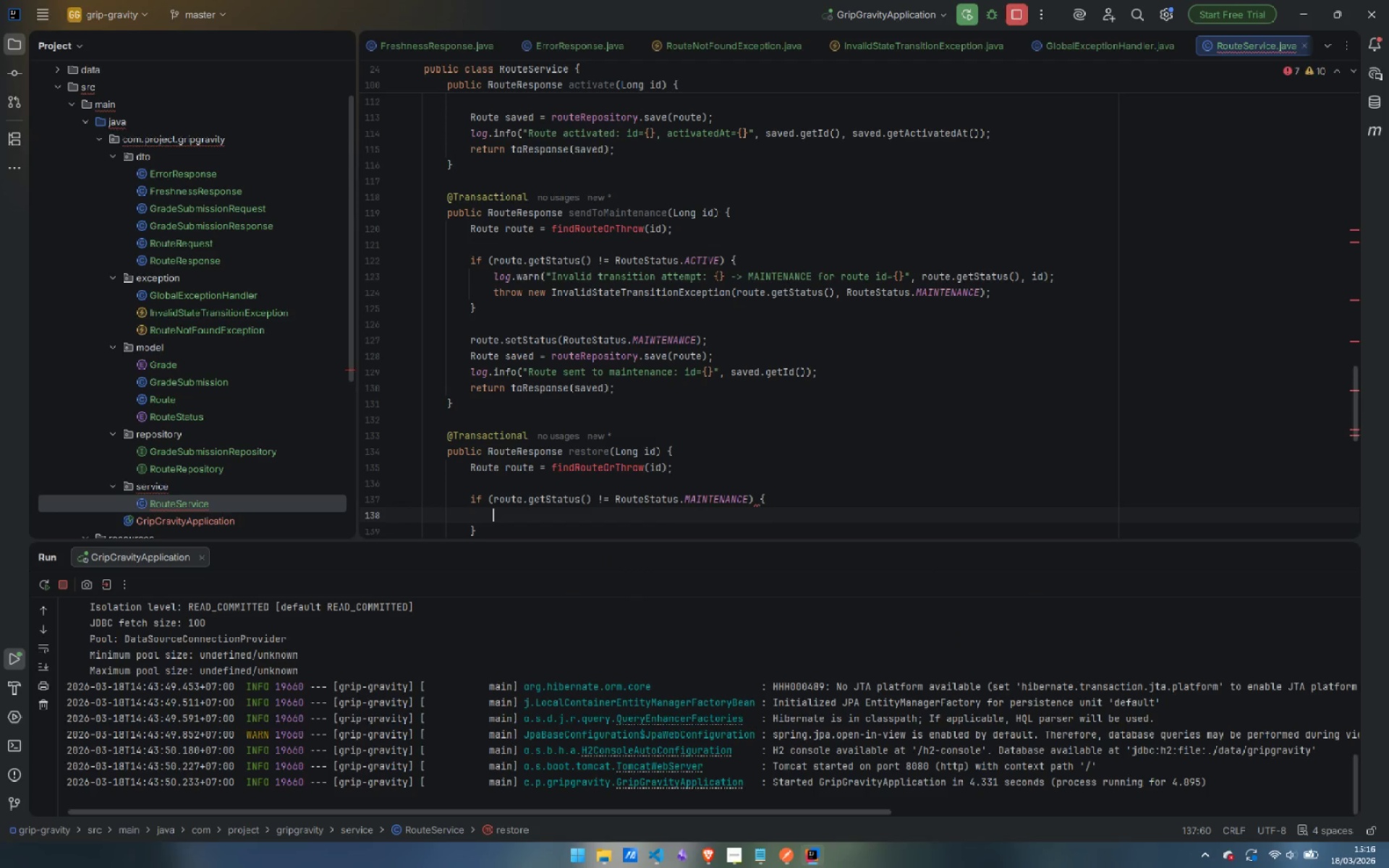 
key(Enter)
 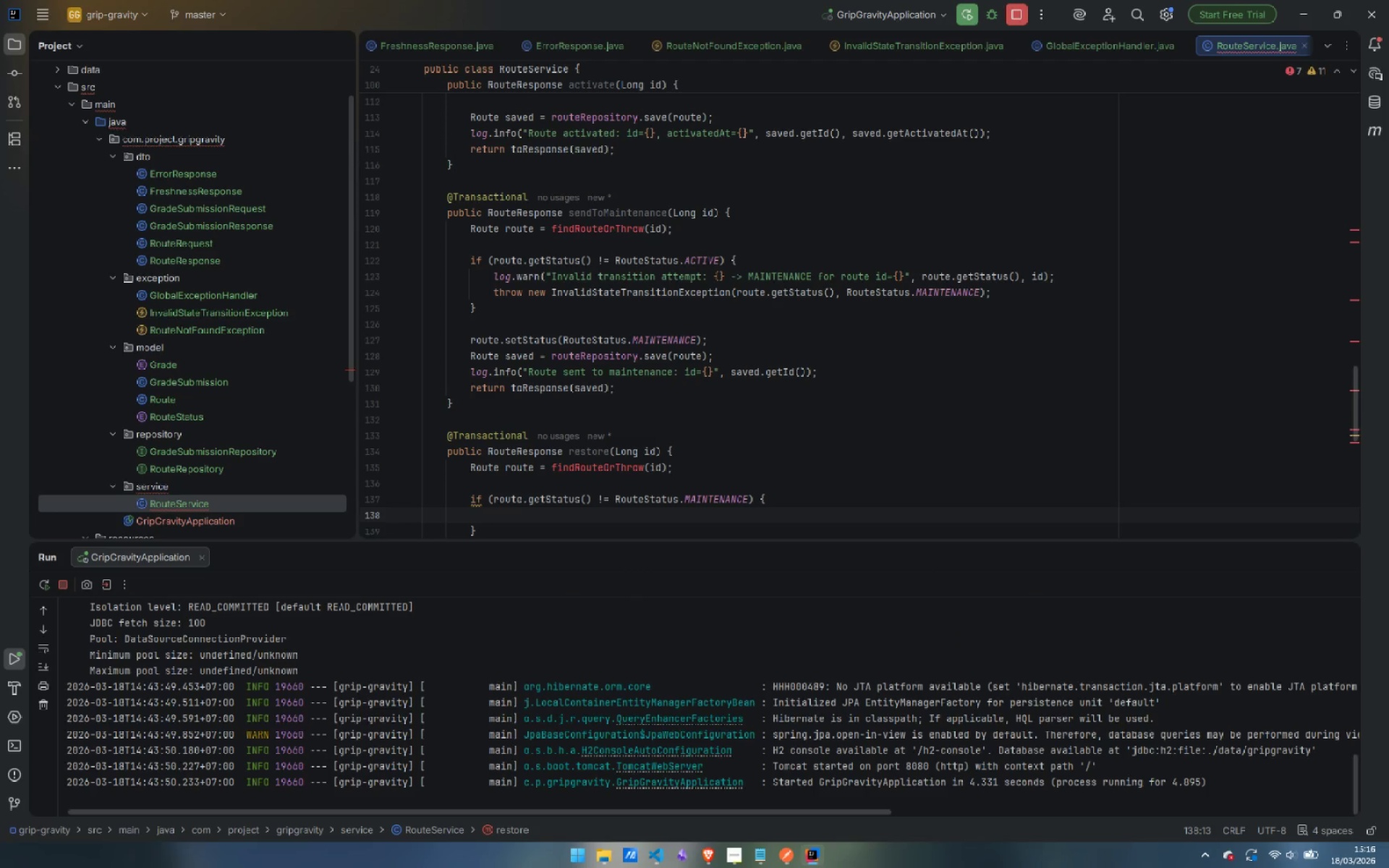 
type(log.wa)
 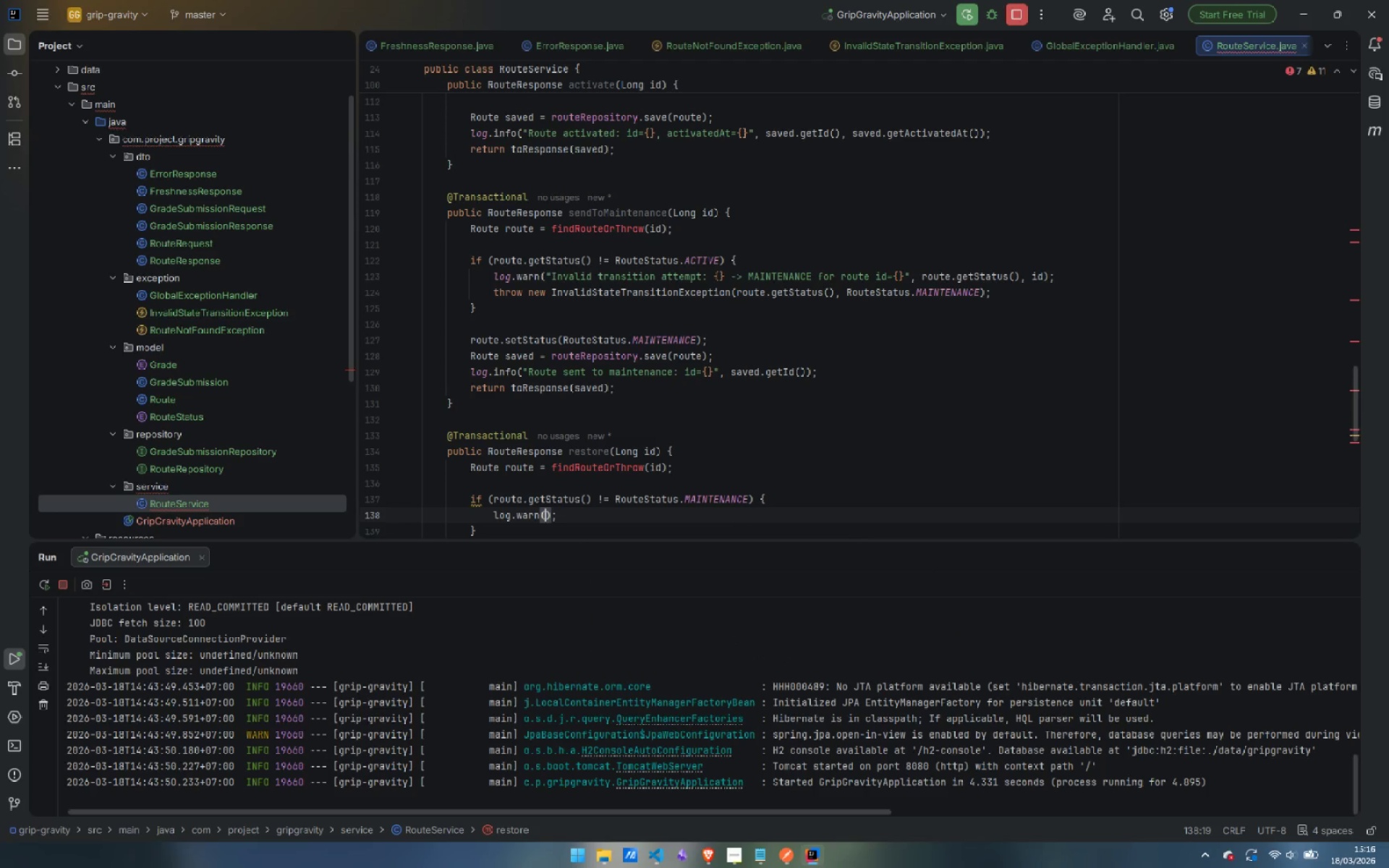 
key(Enter)
 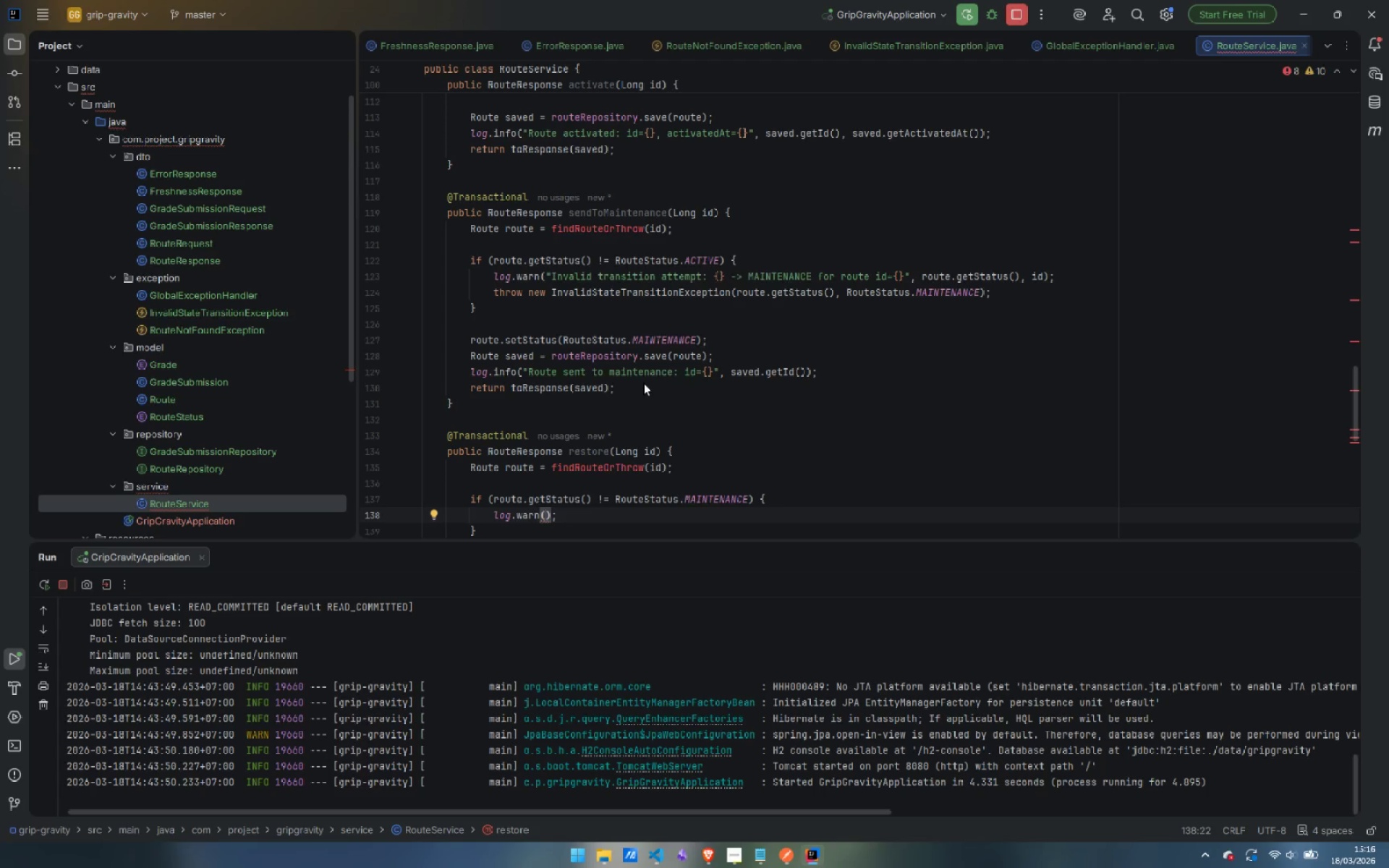 
type("Invalid transiton attempt: {} -> ACTIVE for tou)
 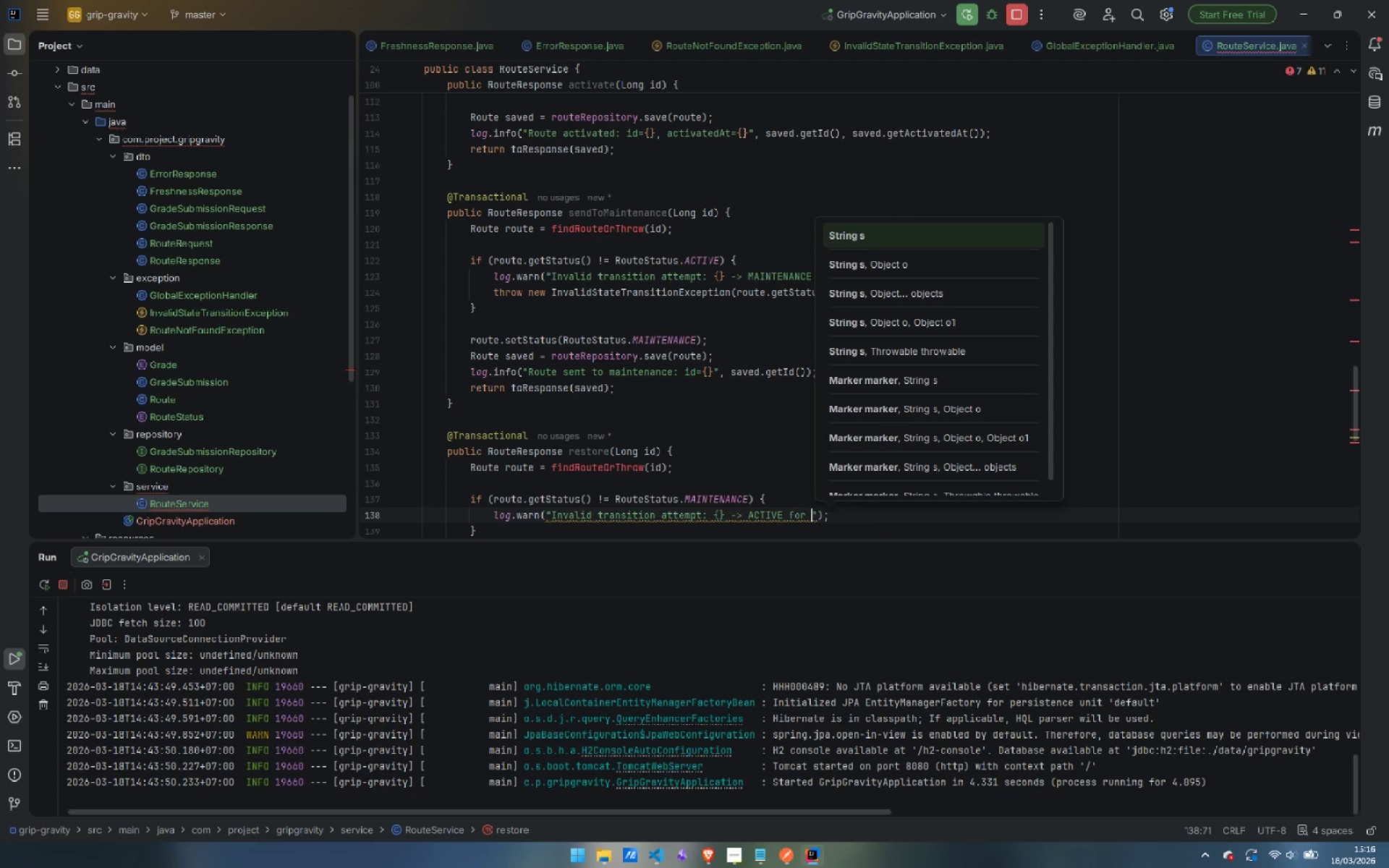 
 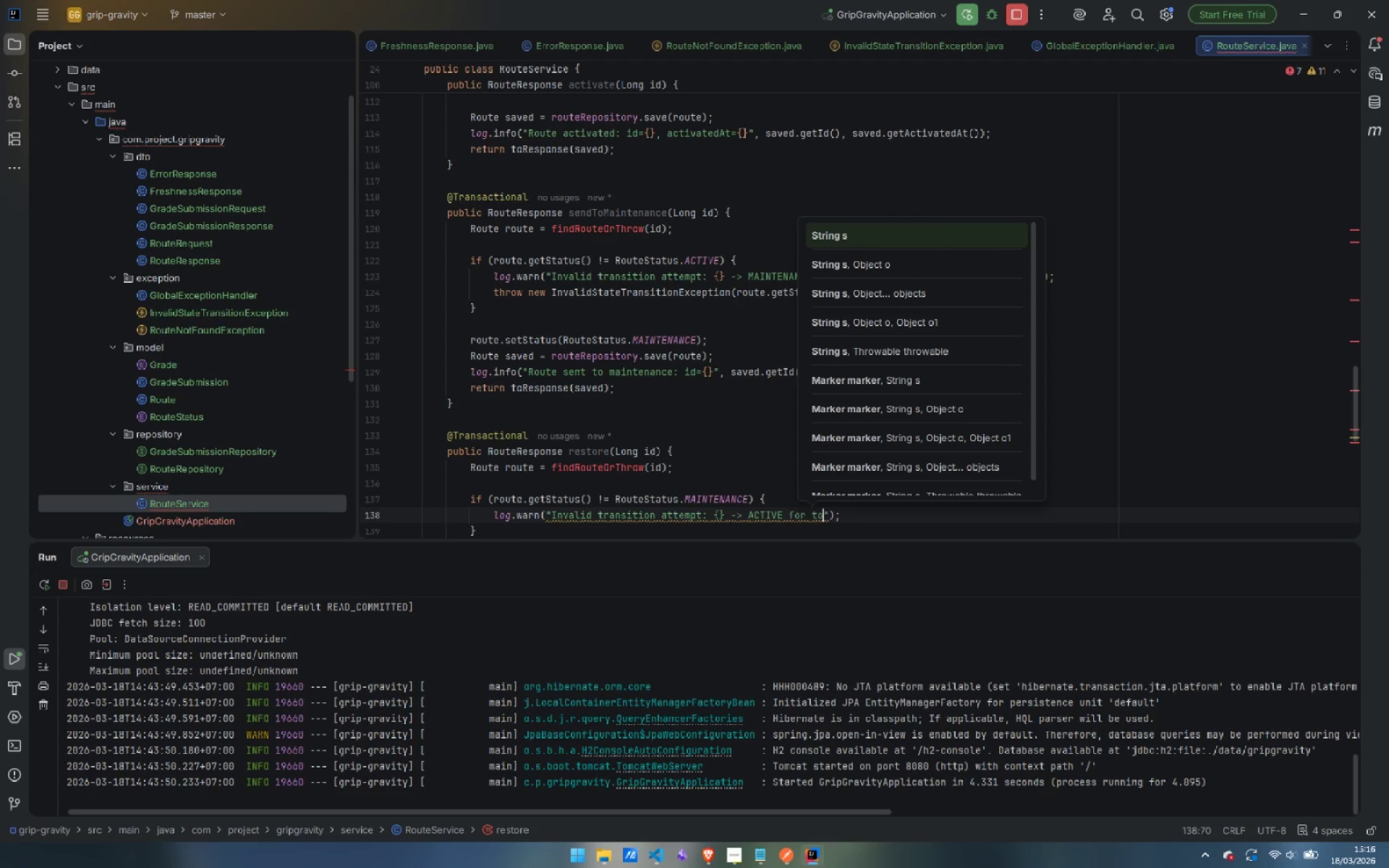 
key(Control+ControlLeft)
 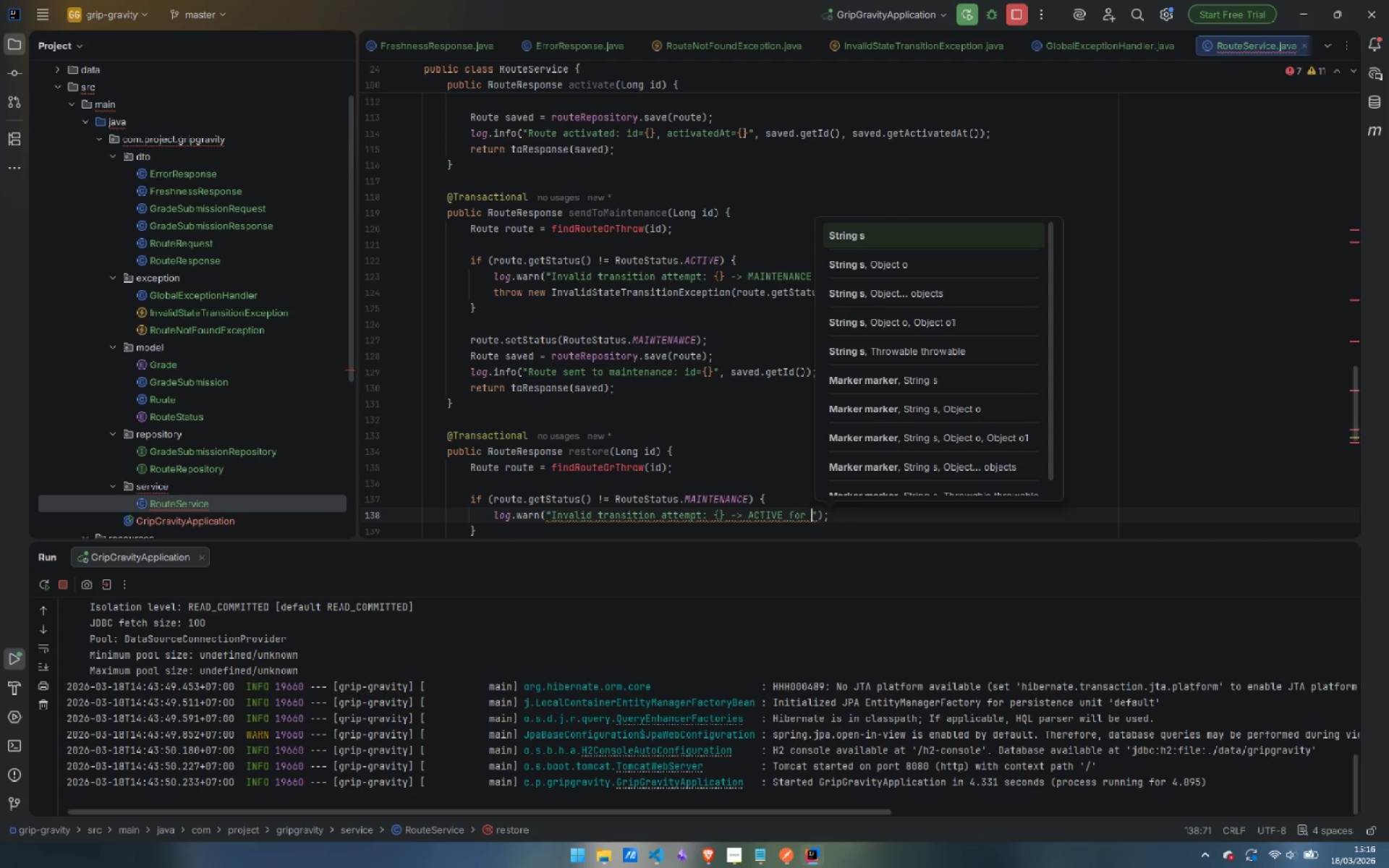 
key(Control+Backspace)
 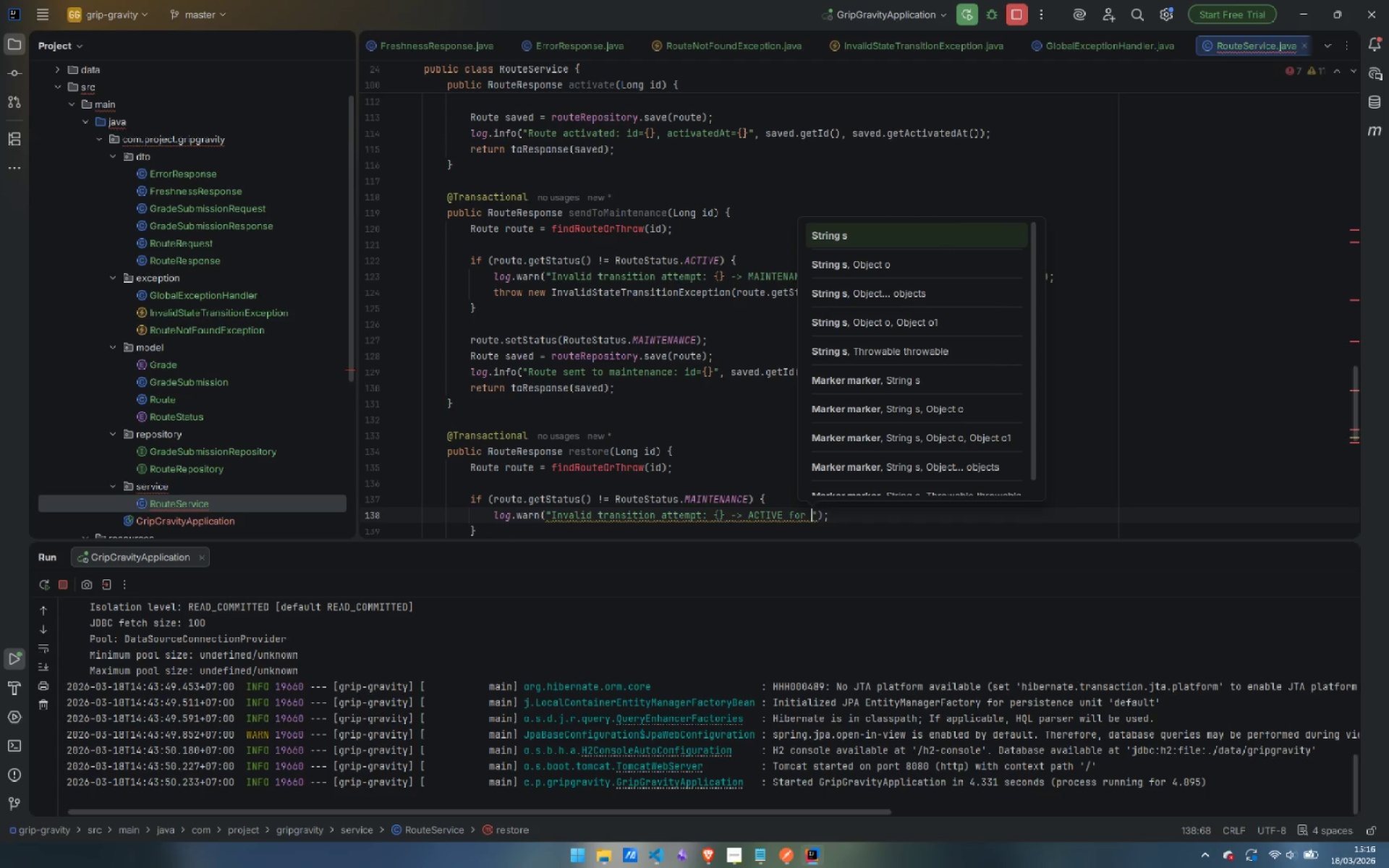 
type(route id={})
 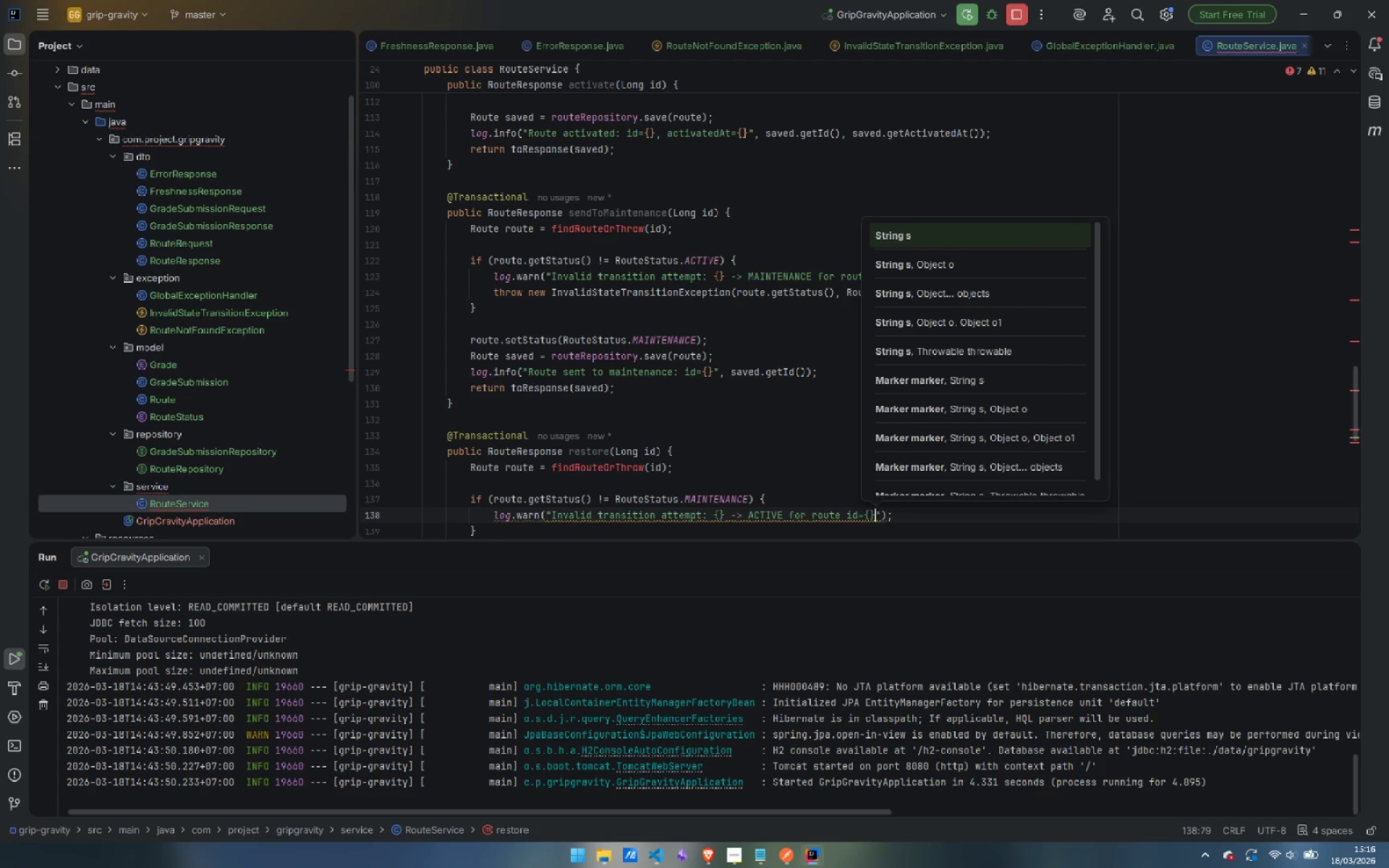 
key(ArrowRight)
 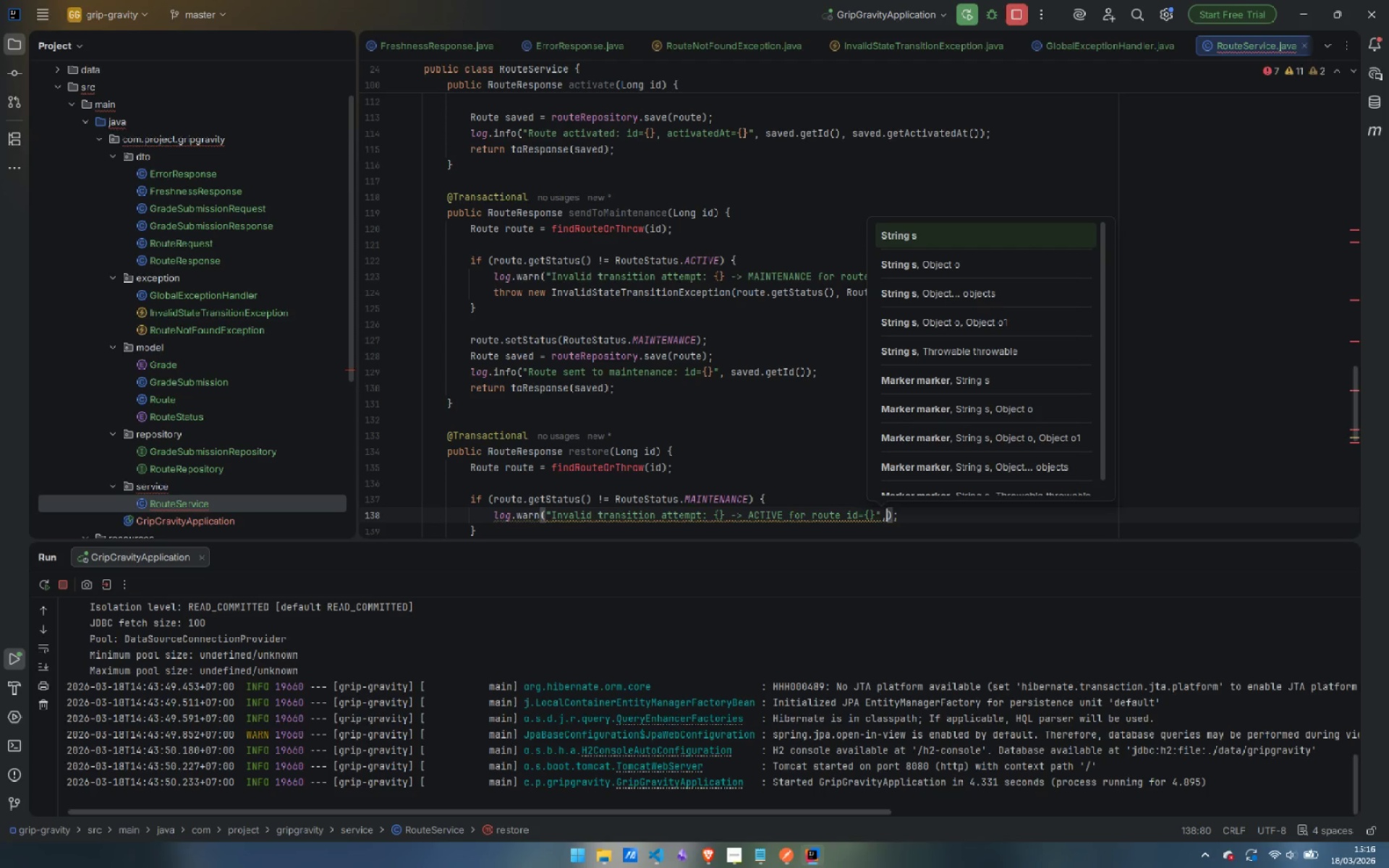 
type(, route.getS)
 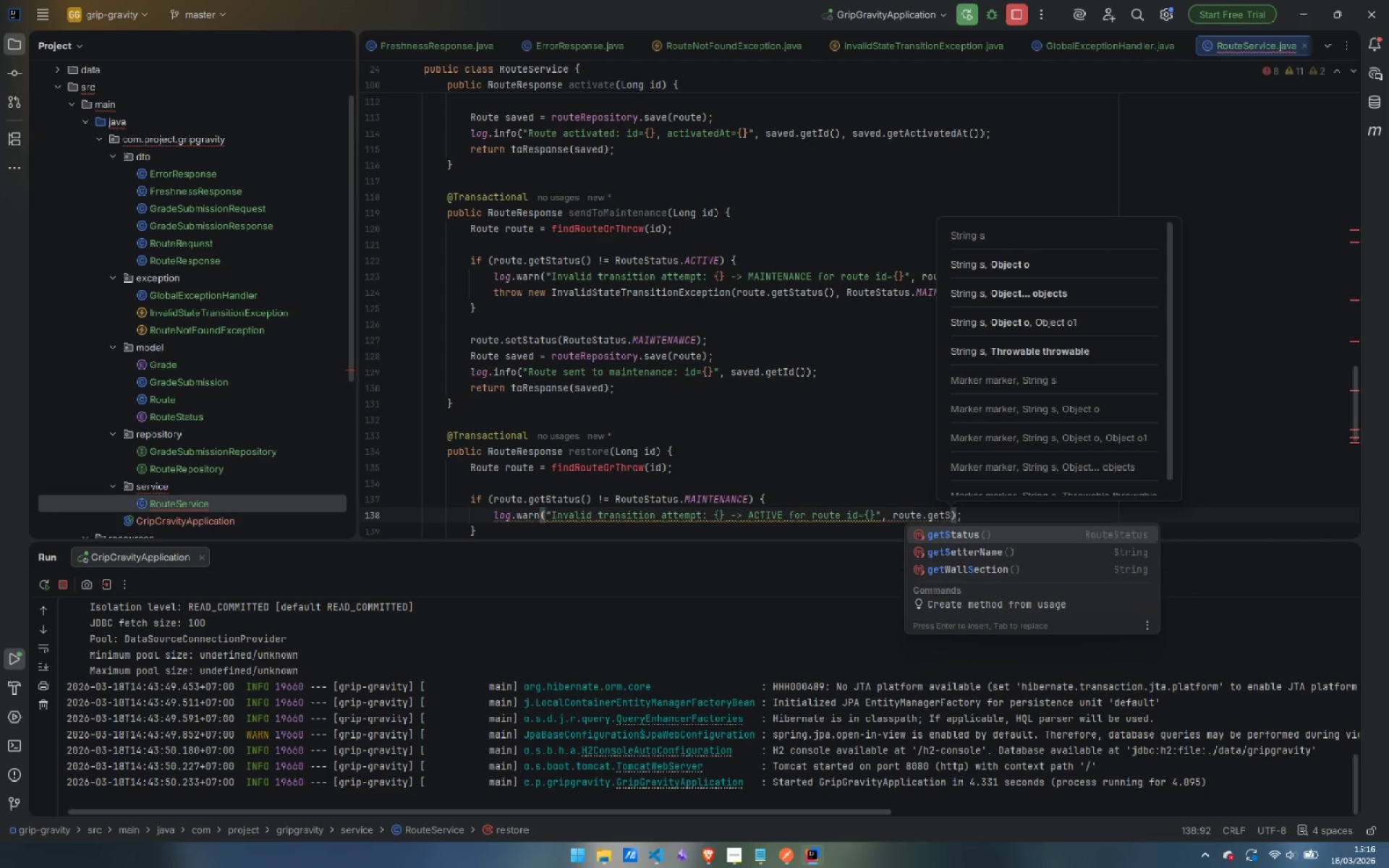 
key(Enter)
 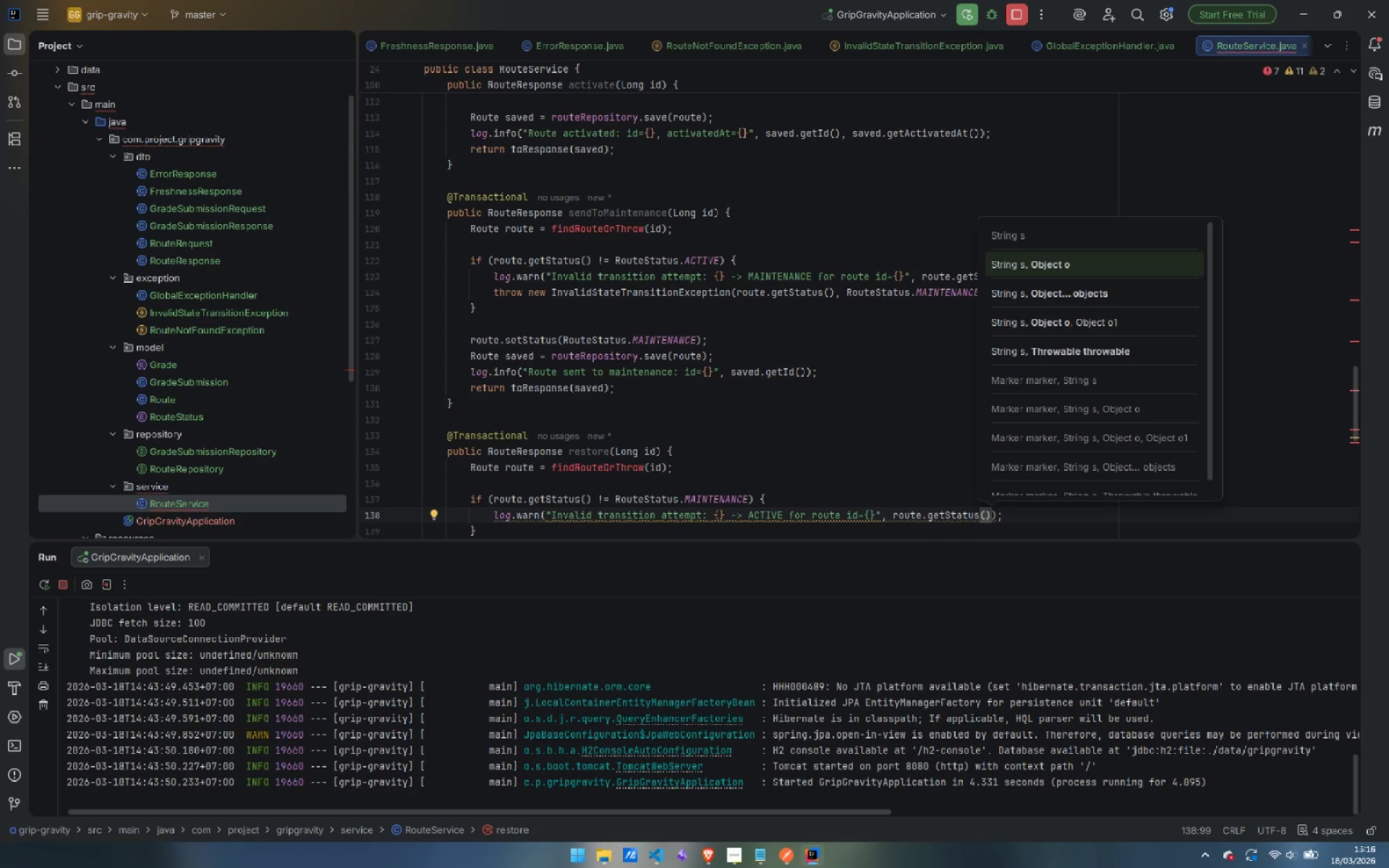 
type(, id)
 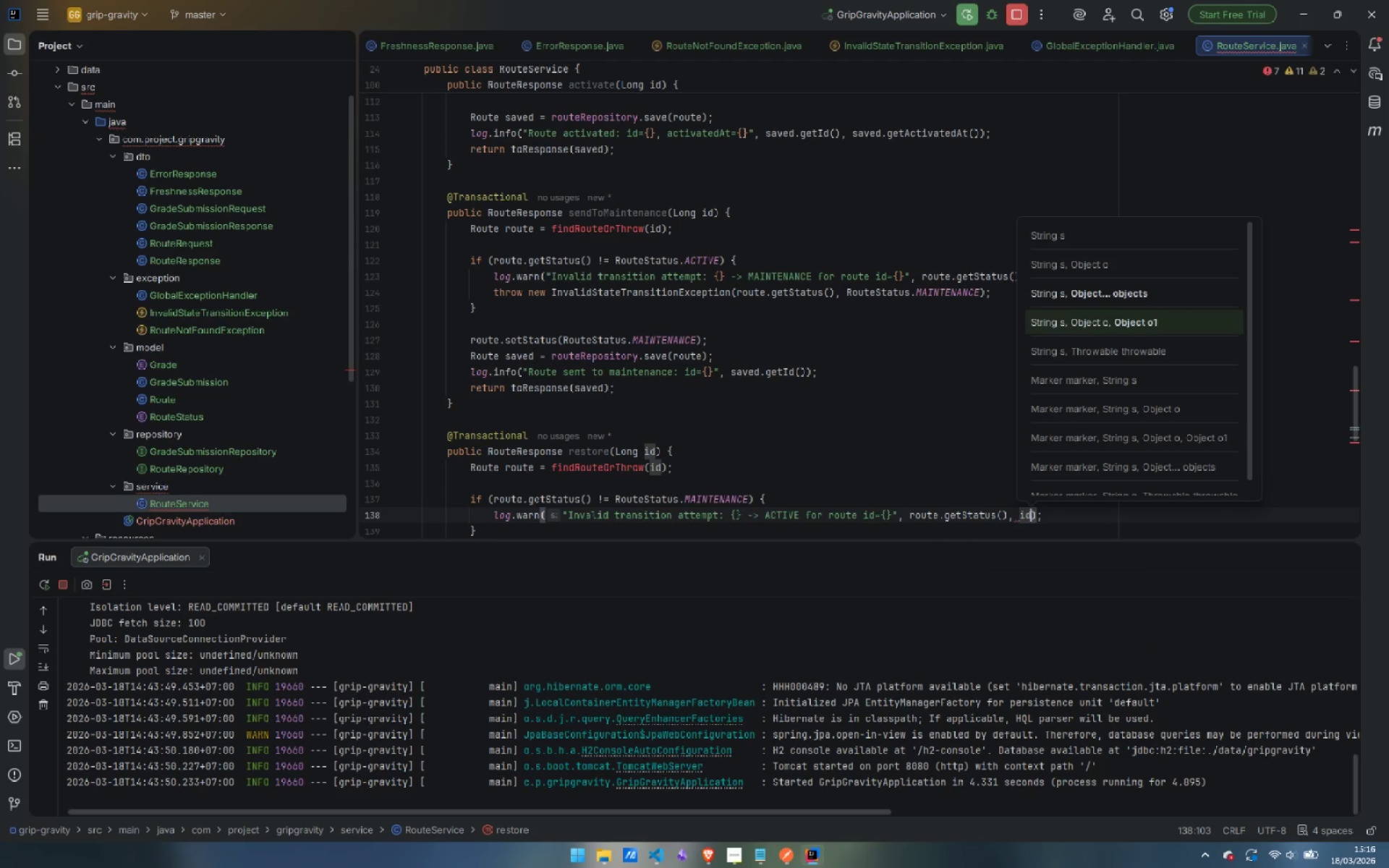 
key(Enter)
 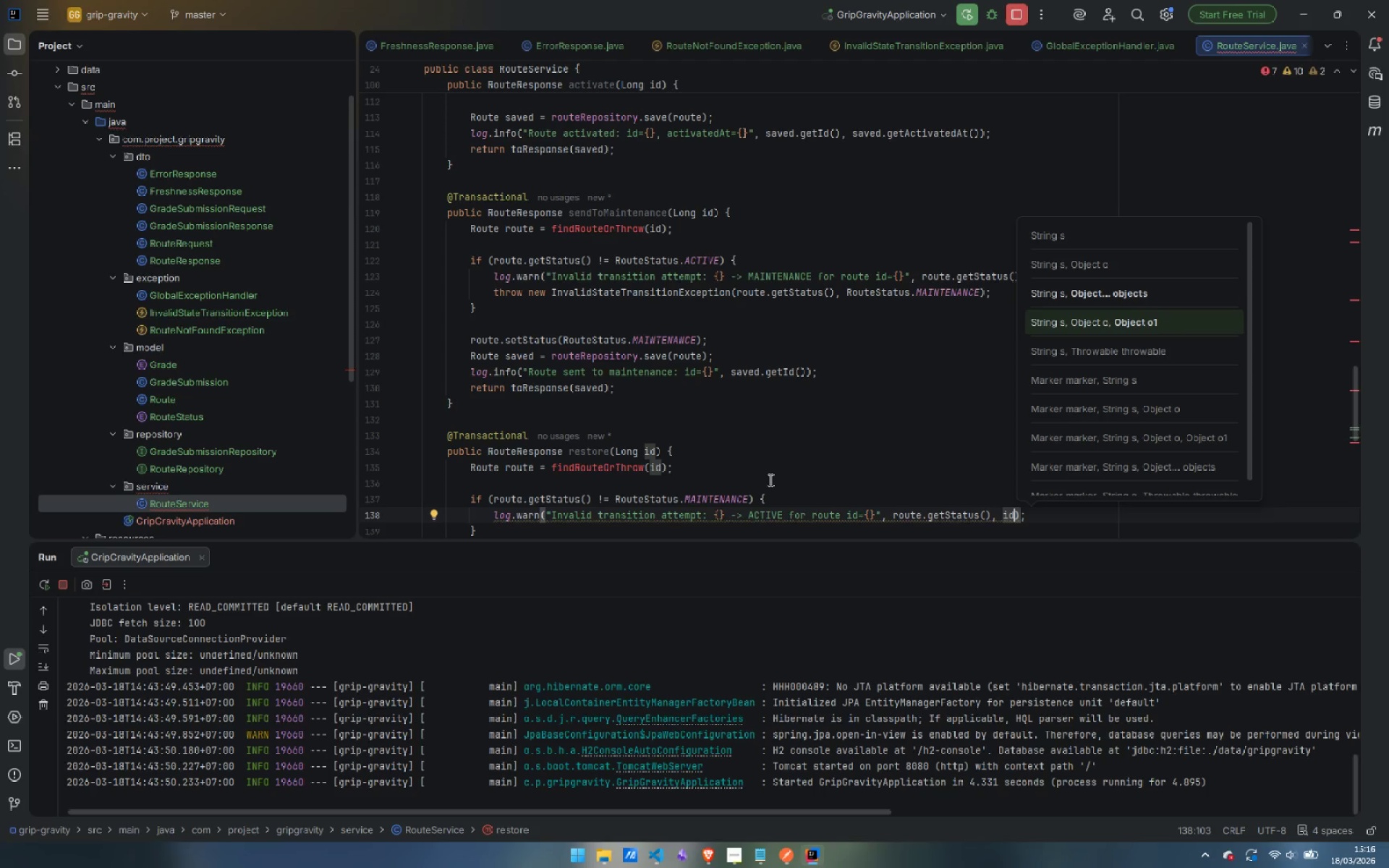 
mouse_move([770, 522])
 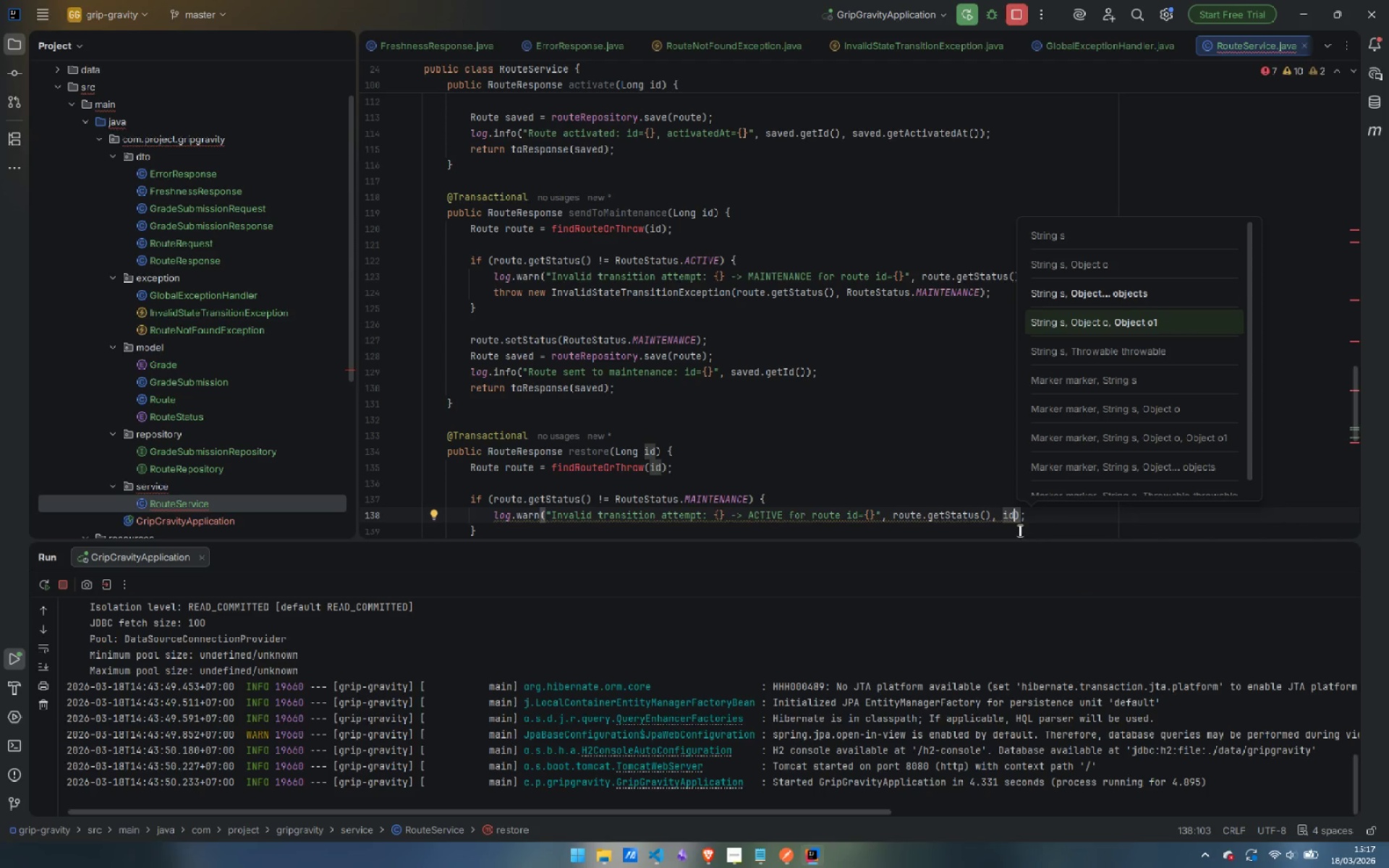 
left_click([1048, 516])
 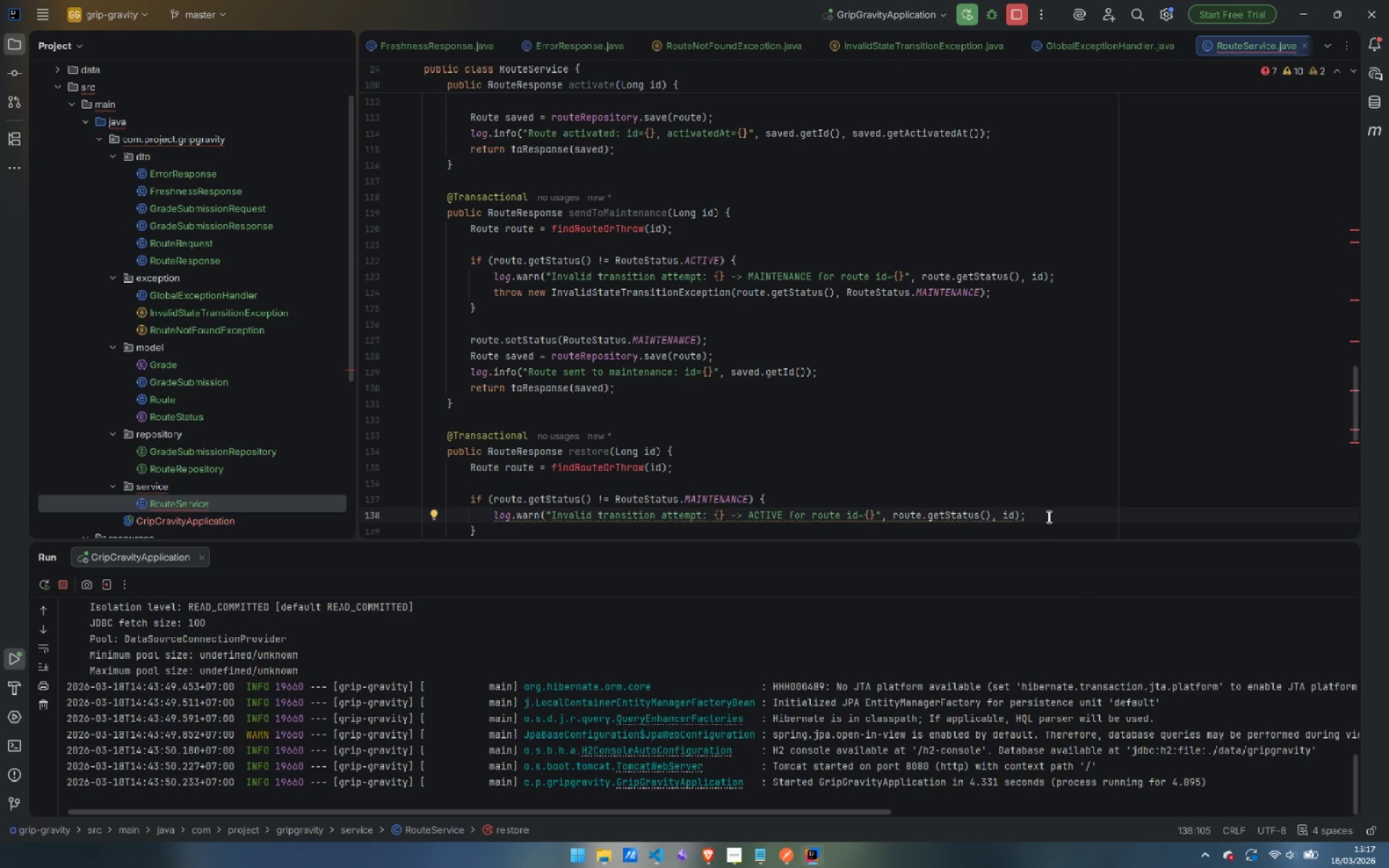 
key(Enter)
 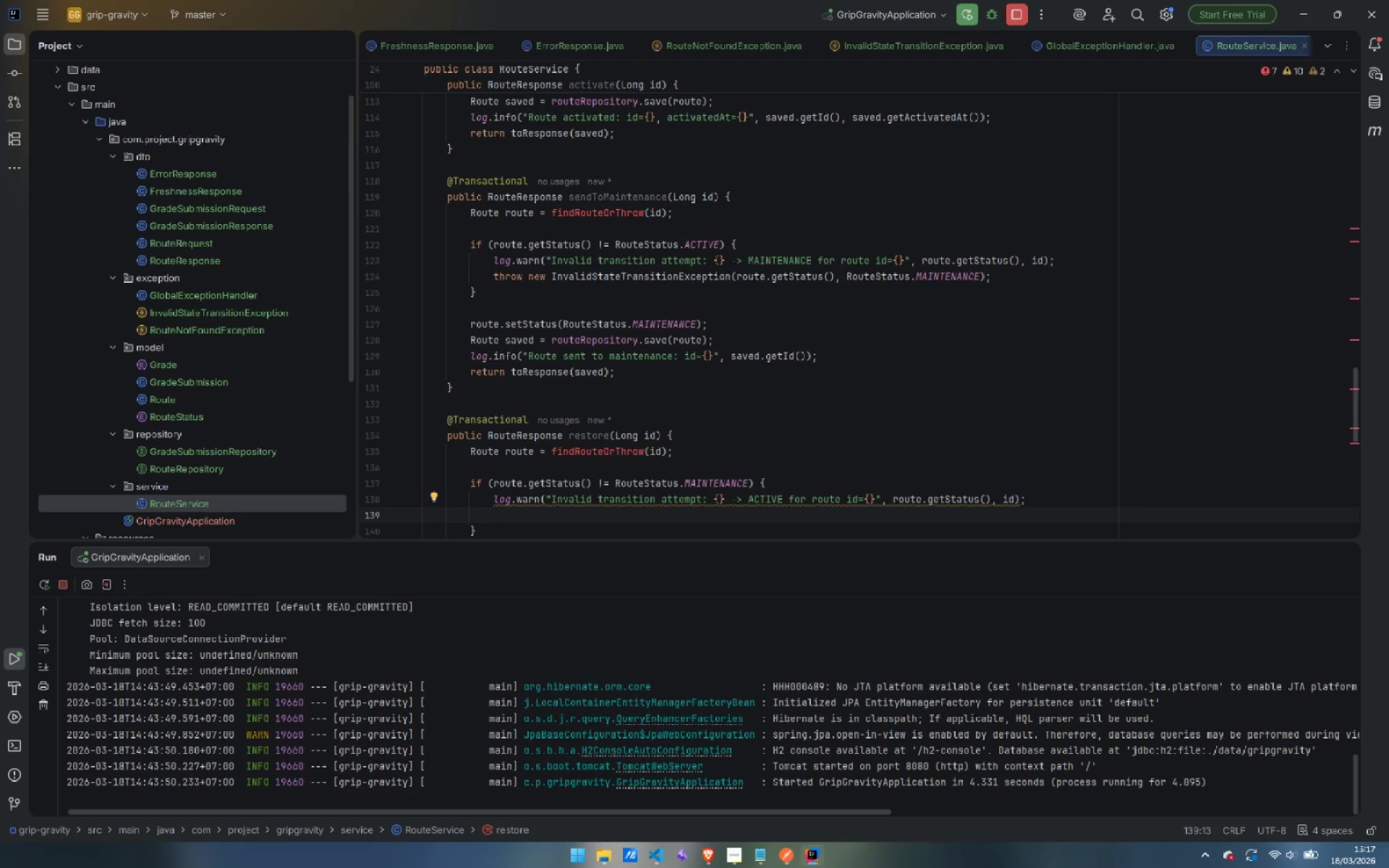 
type(th)
 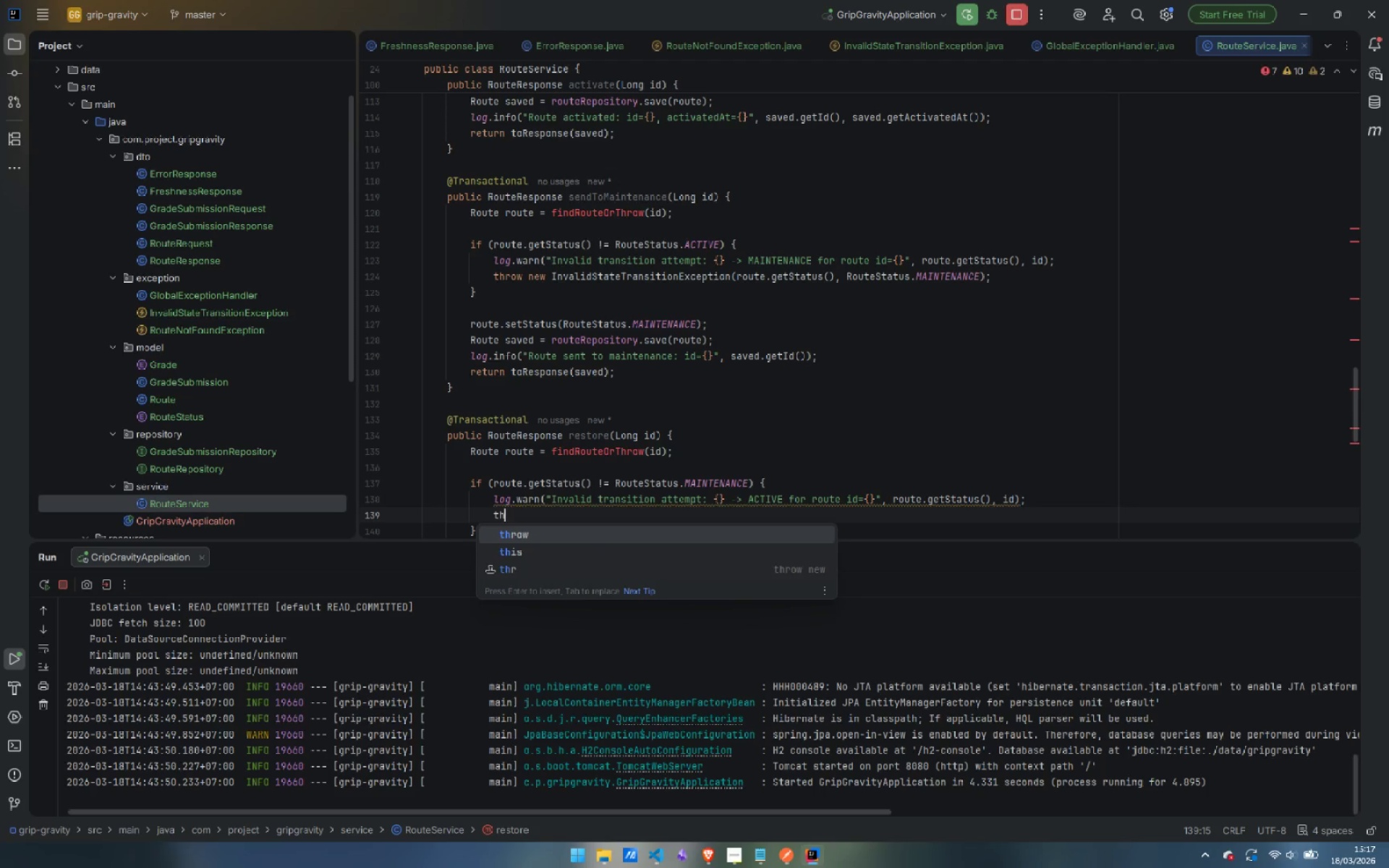 
key(Enter)
 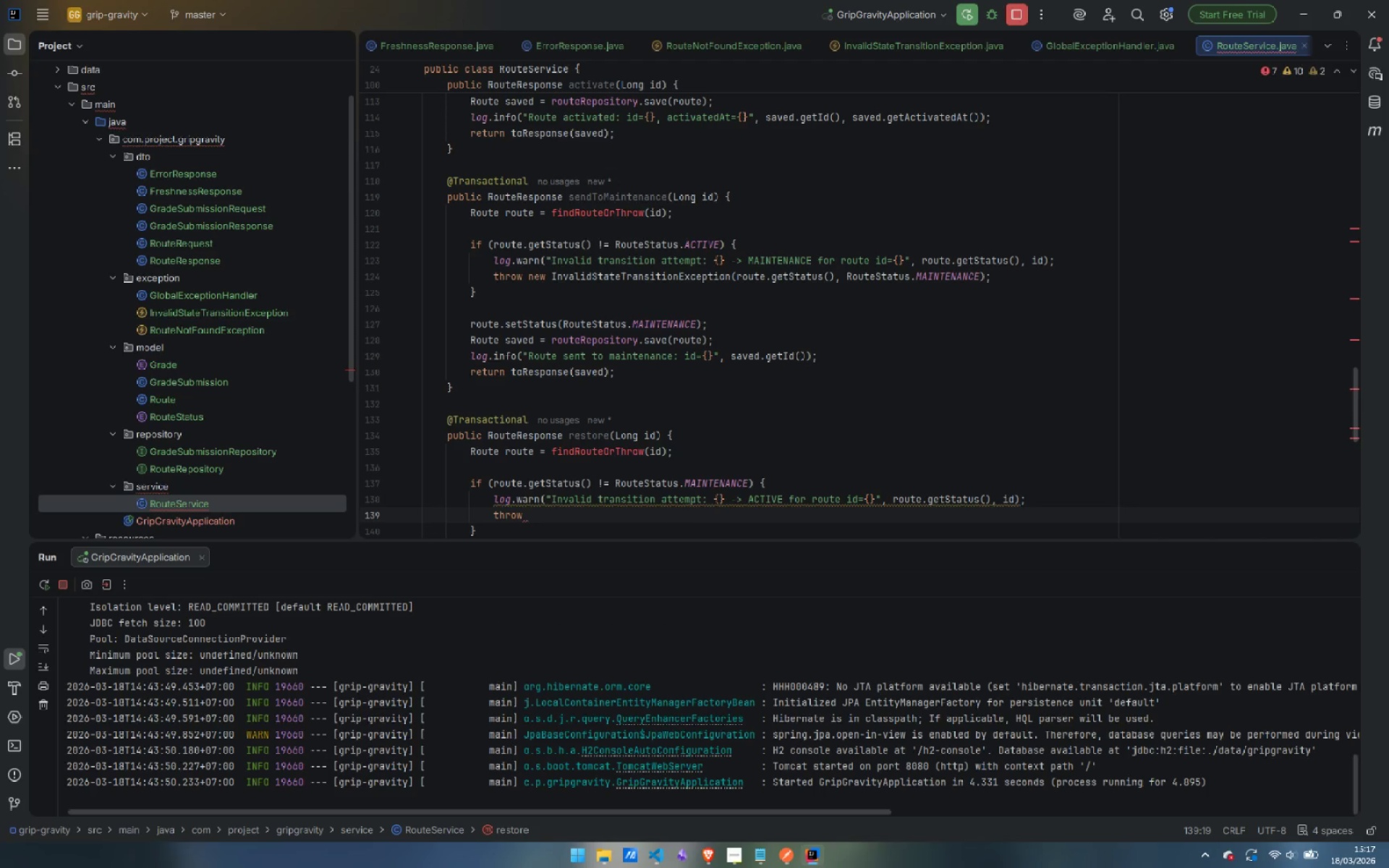 
type(new Invali)
 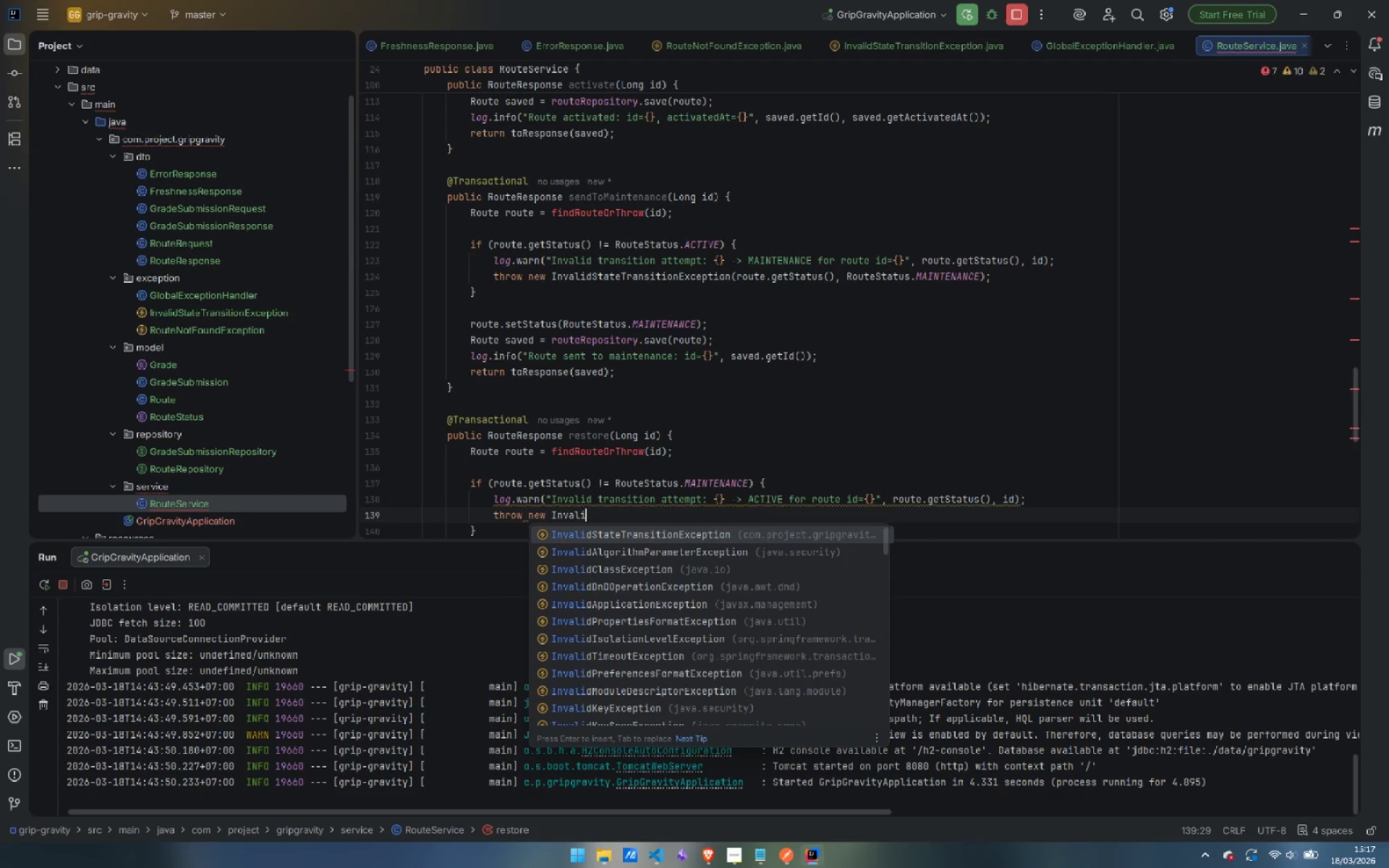 
key(Enter)
 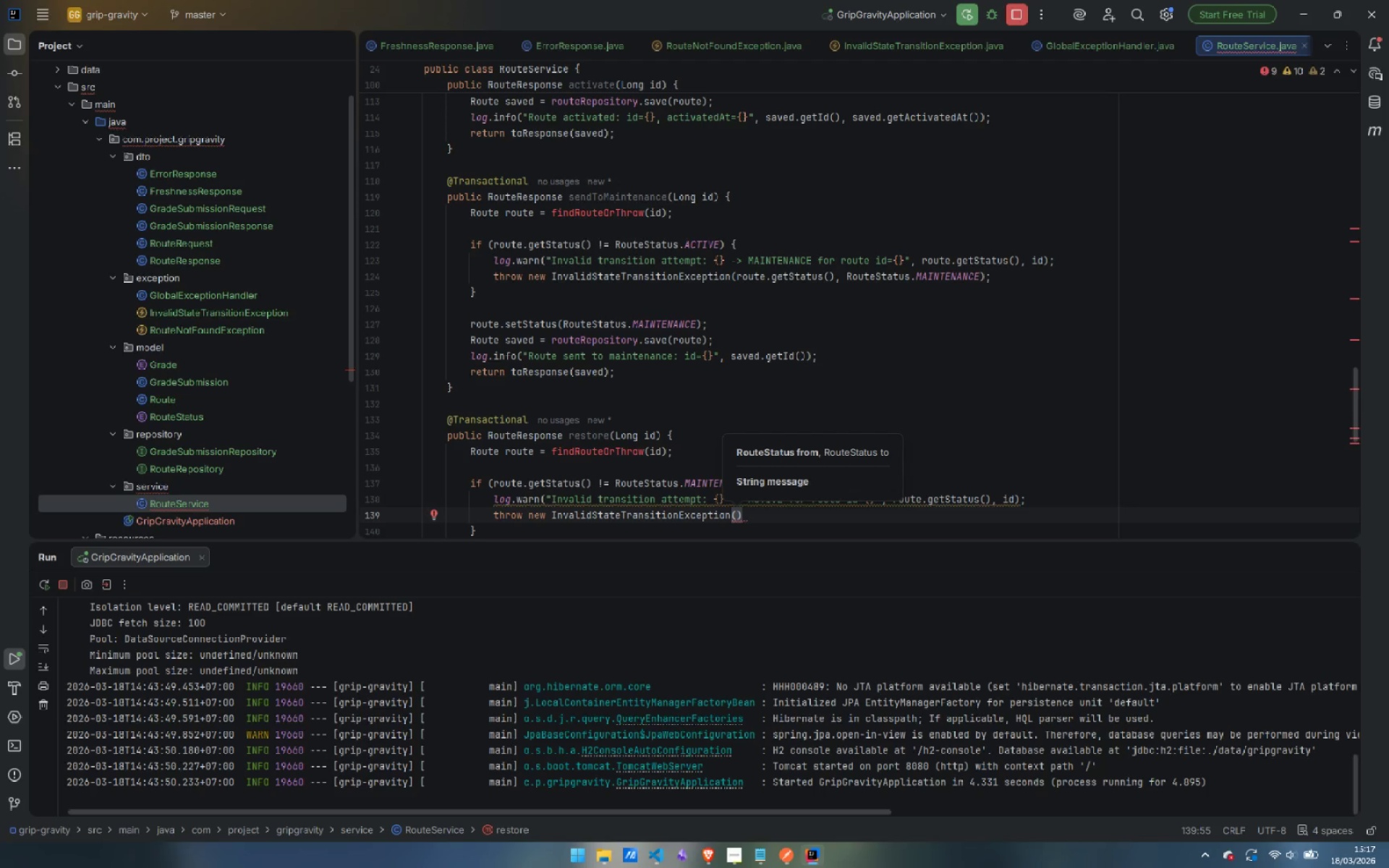 
type(route)
 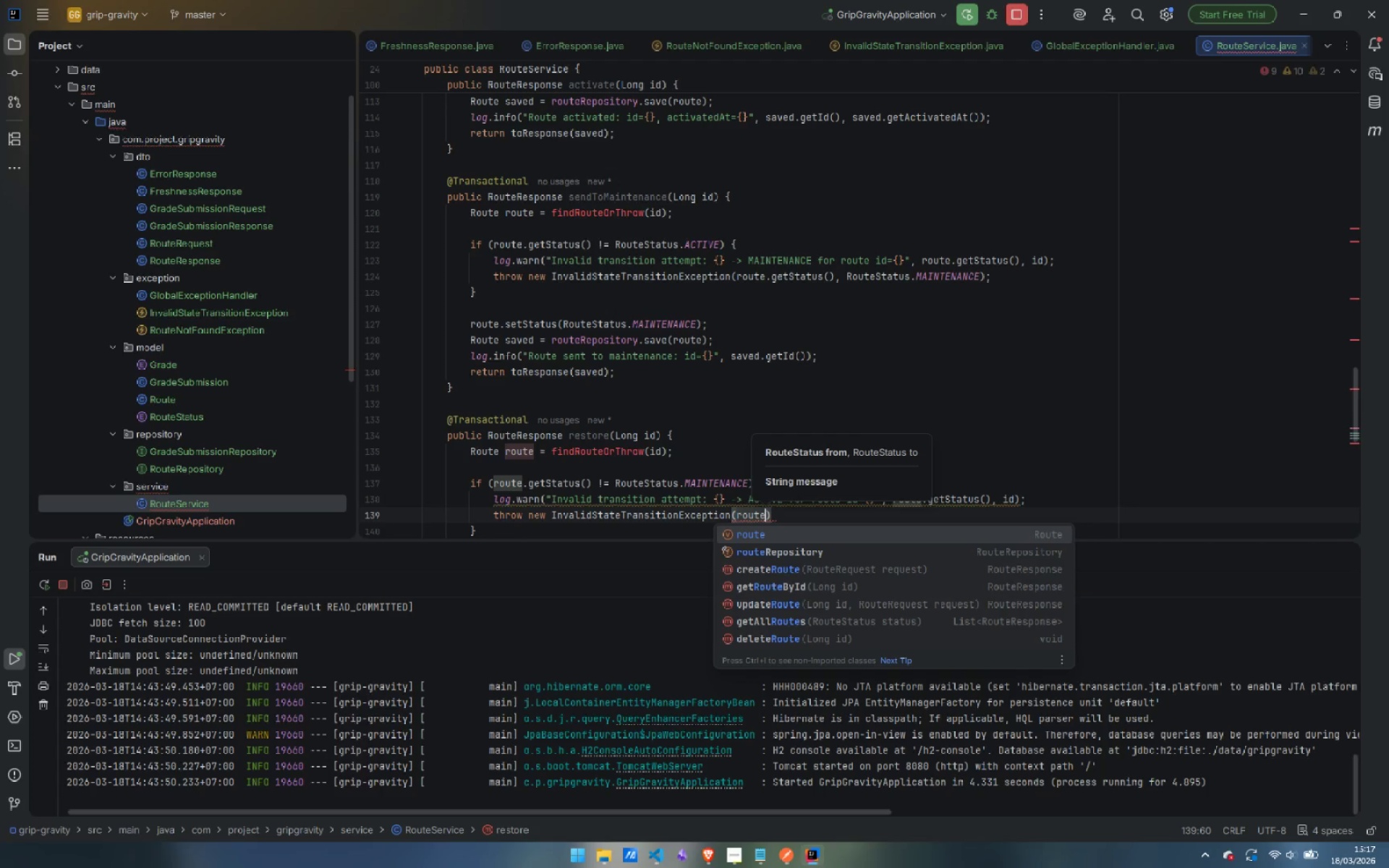 
key(Enter)
 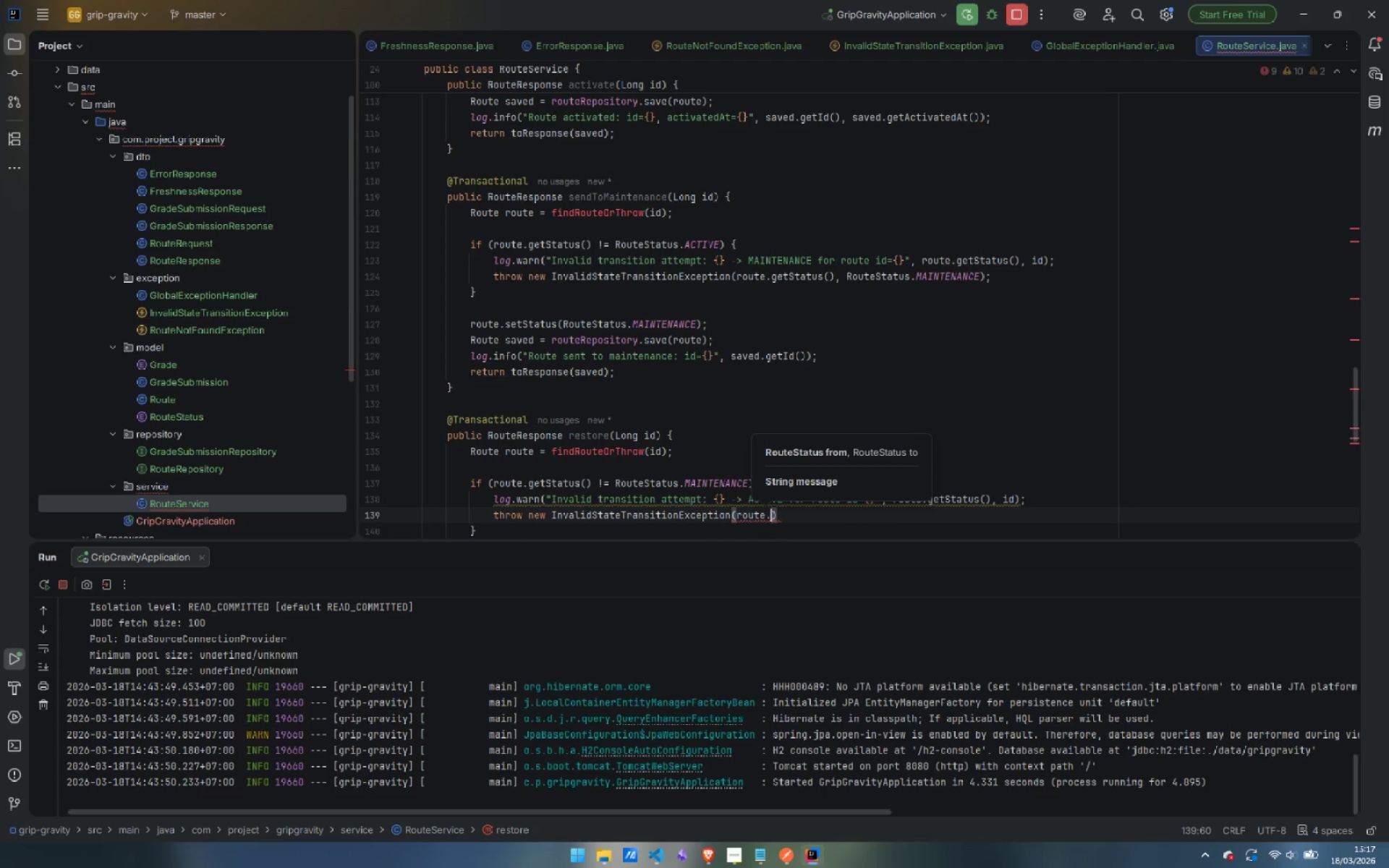 
type(.getS)
 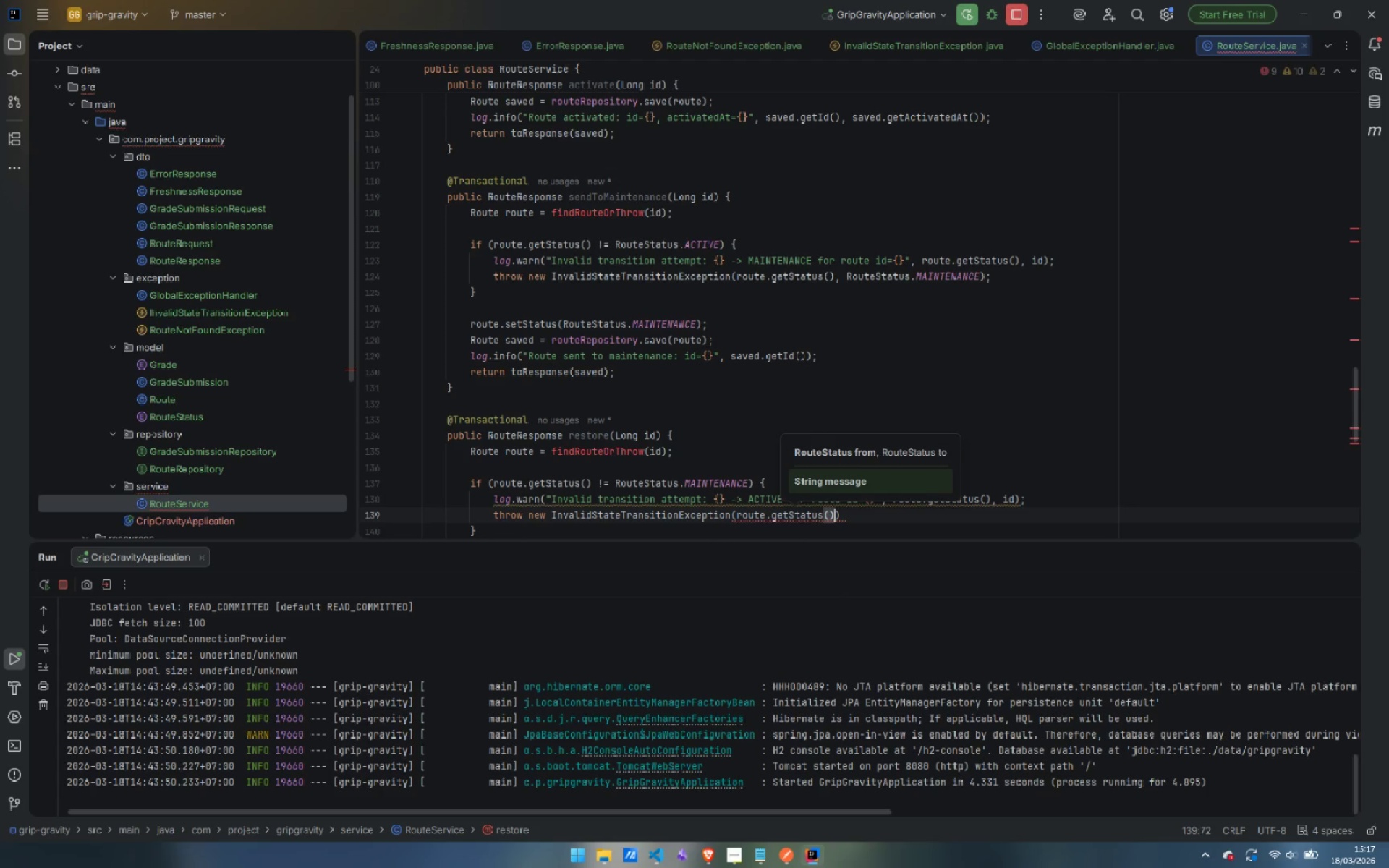 
 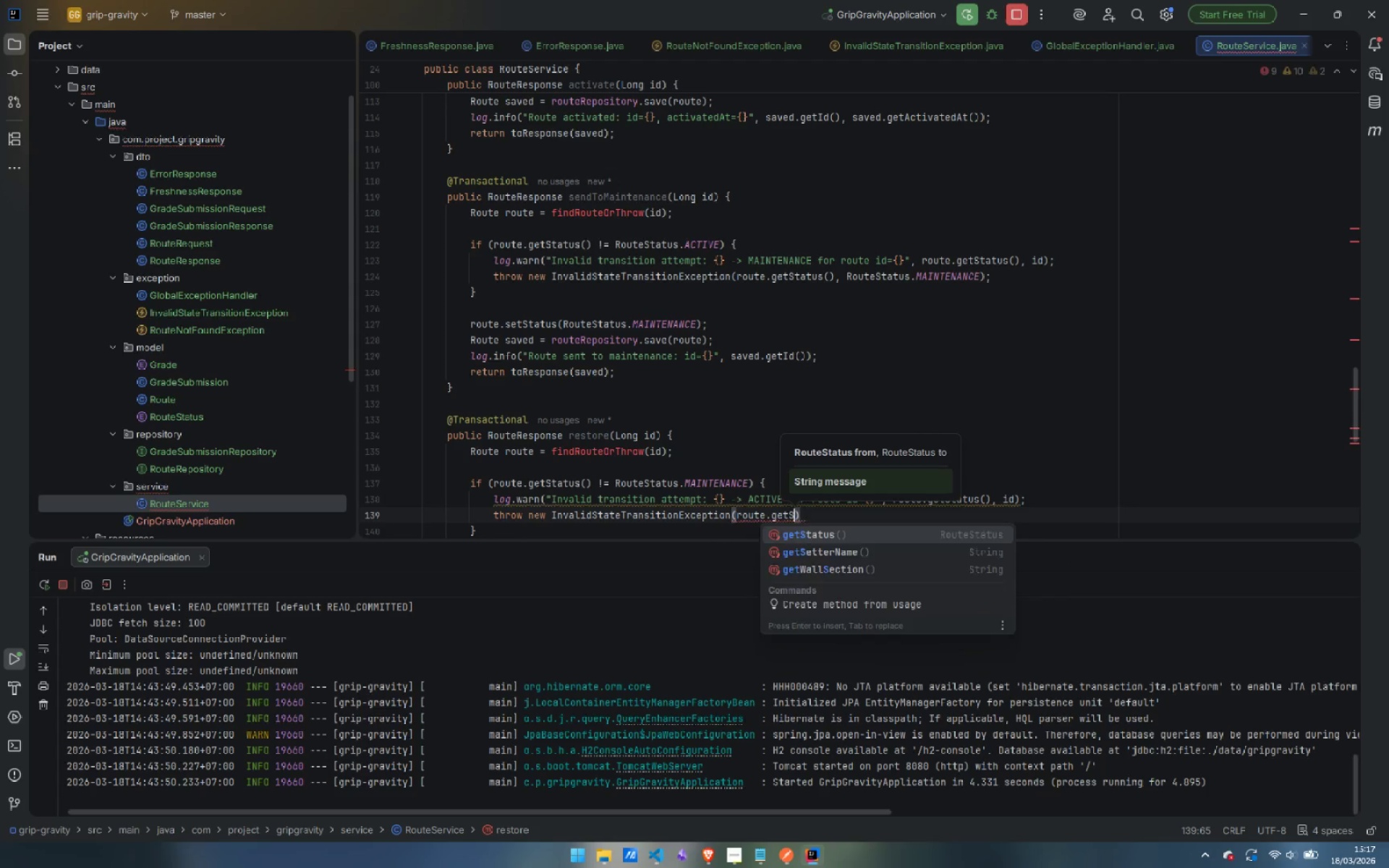 
key(Enter)
 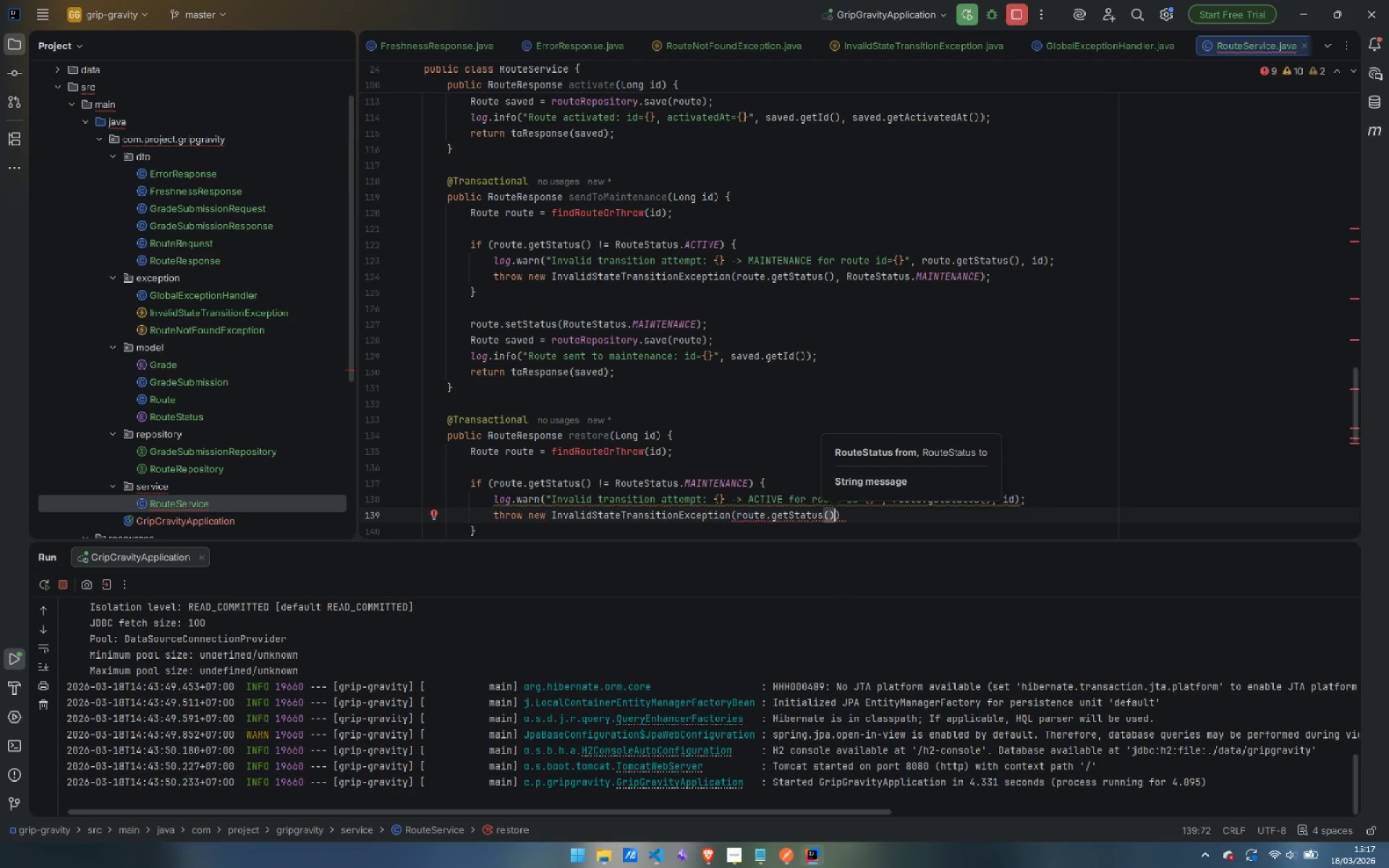 
type(, ROute)
 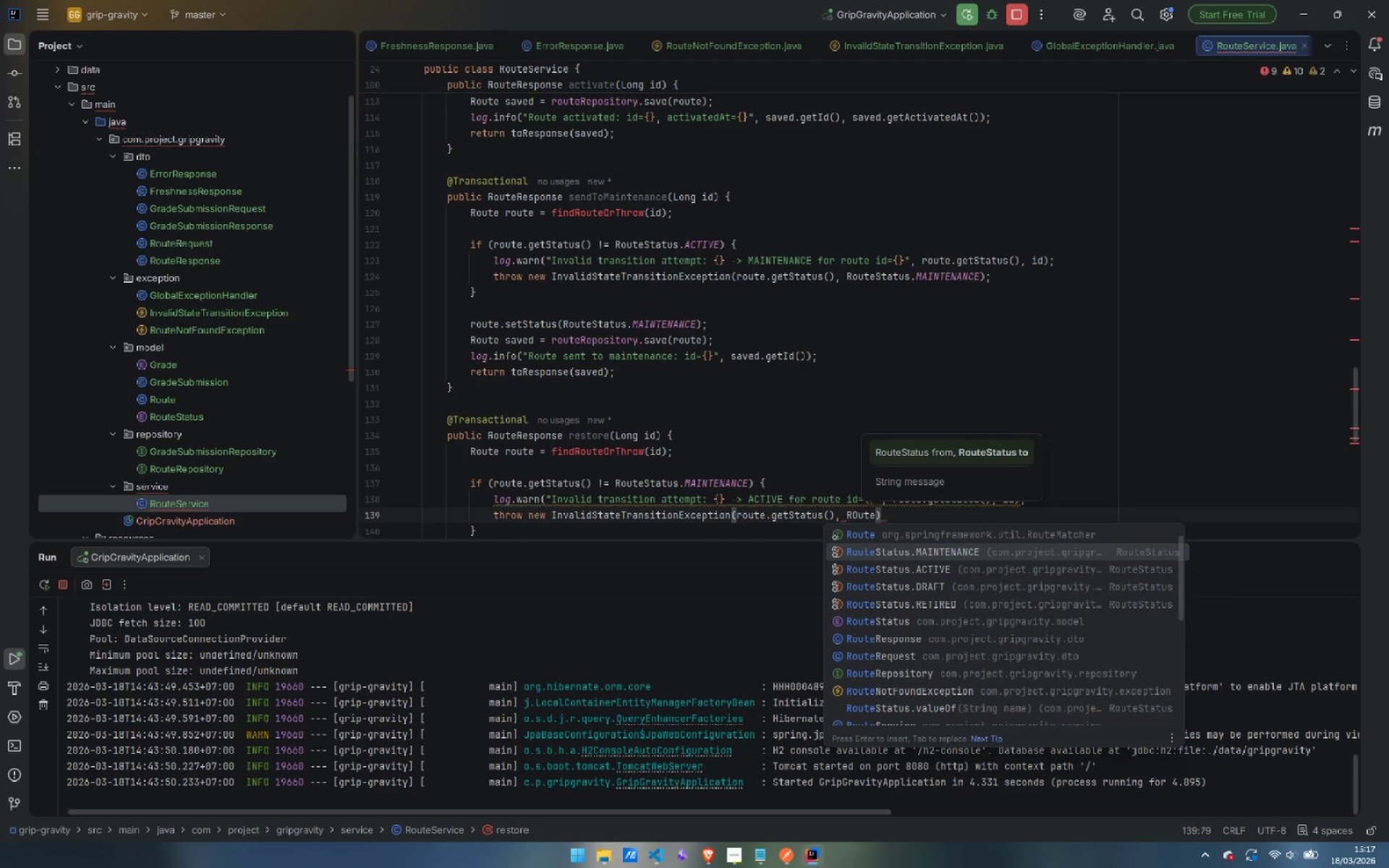 
key(ArrowDown)
 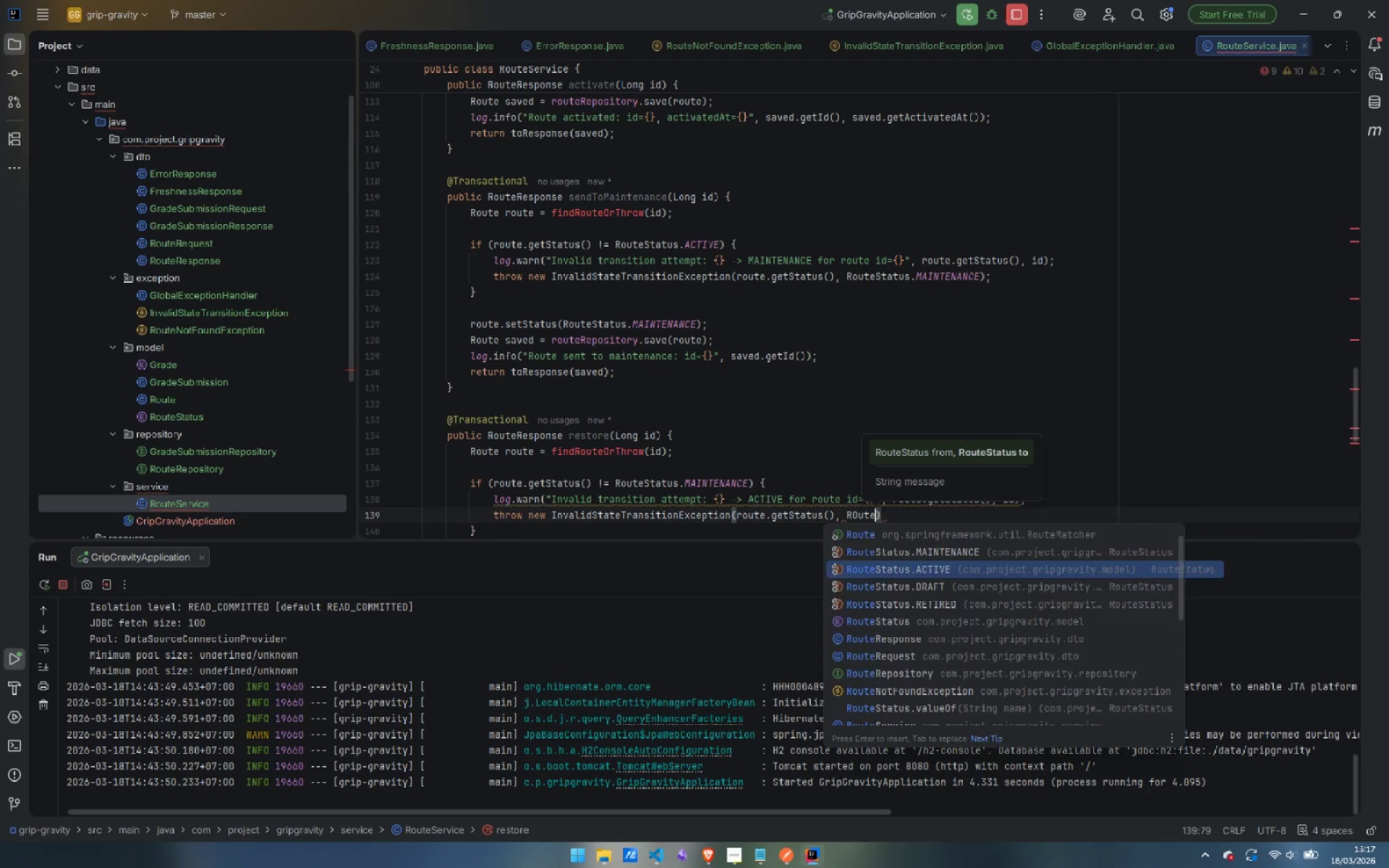 
key(Enter)
 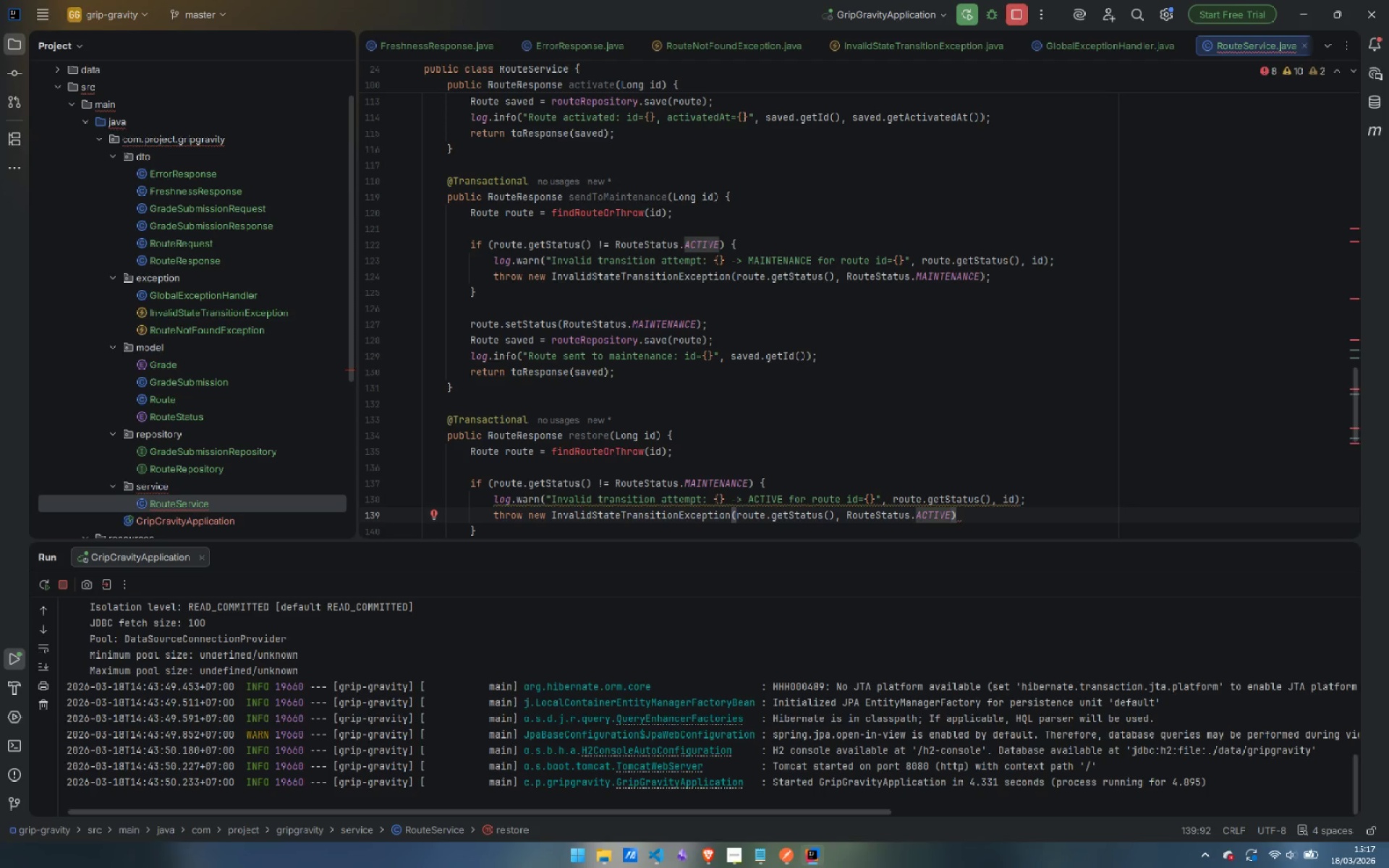 
key(ArrowRight)
 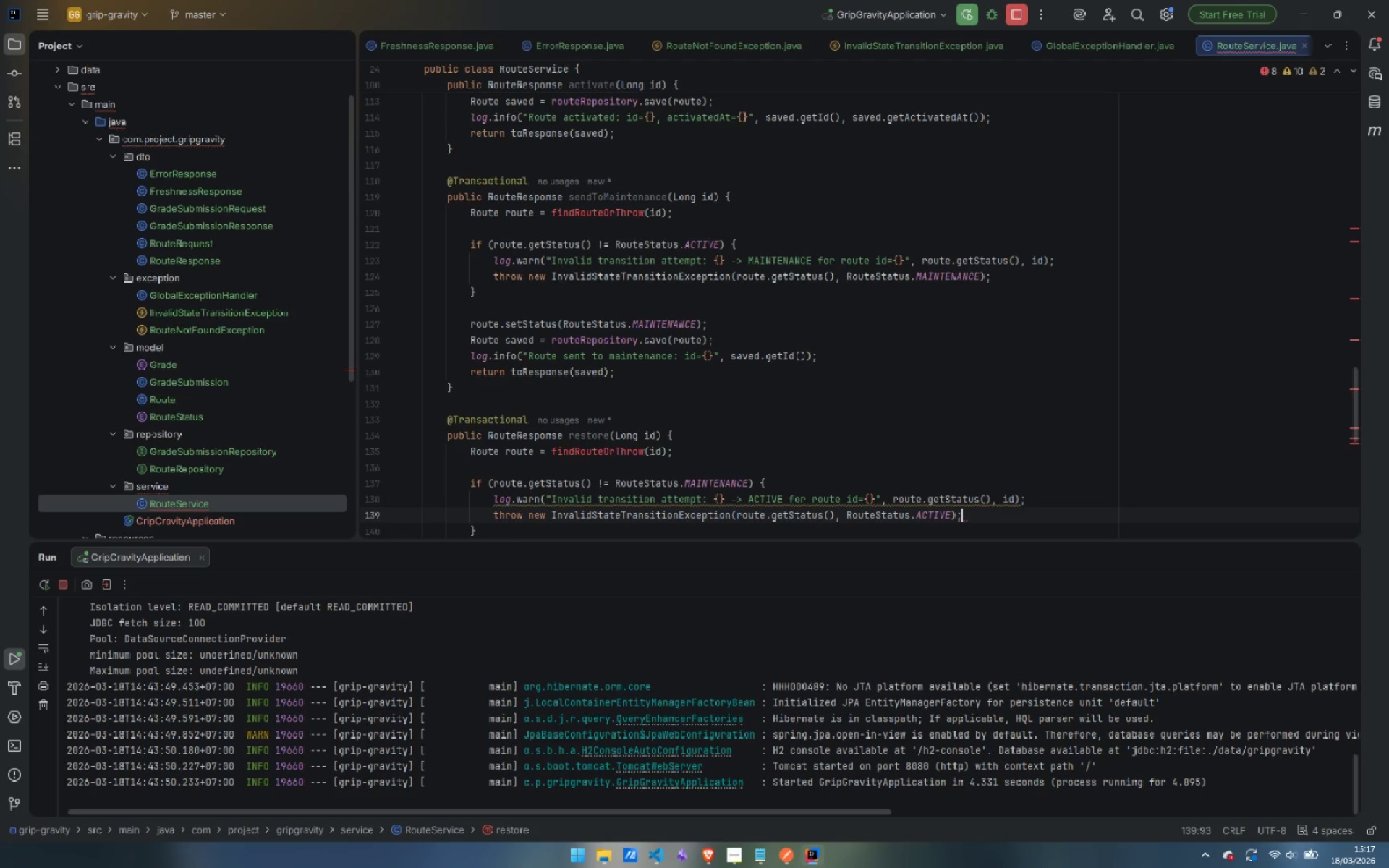 
key(Semicolon)
 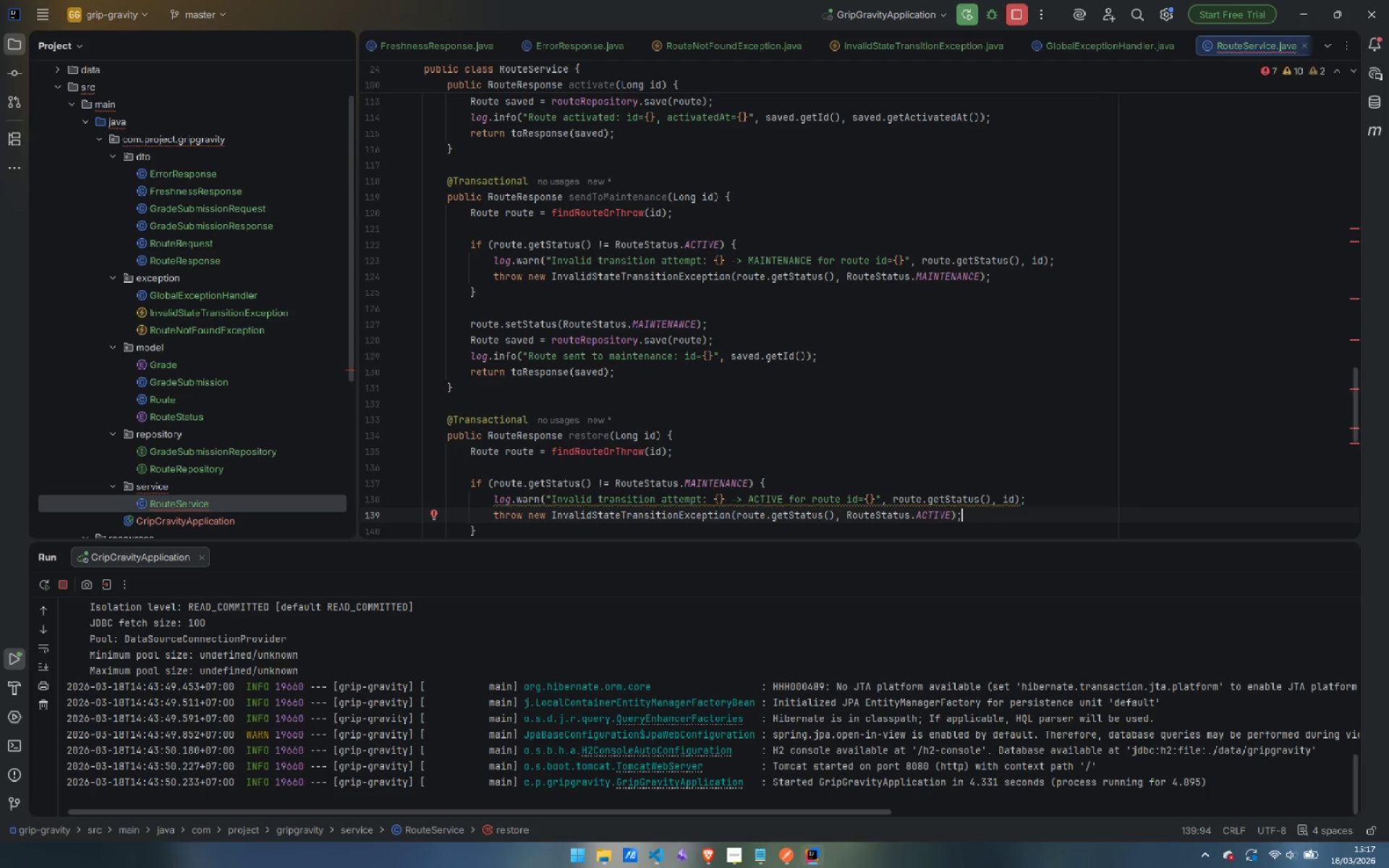 
wait(12.02)
 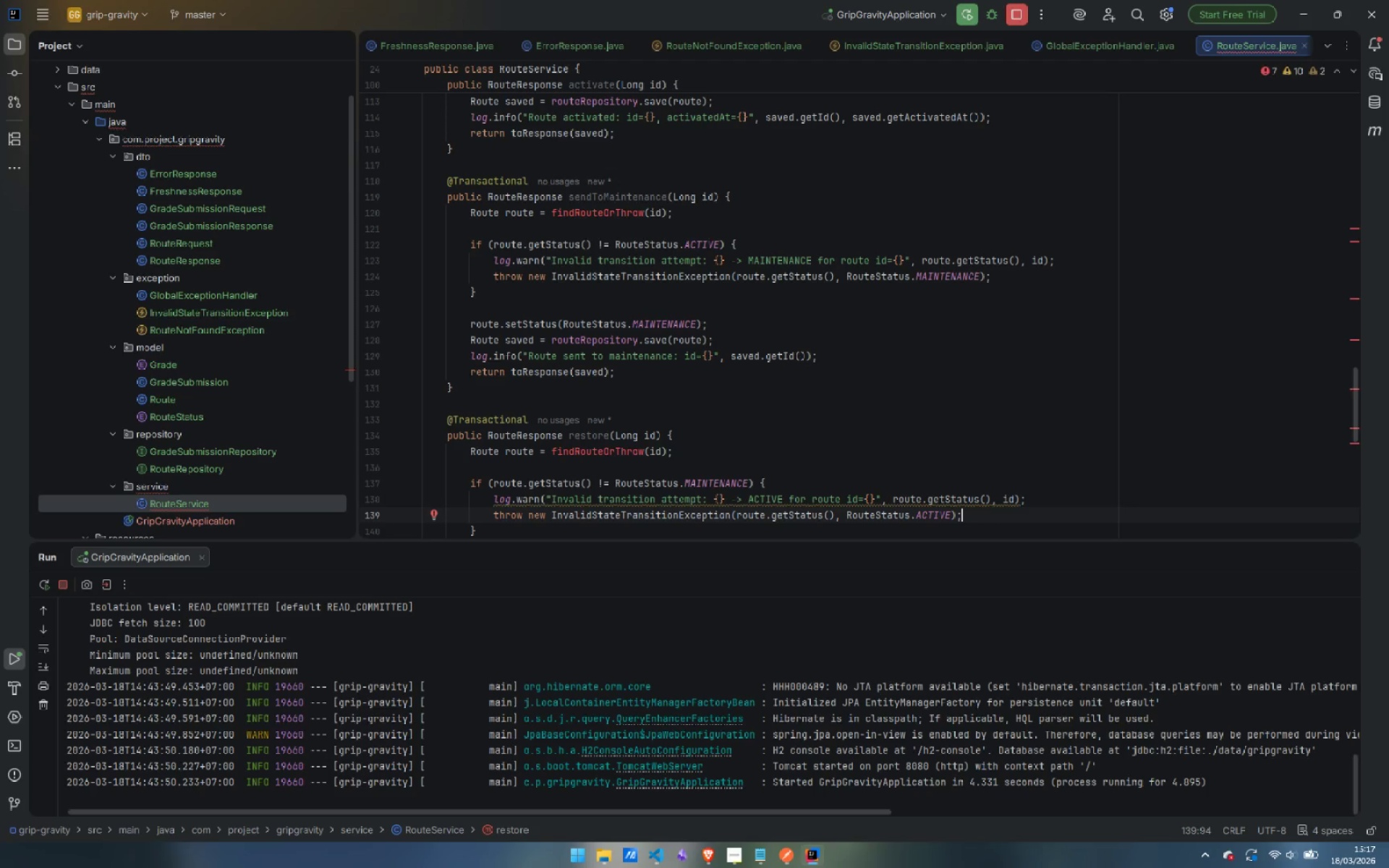 
key(ArrowDown)
 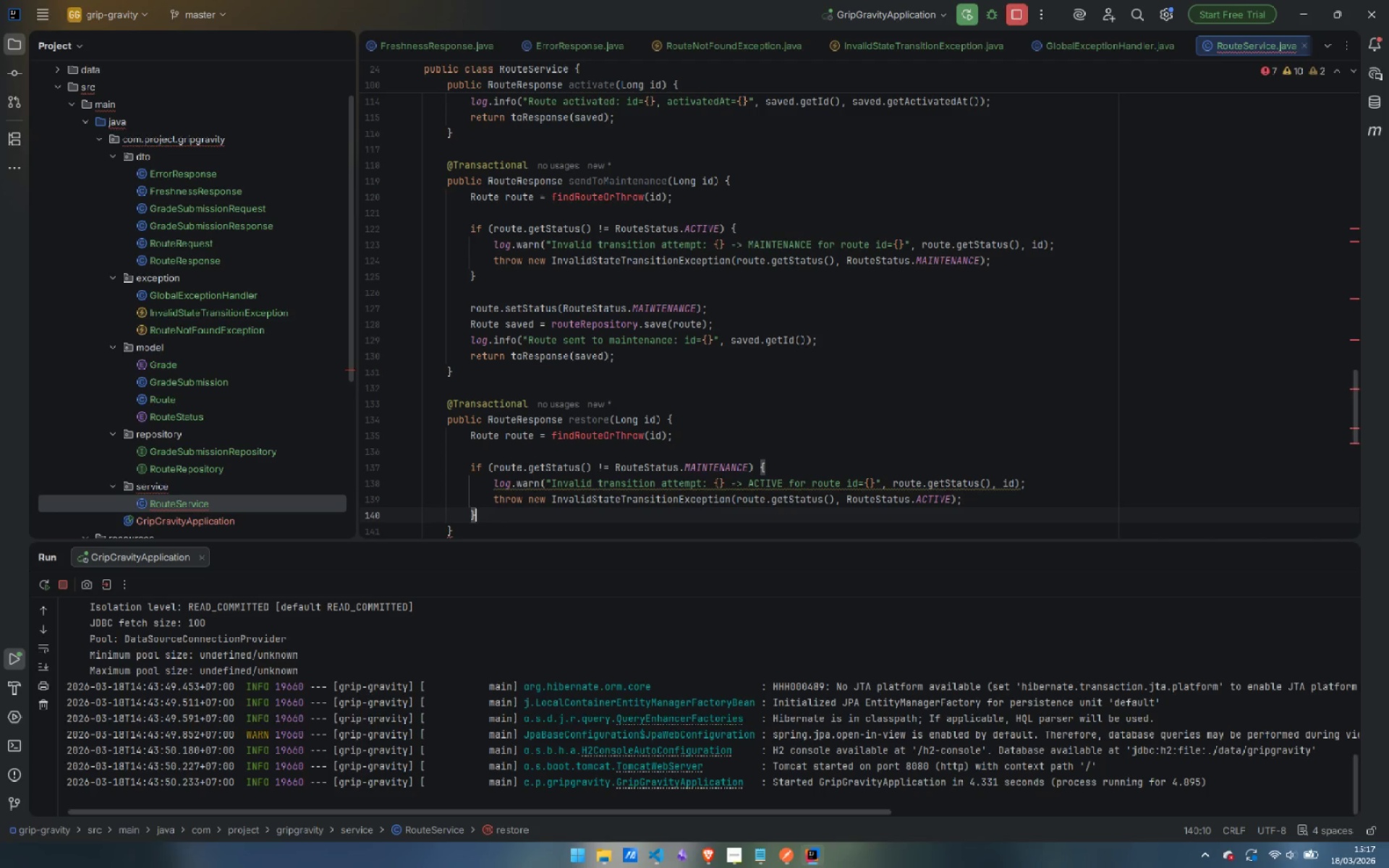 
key(Enter)
 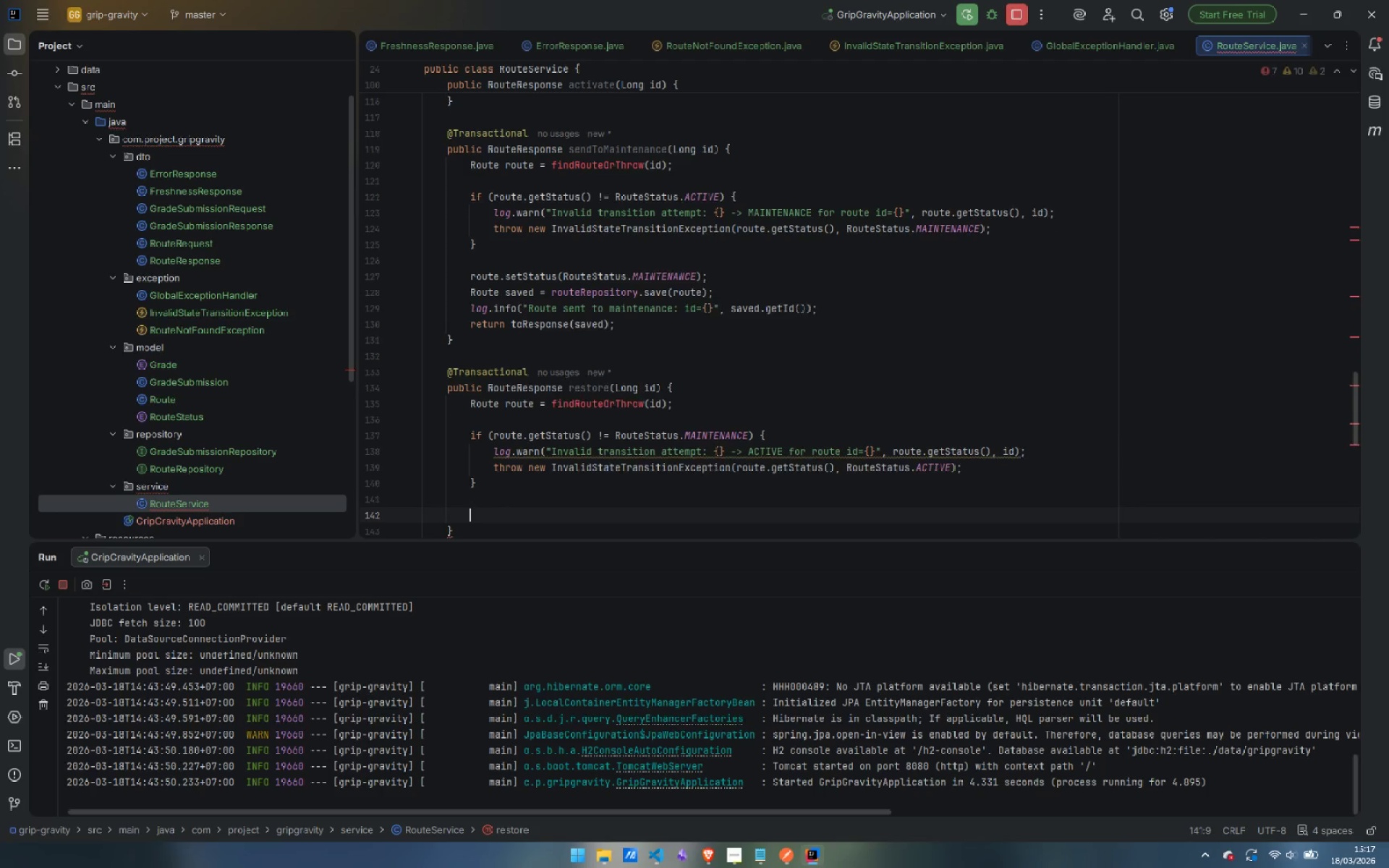 
key(Enter)
 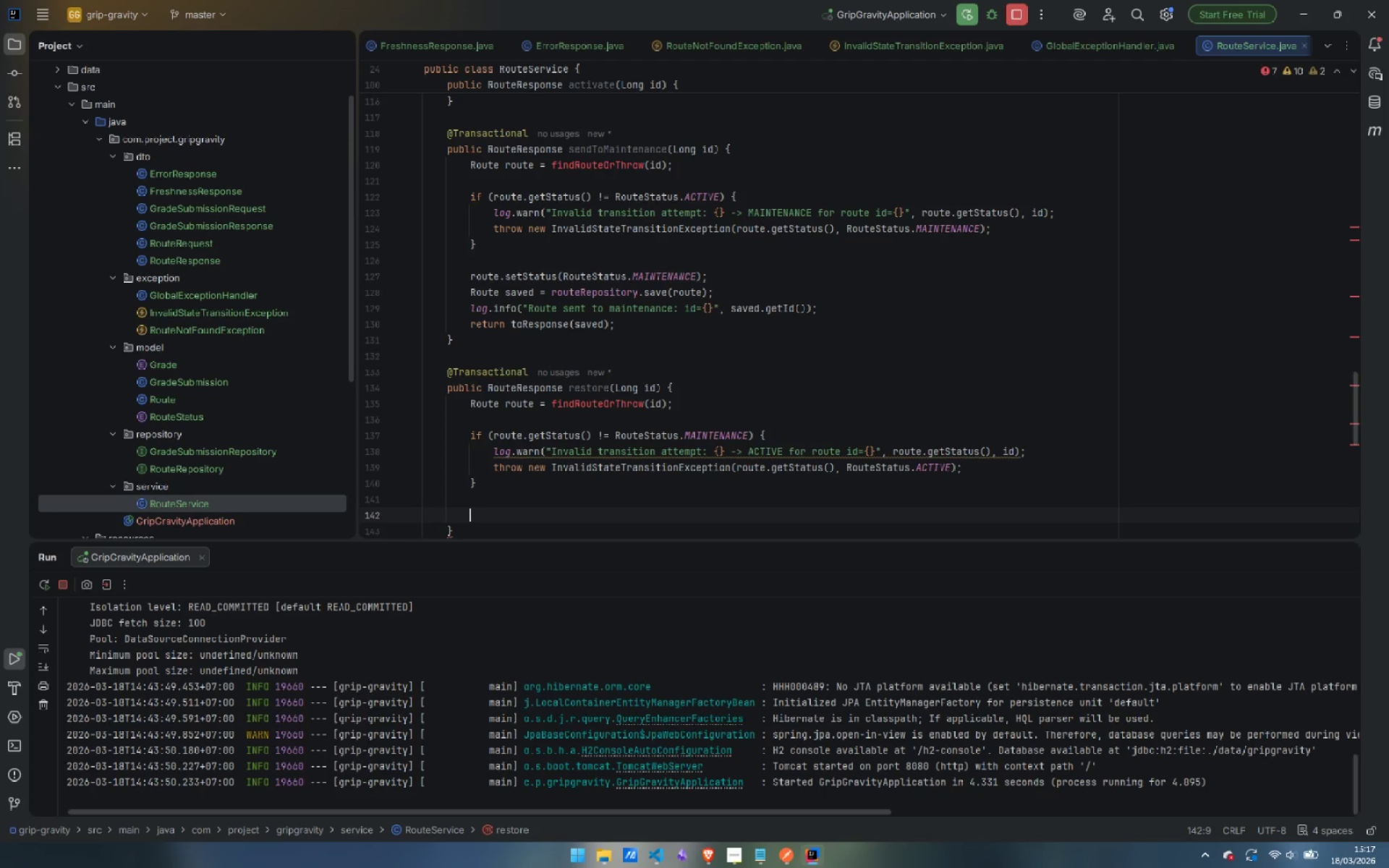 
type(route.setS)
 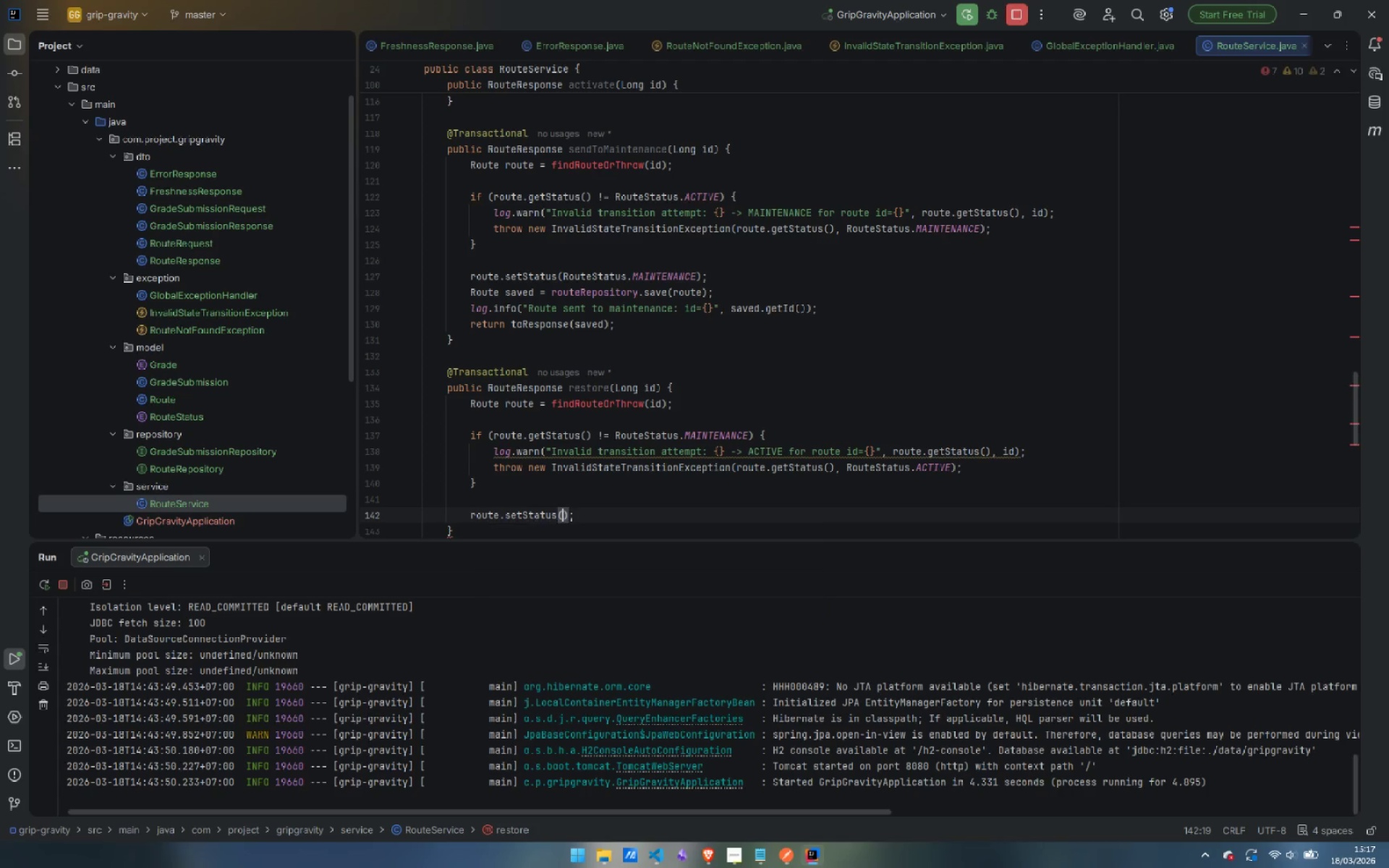 
key(Enter)
 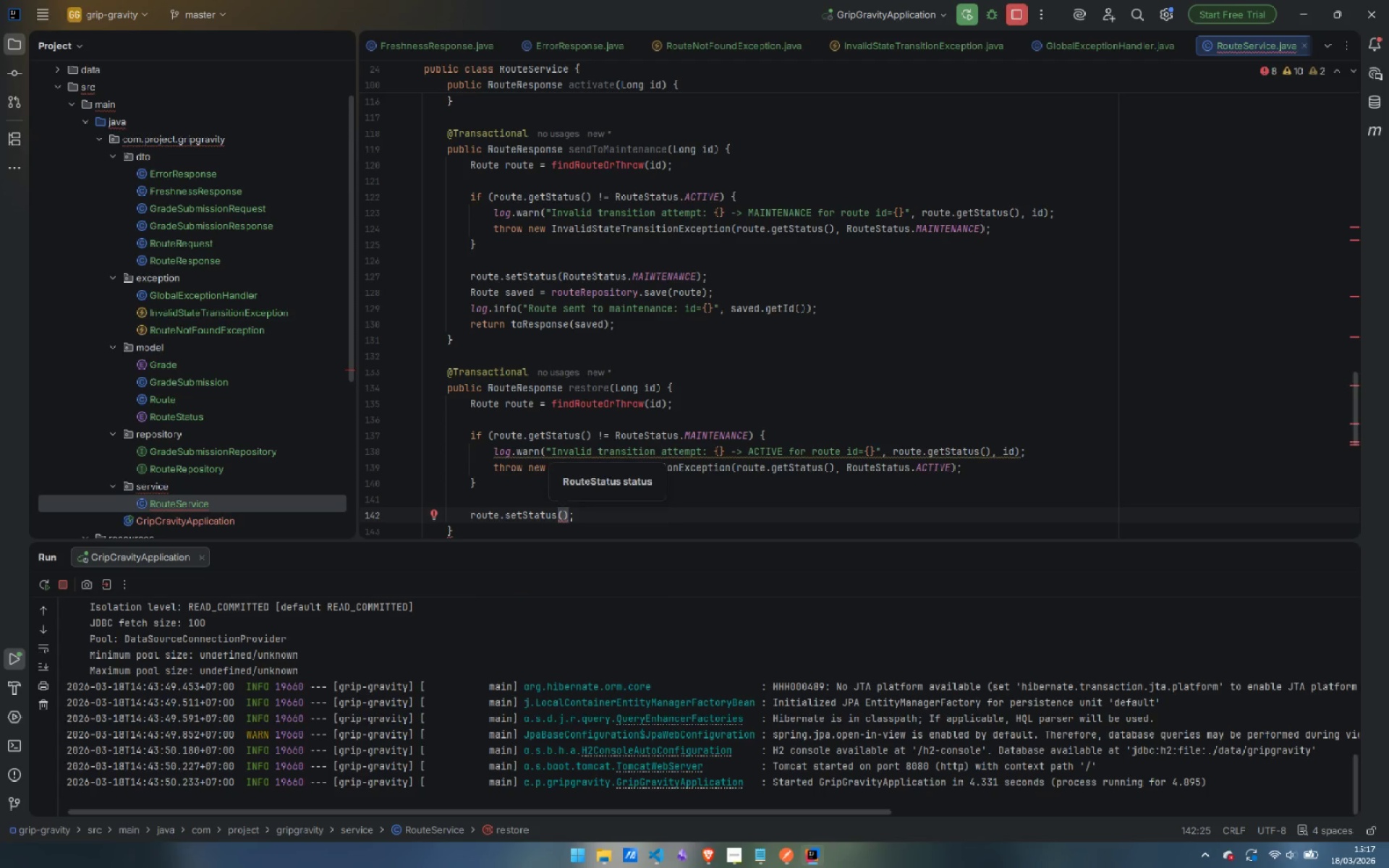 
type(Route)
 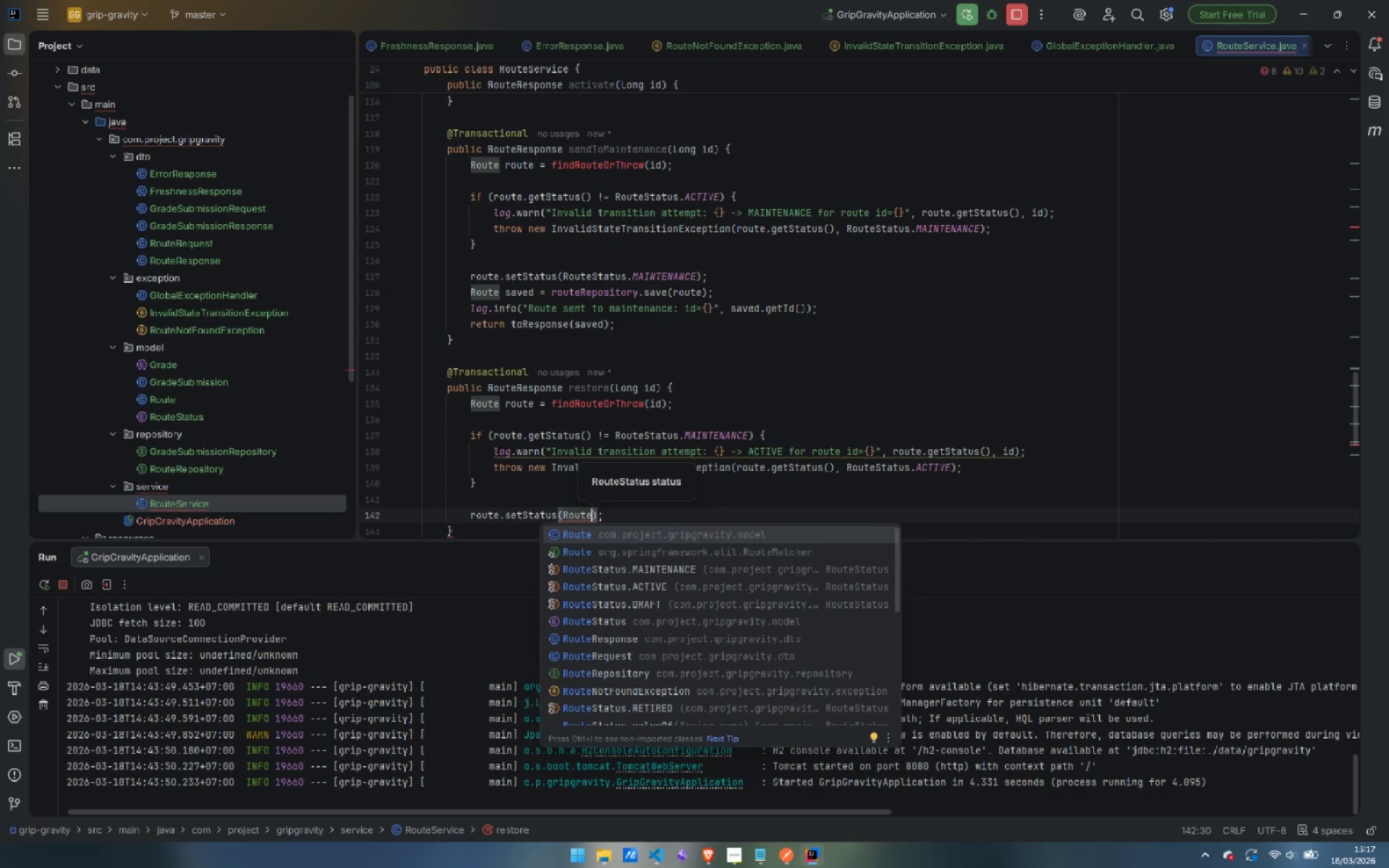 
key(ArrowDown)
 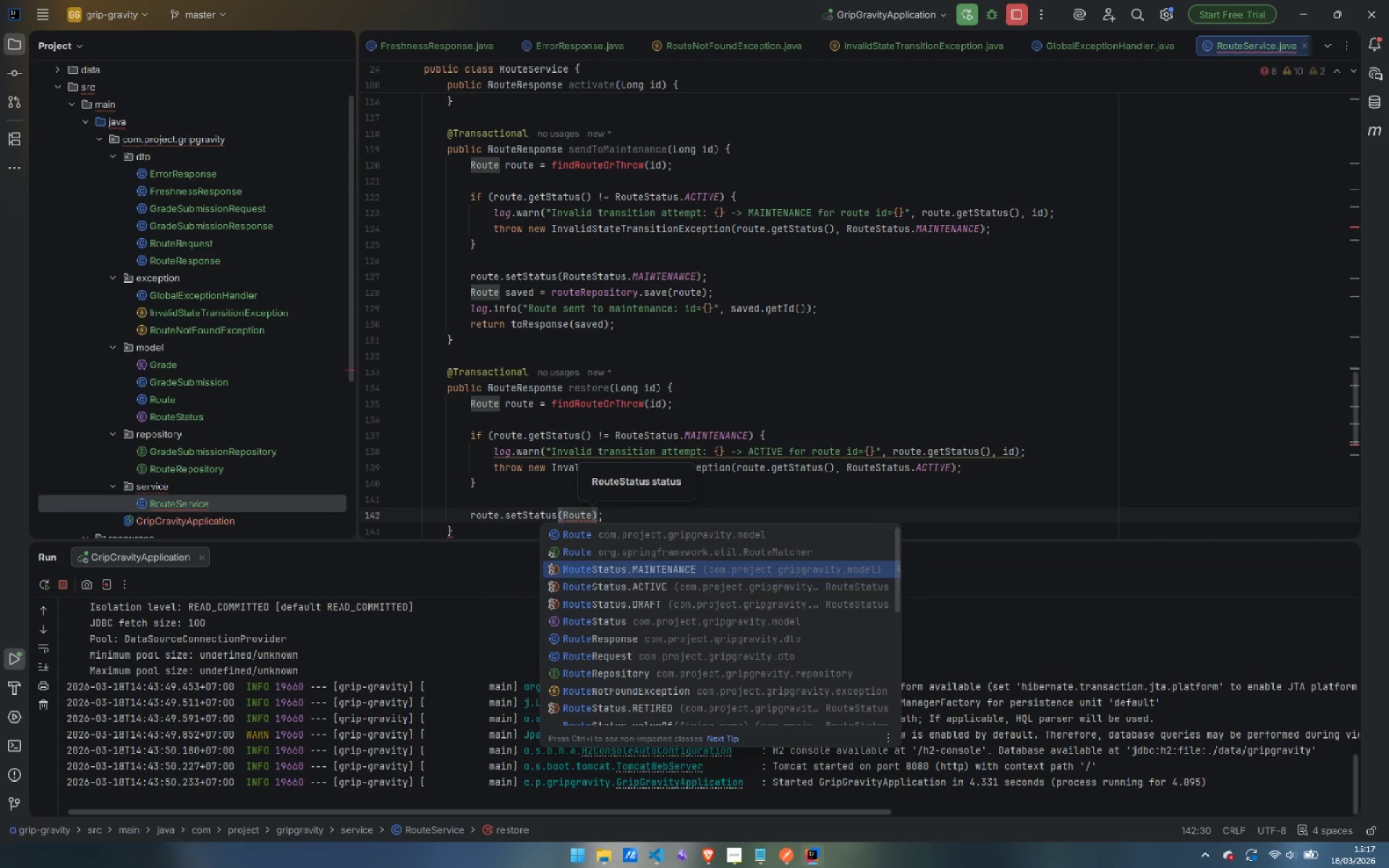 
key(ArrowDown)
 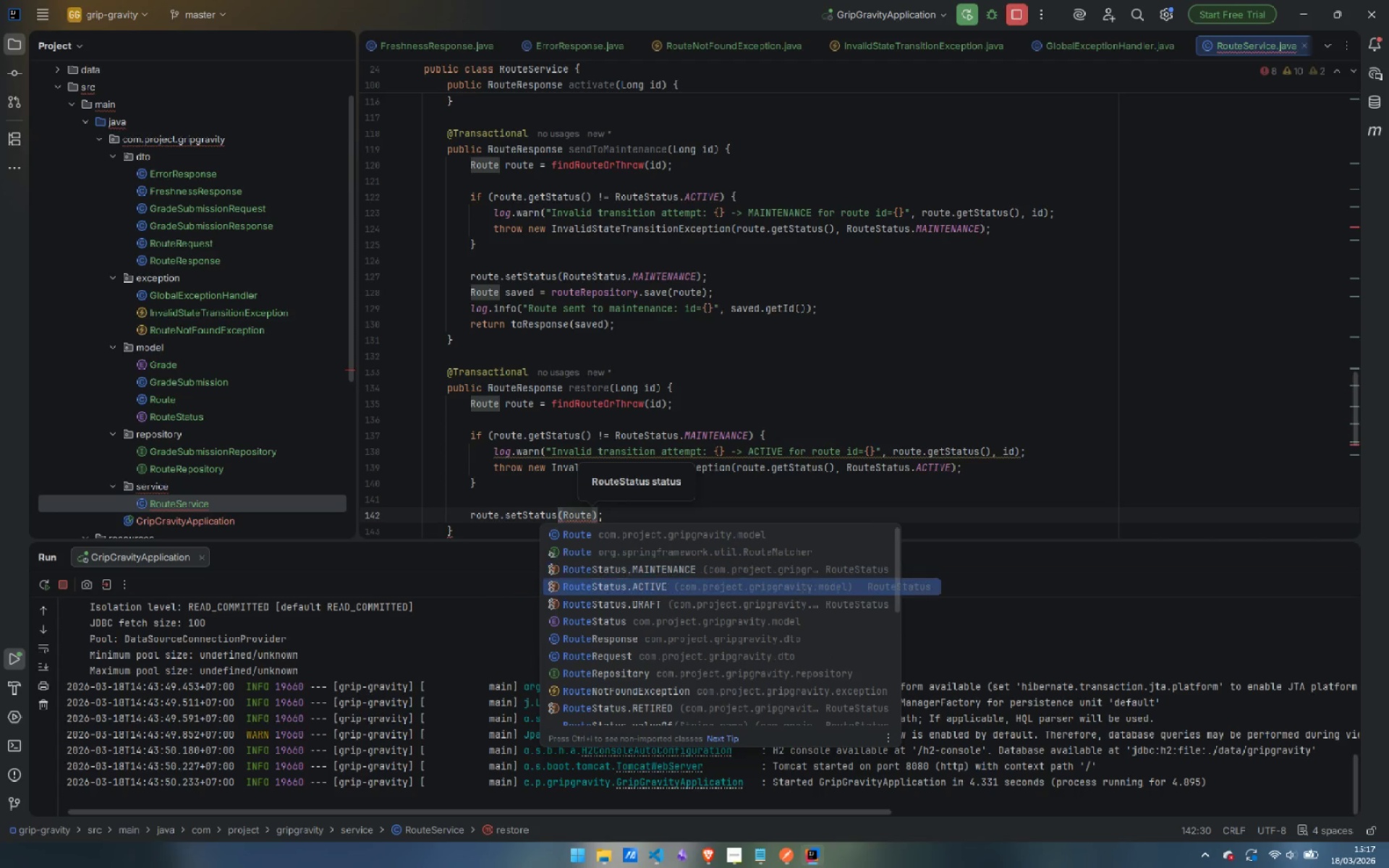 
key(ArrowDown)
 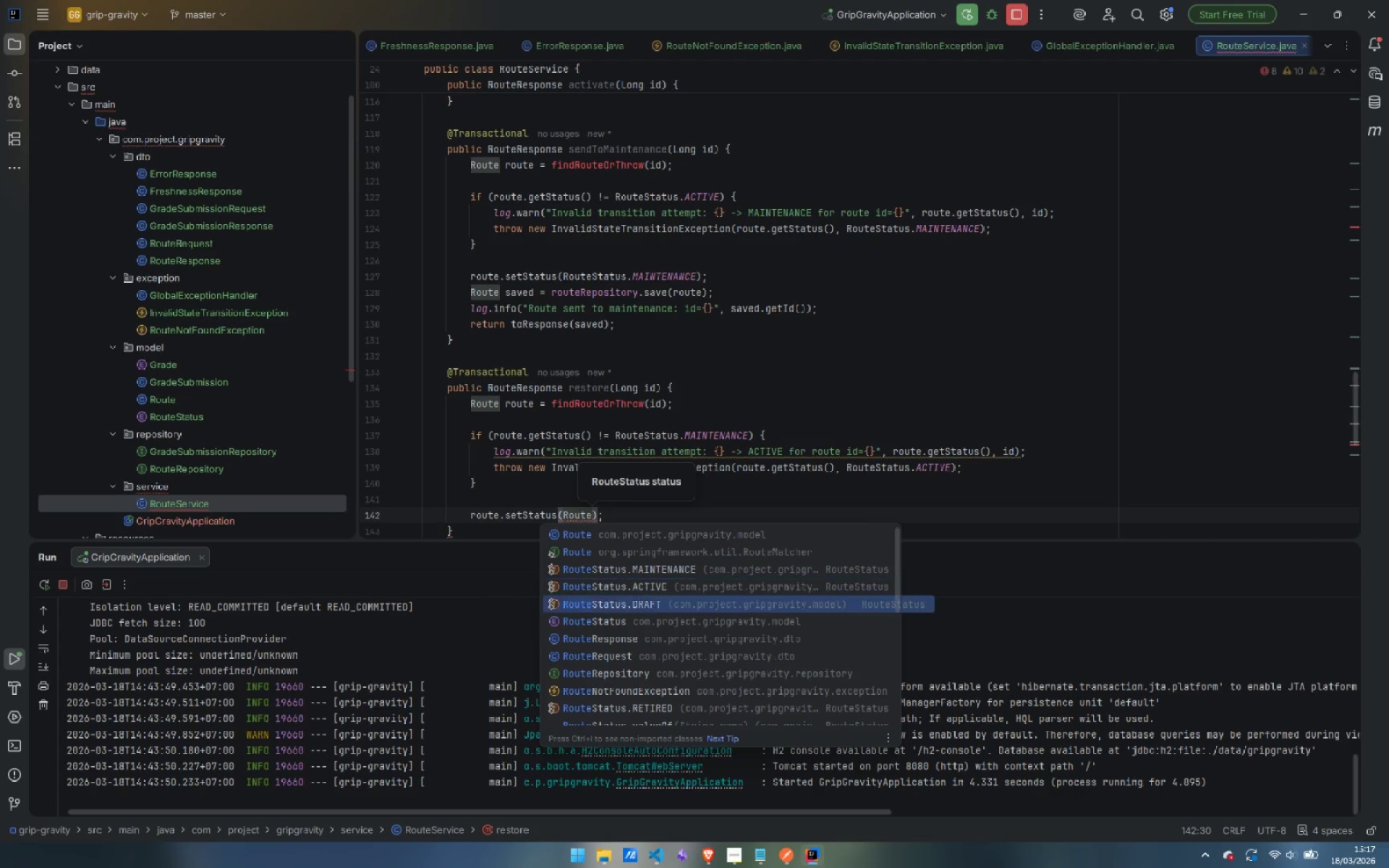 
key(ArrowDown)
 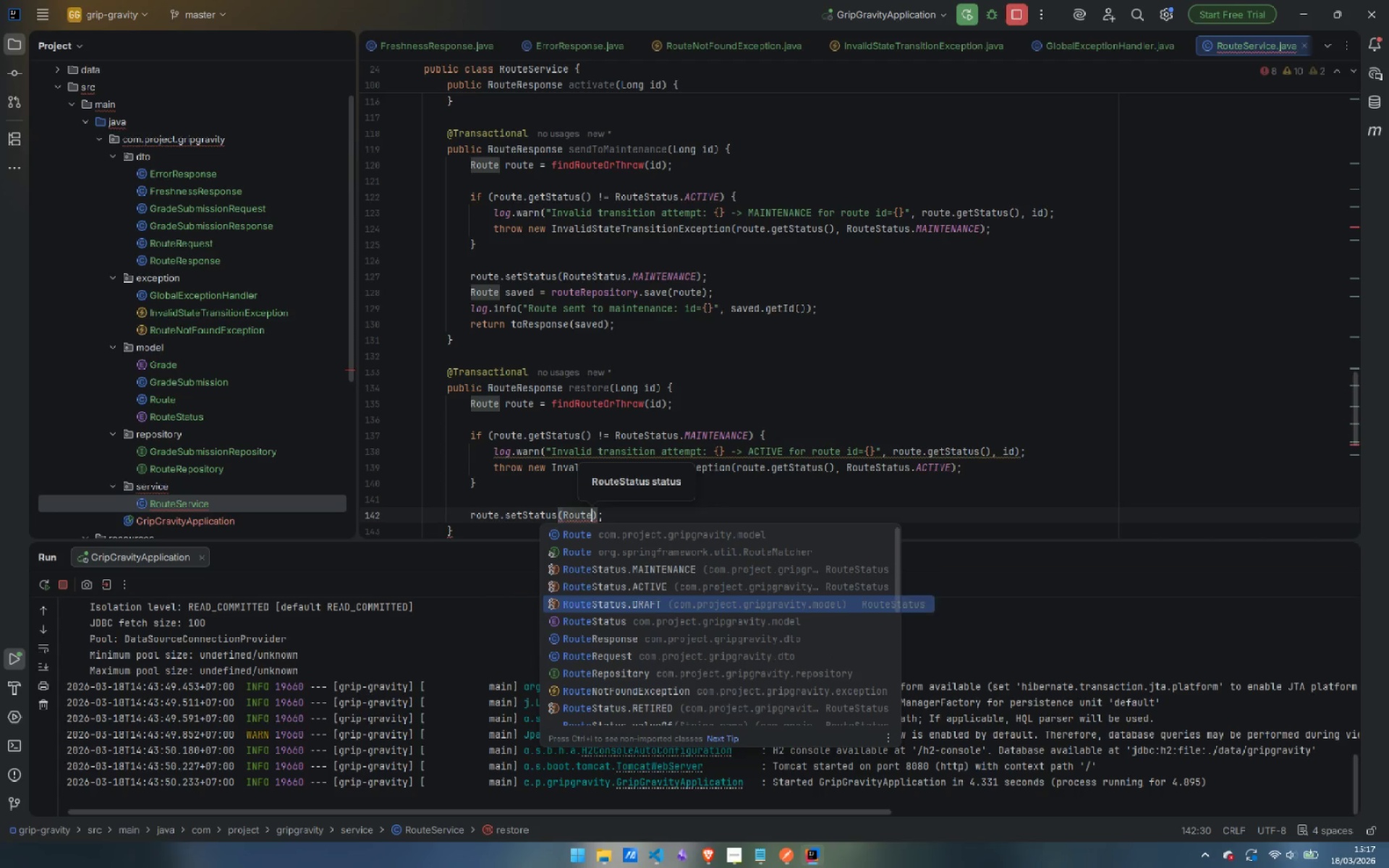 
key(ArrowUp)
 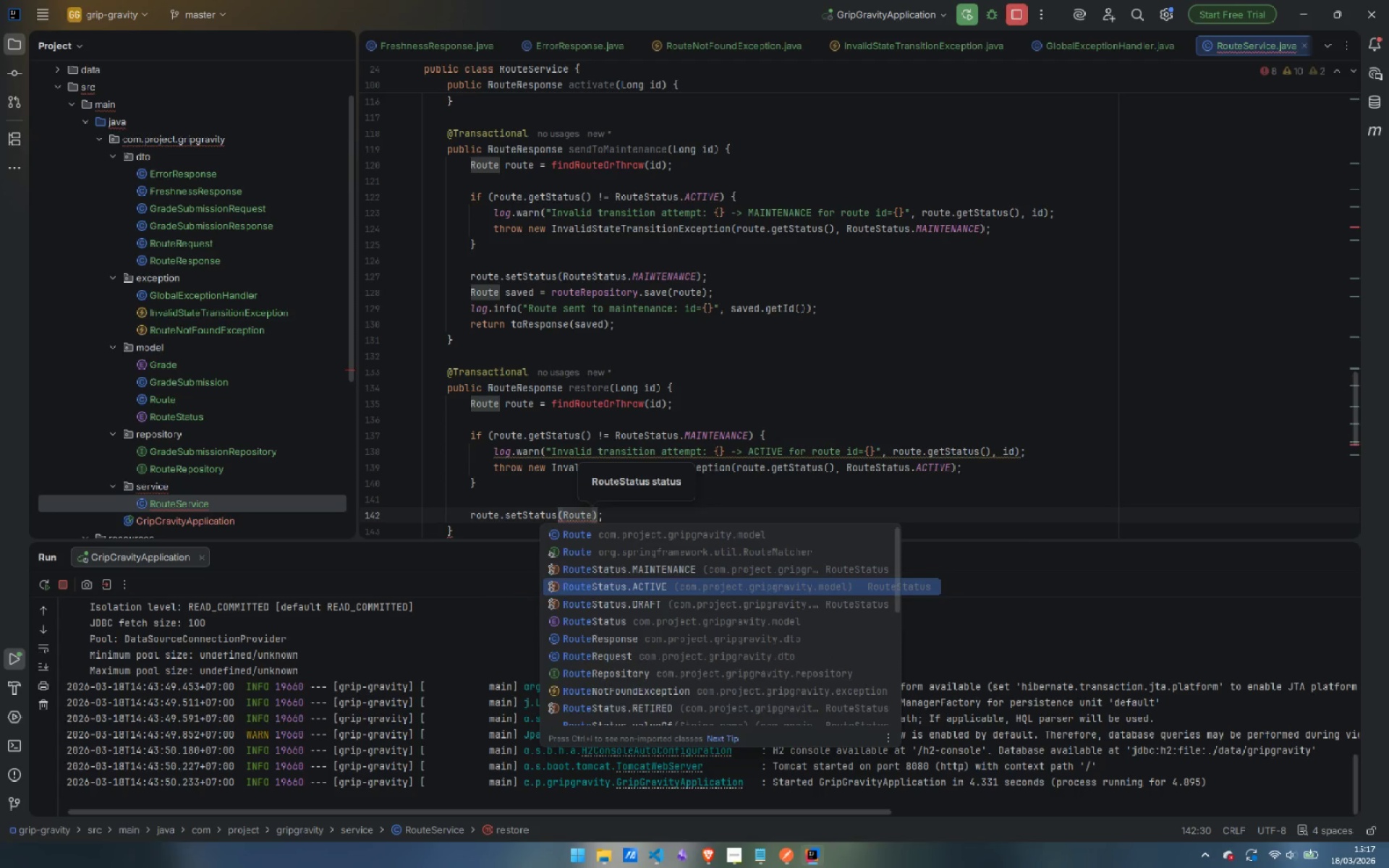 
key(Enter)
 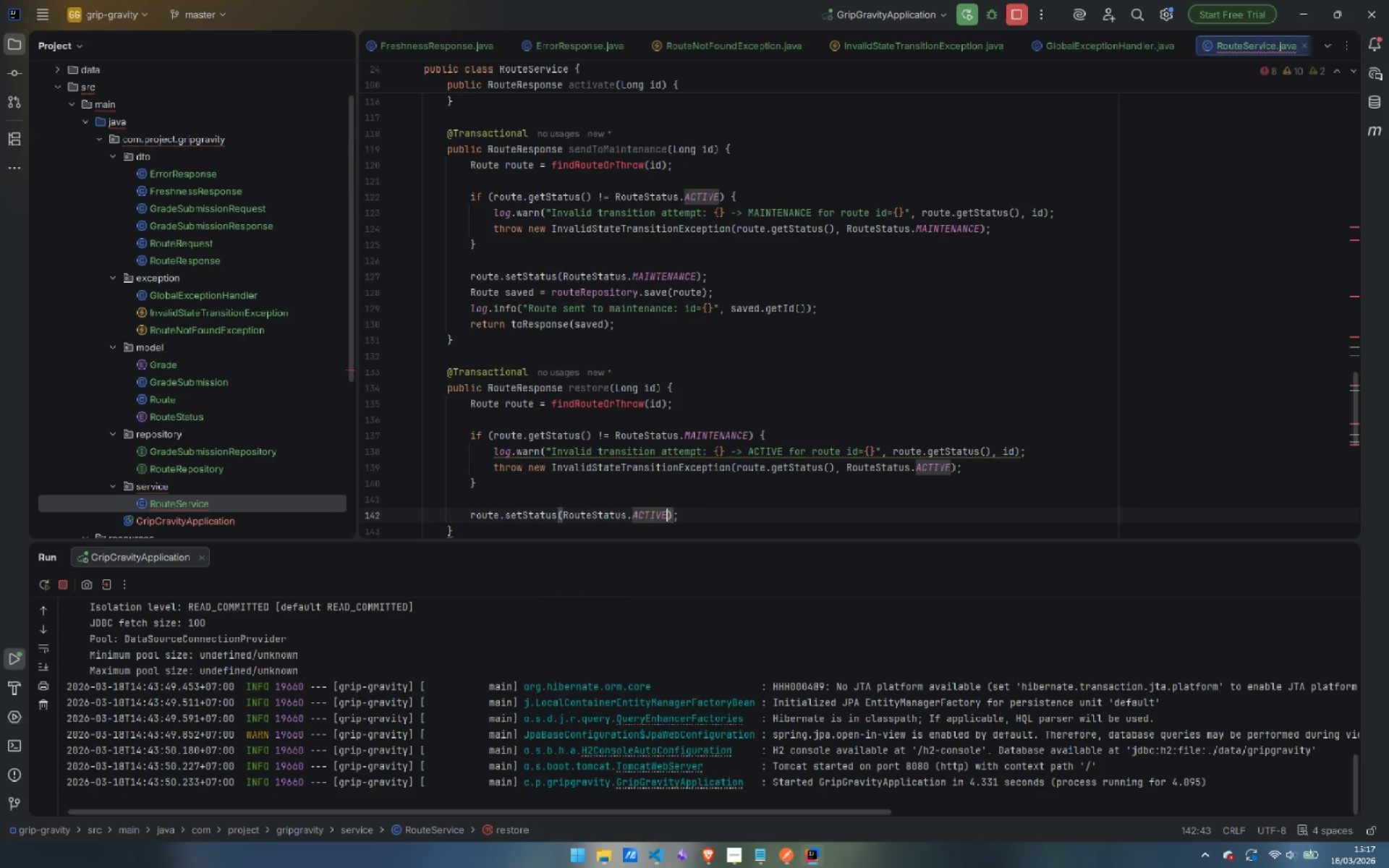 
key(ArrowRight)
 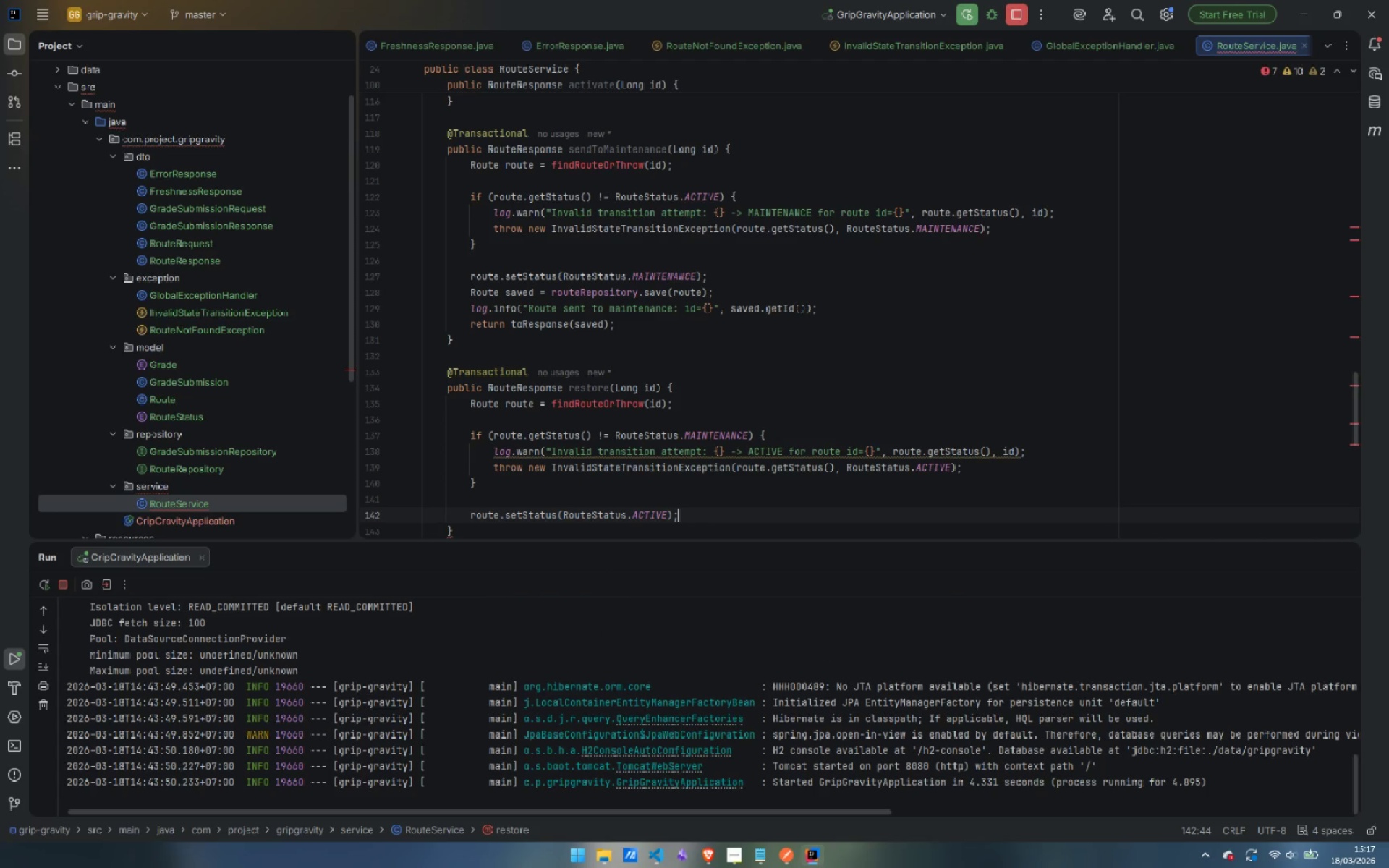 
key(ArrowRight)
 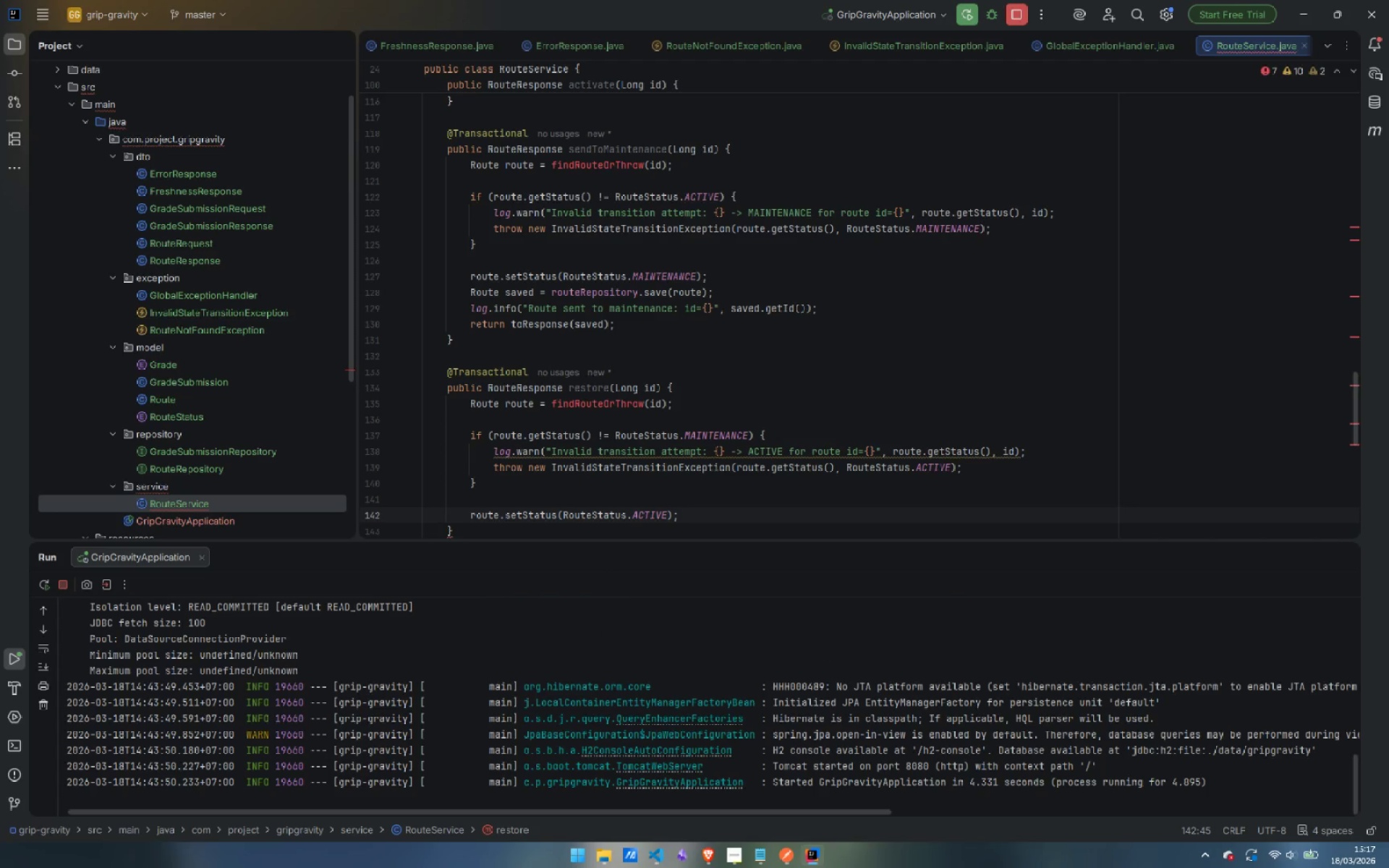 
key(Enter)
 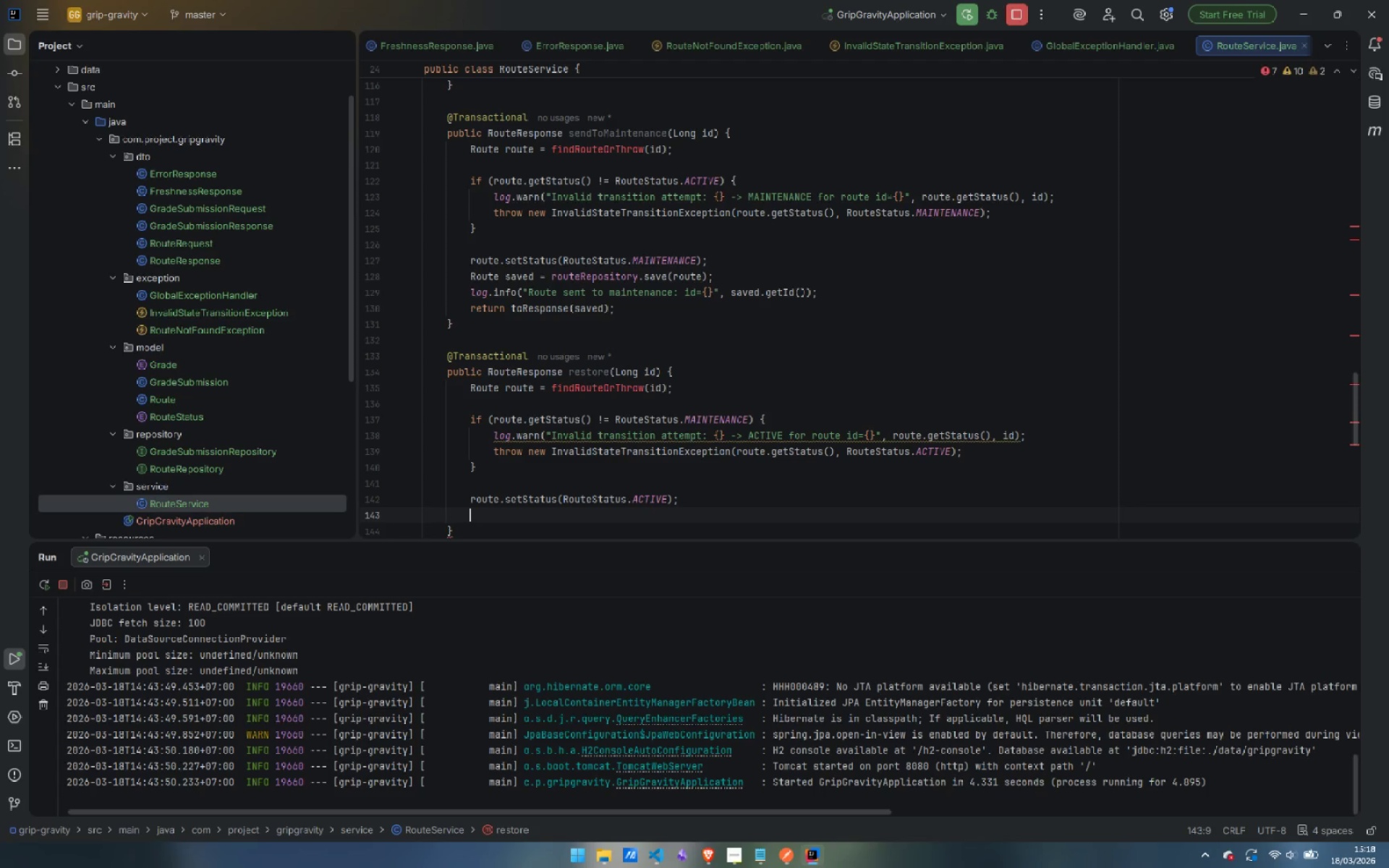 
wait(10.36)
 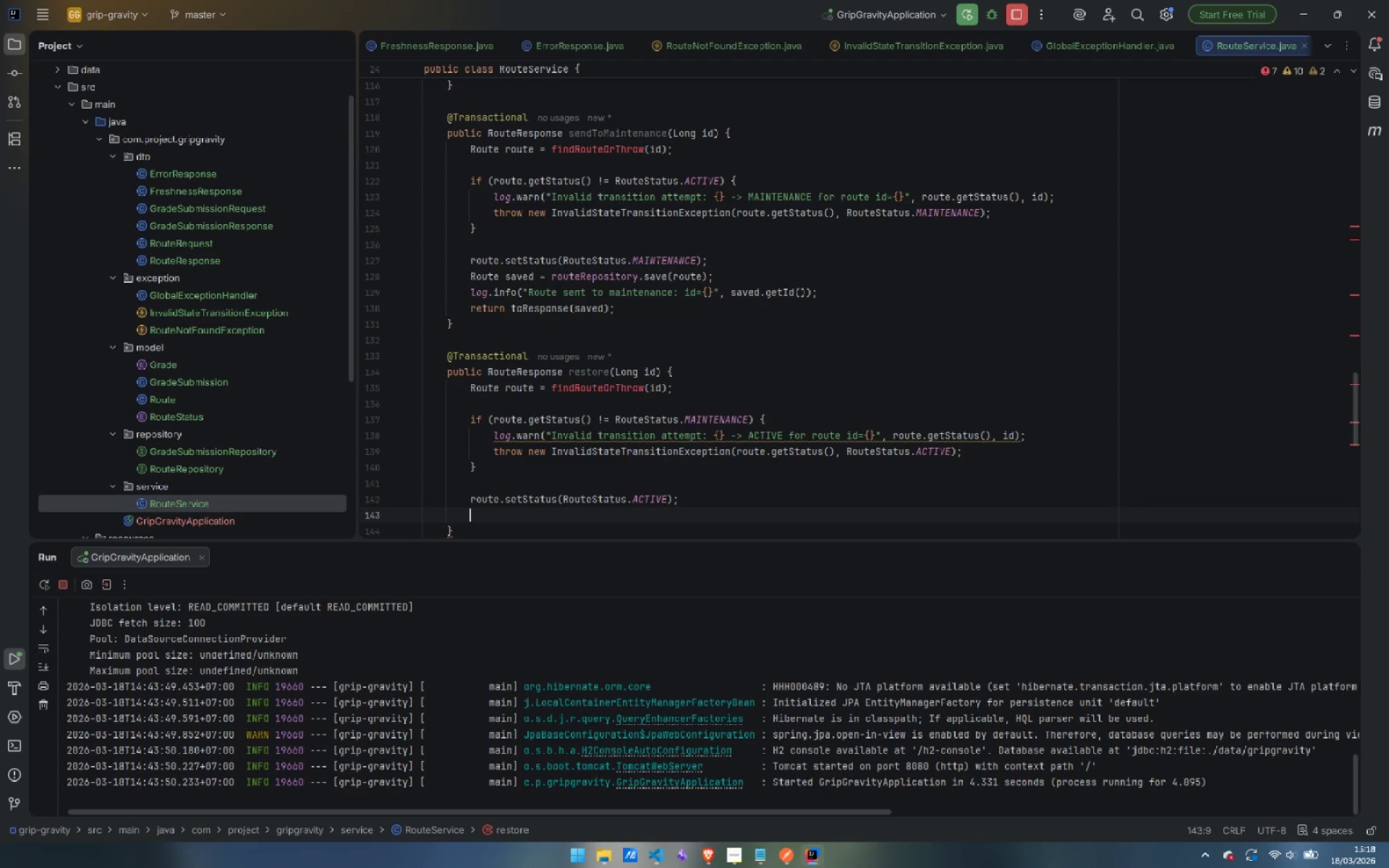 
type(Route saved = route)
 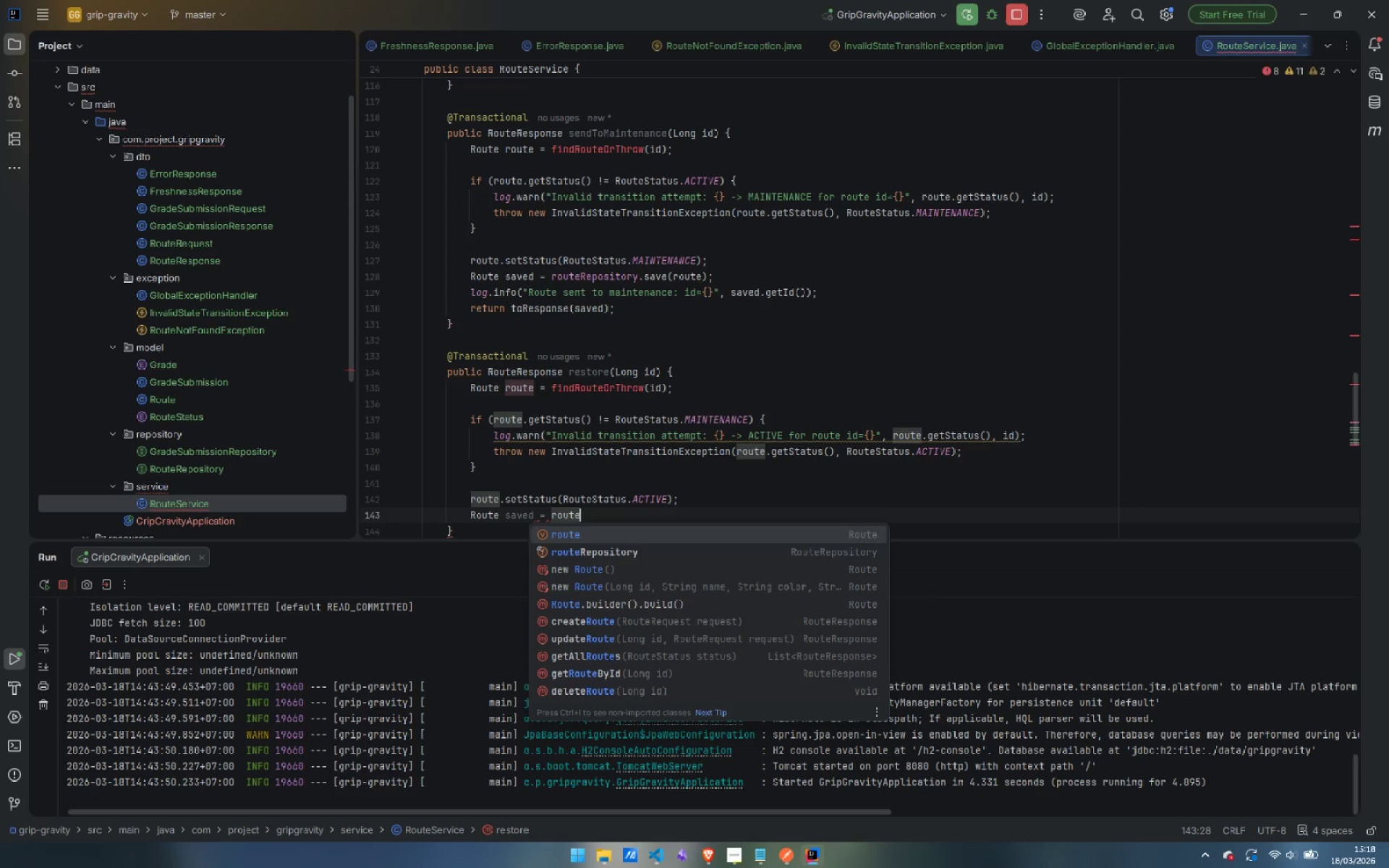 
key(ArrowDown)
 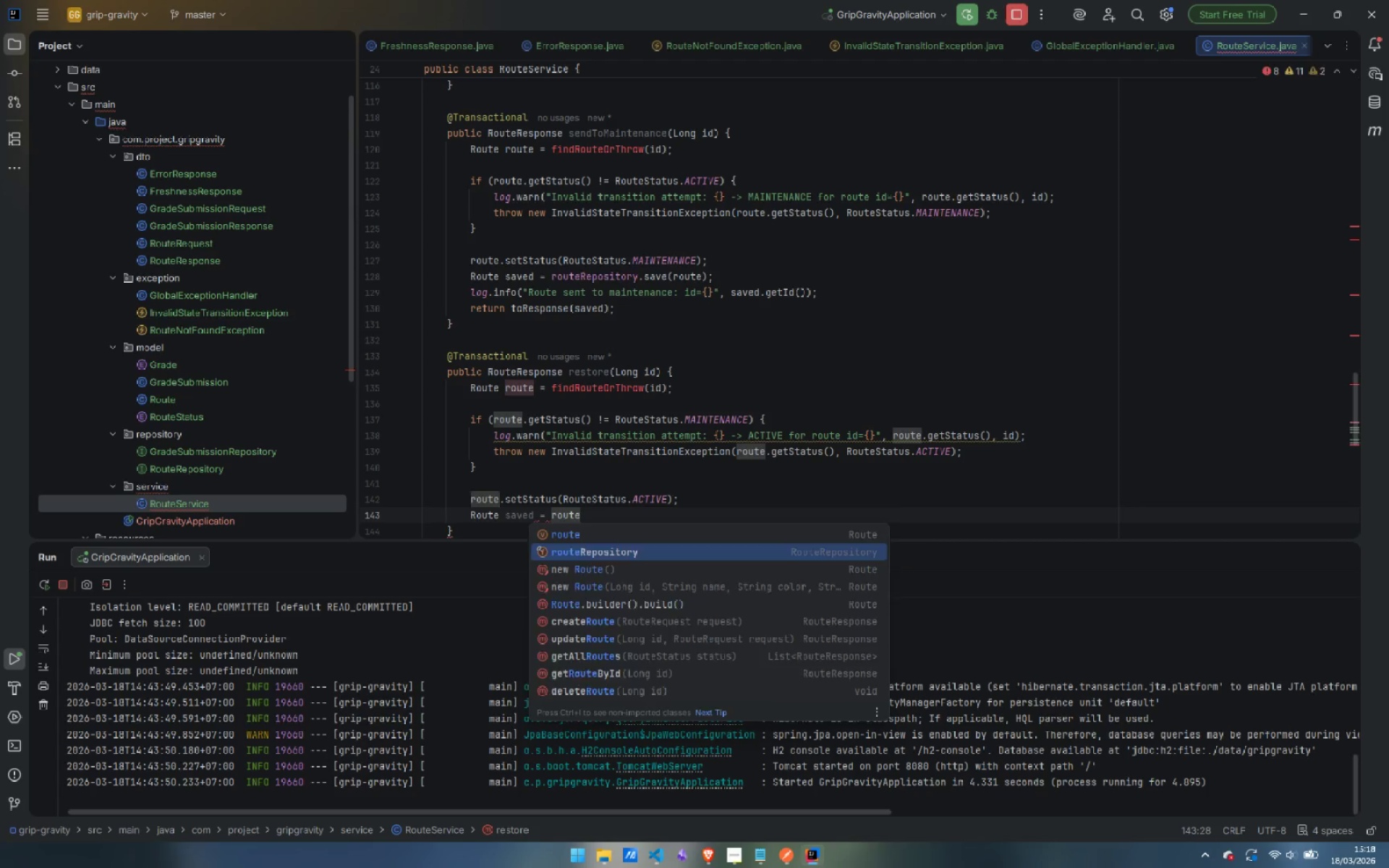 
key(Enter)
 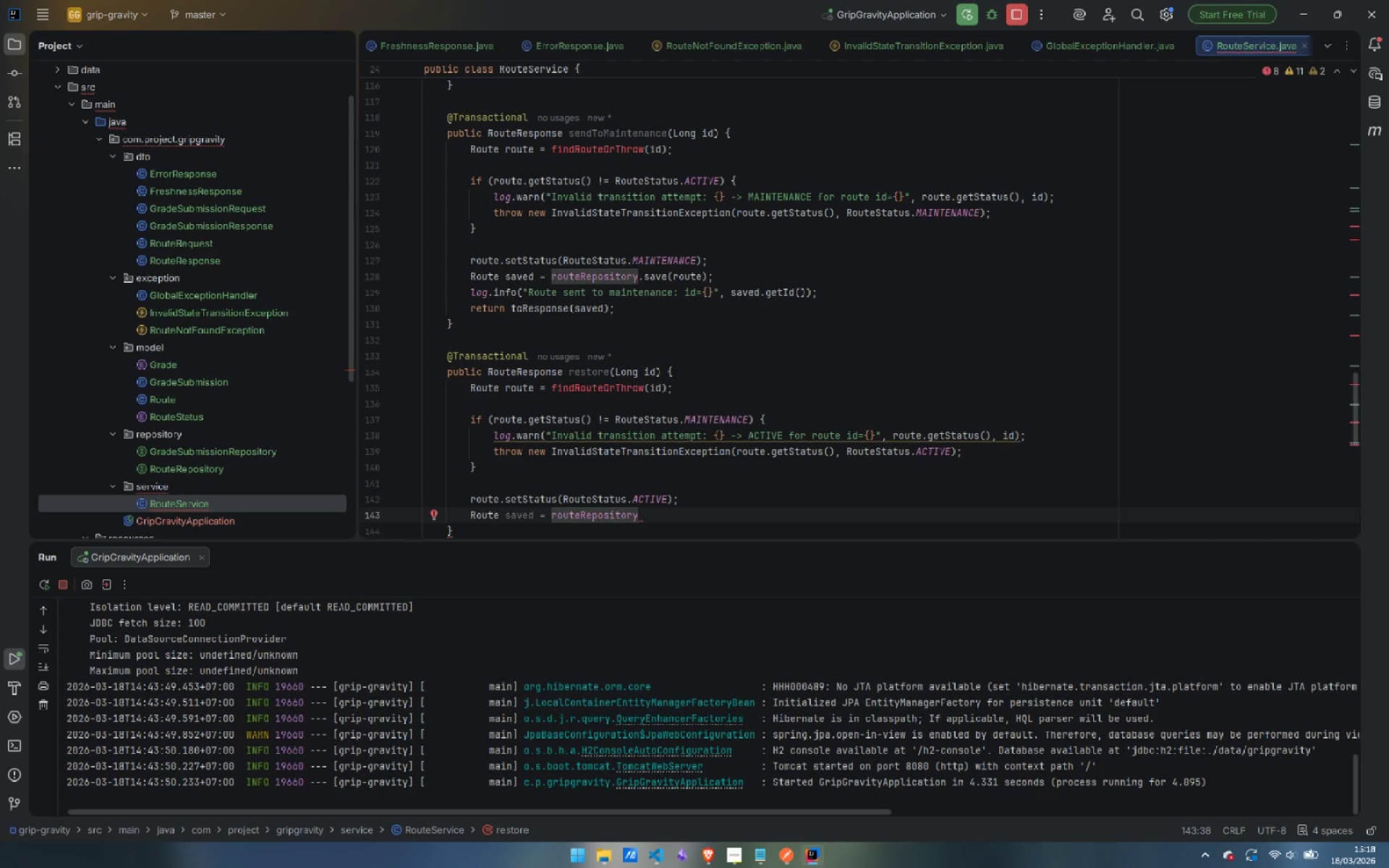 
type(.sa)
 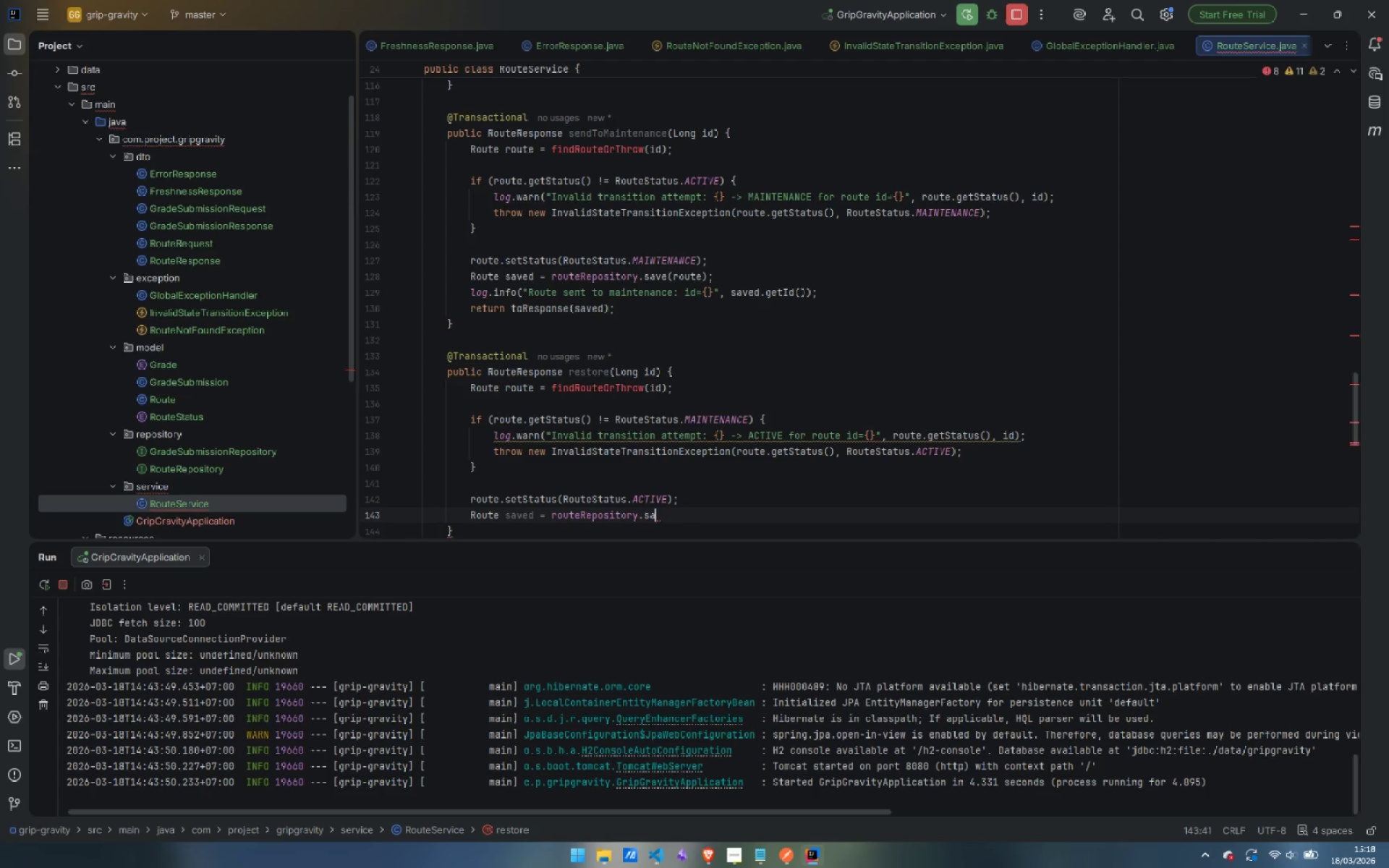 
key(Enter)
 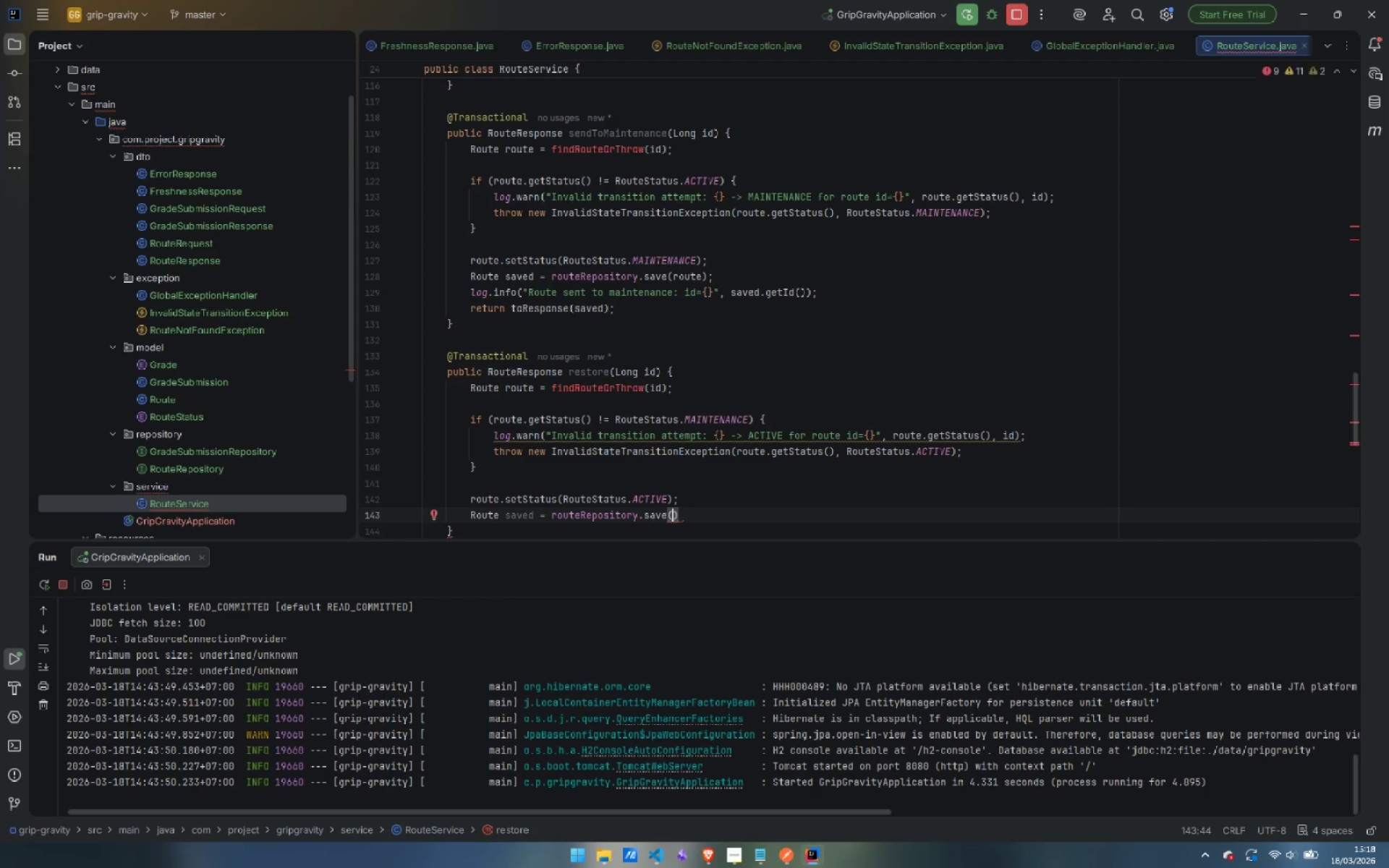 
type(route)
 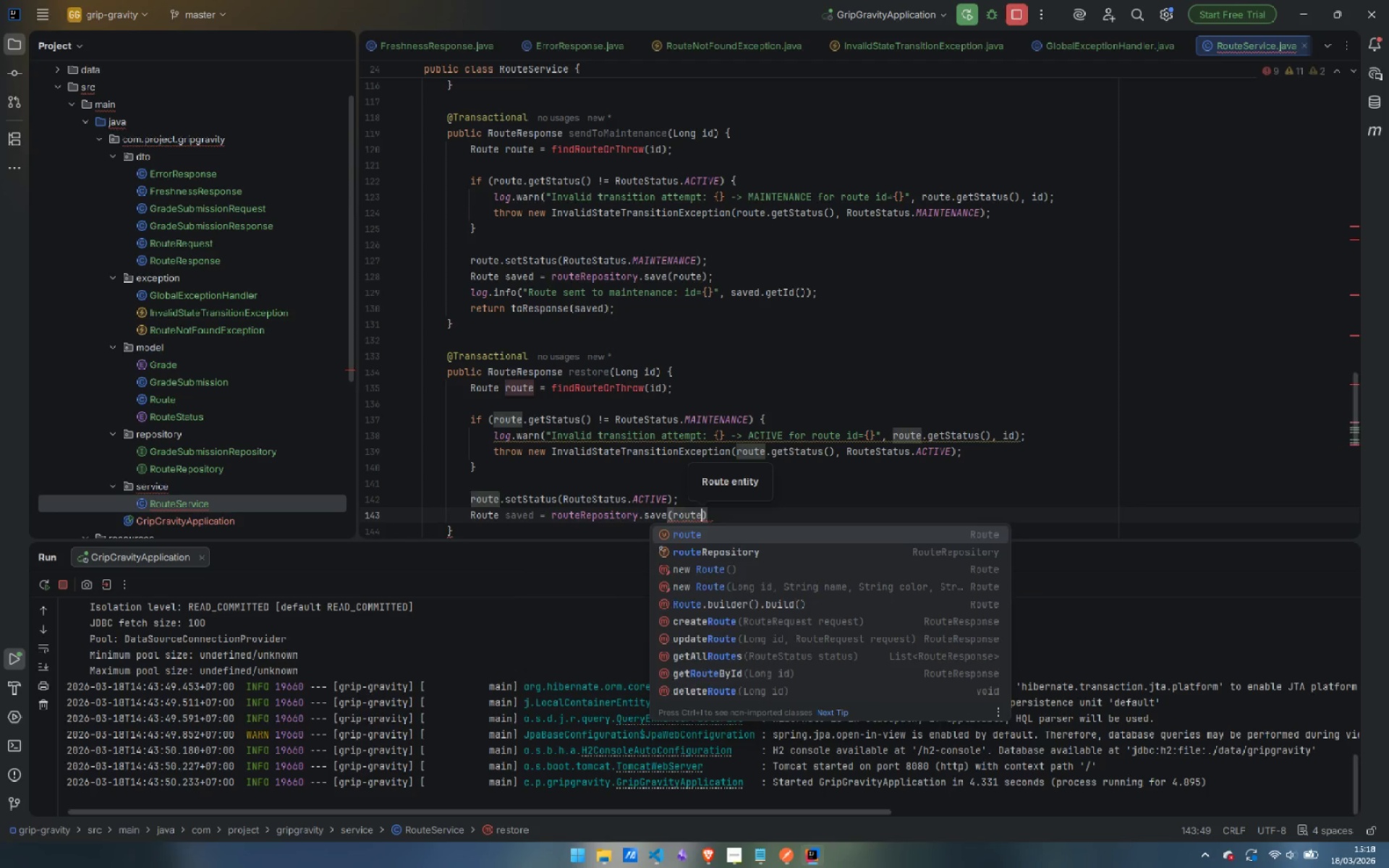 
key(ArrowRight)
 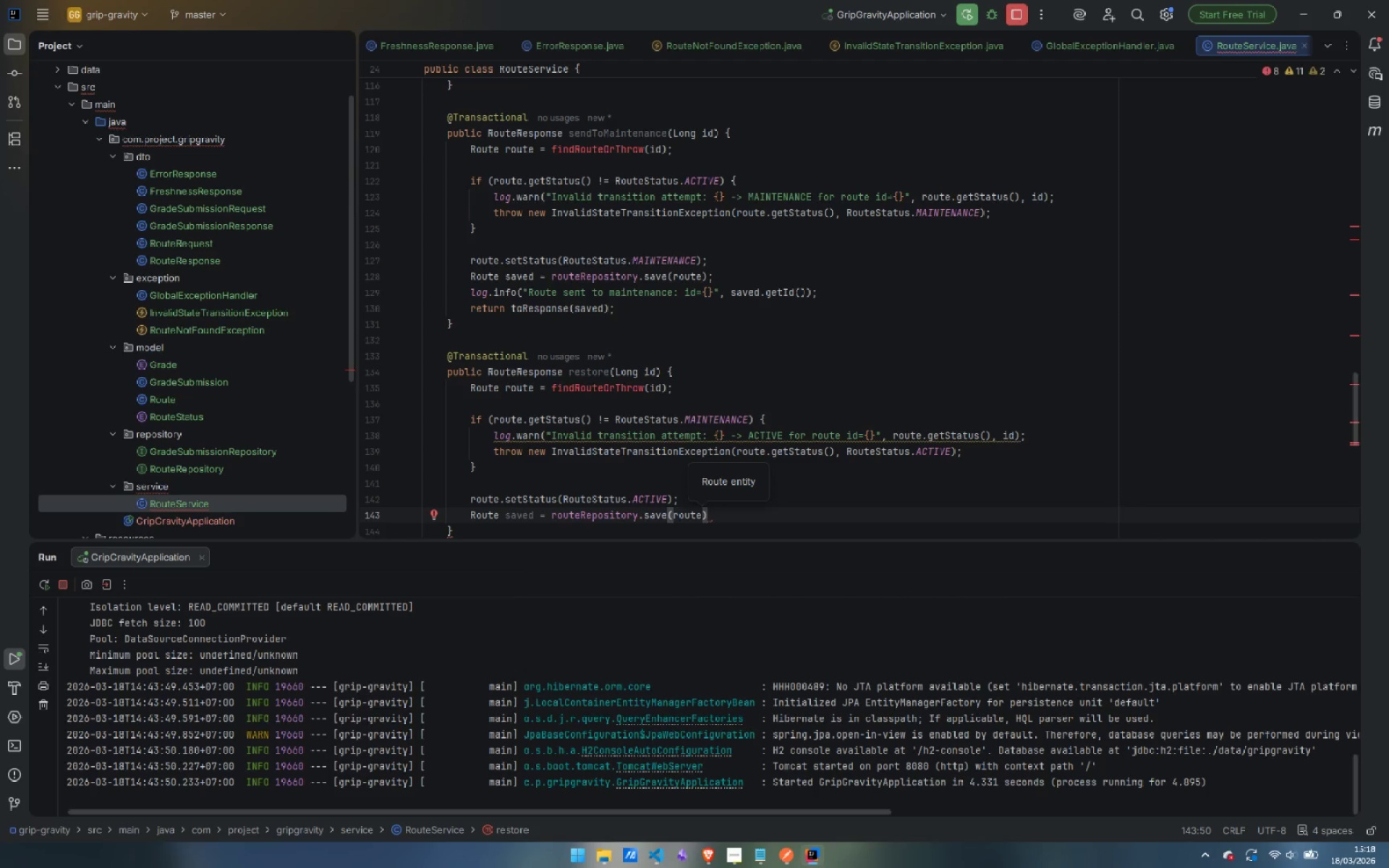 
key(Semicolon)
 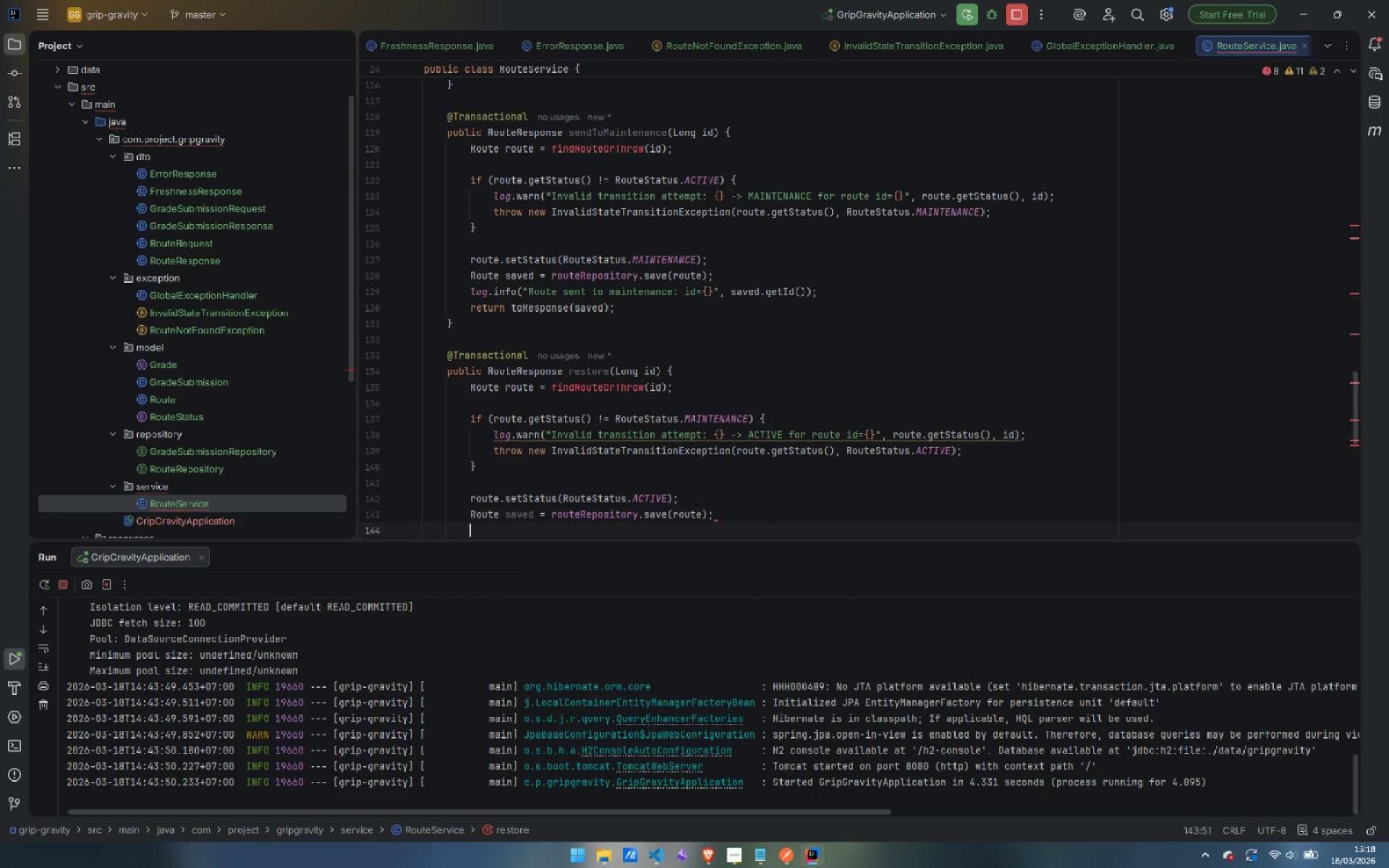 
key(Enter)
 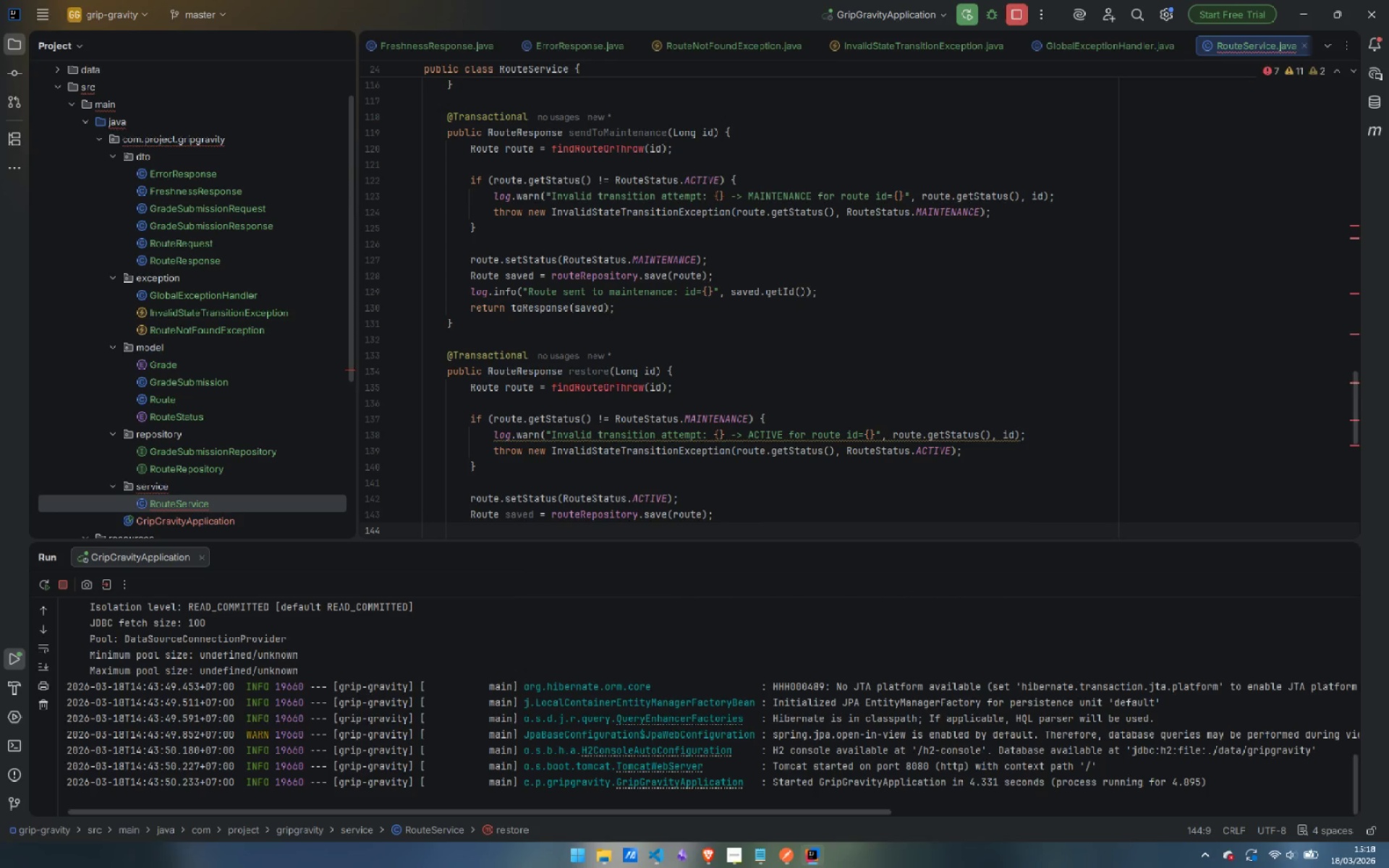 
type(log.i)
 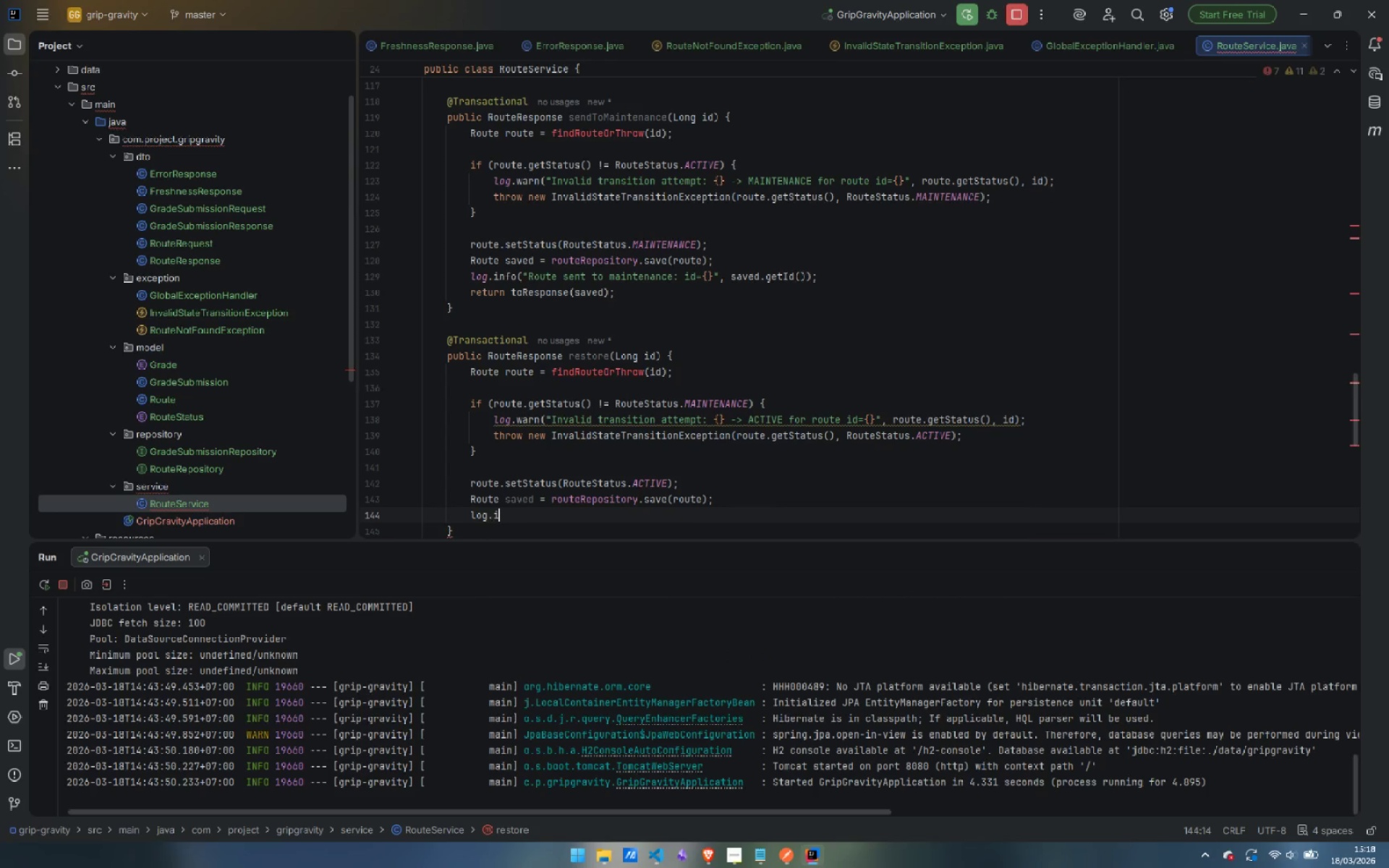 
key(Enter)
 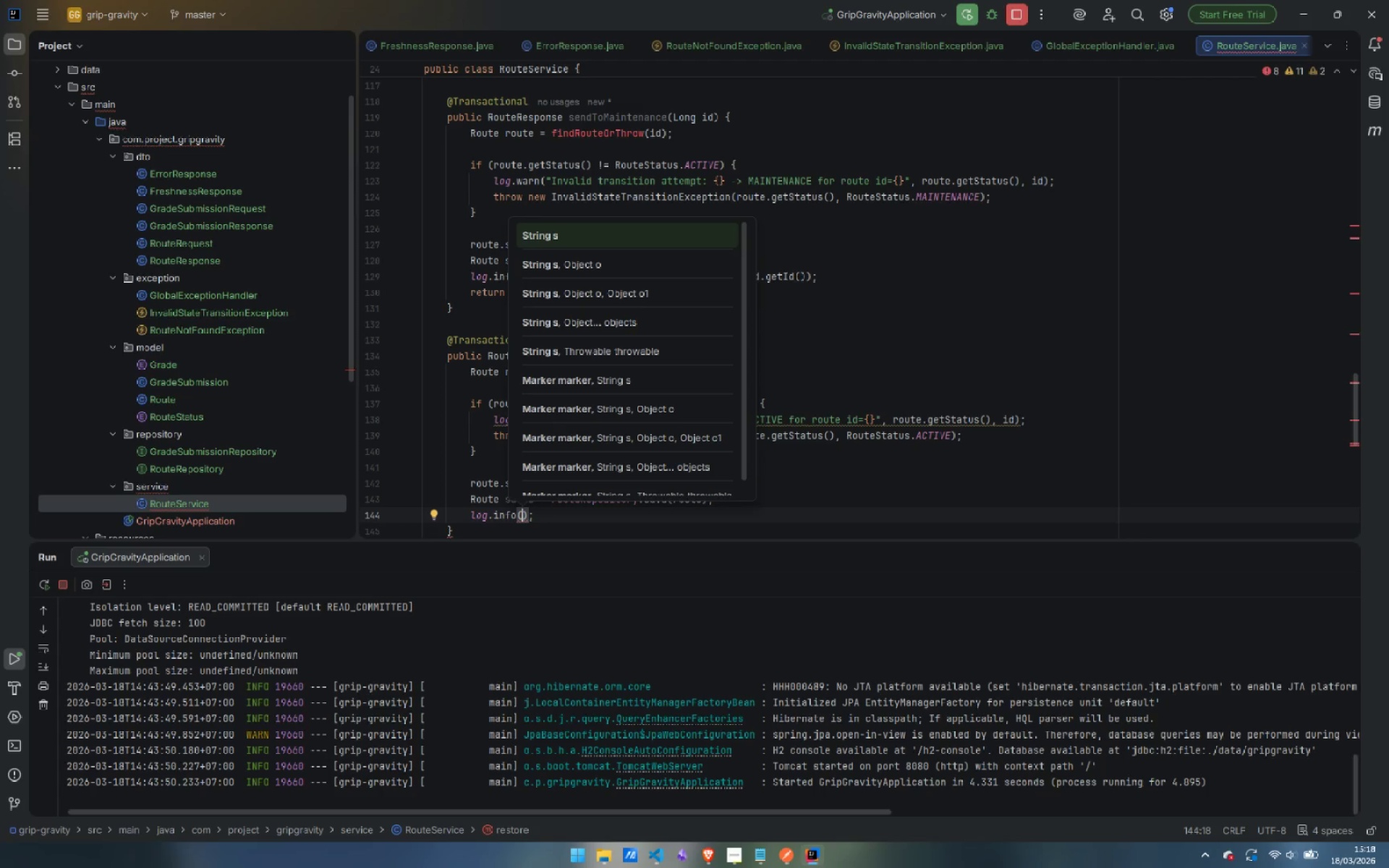 
wait(9.19)
 